 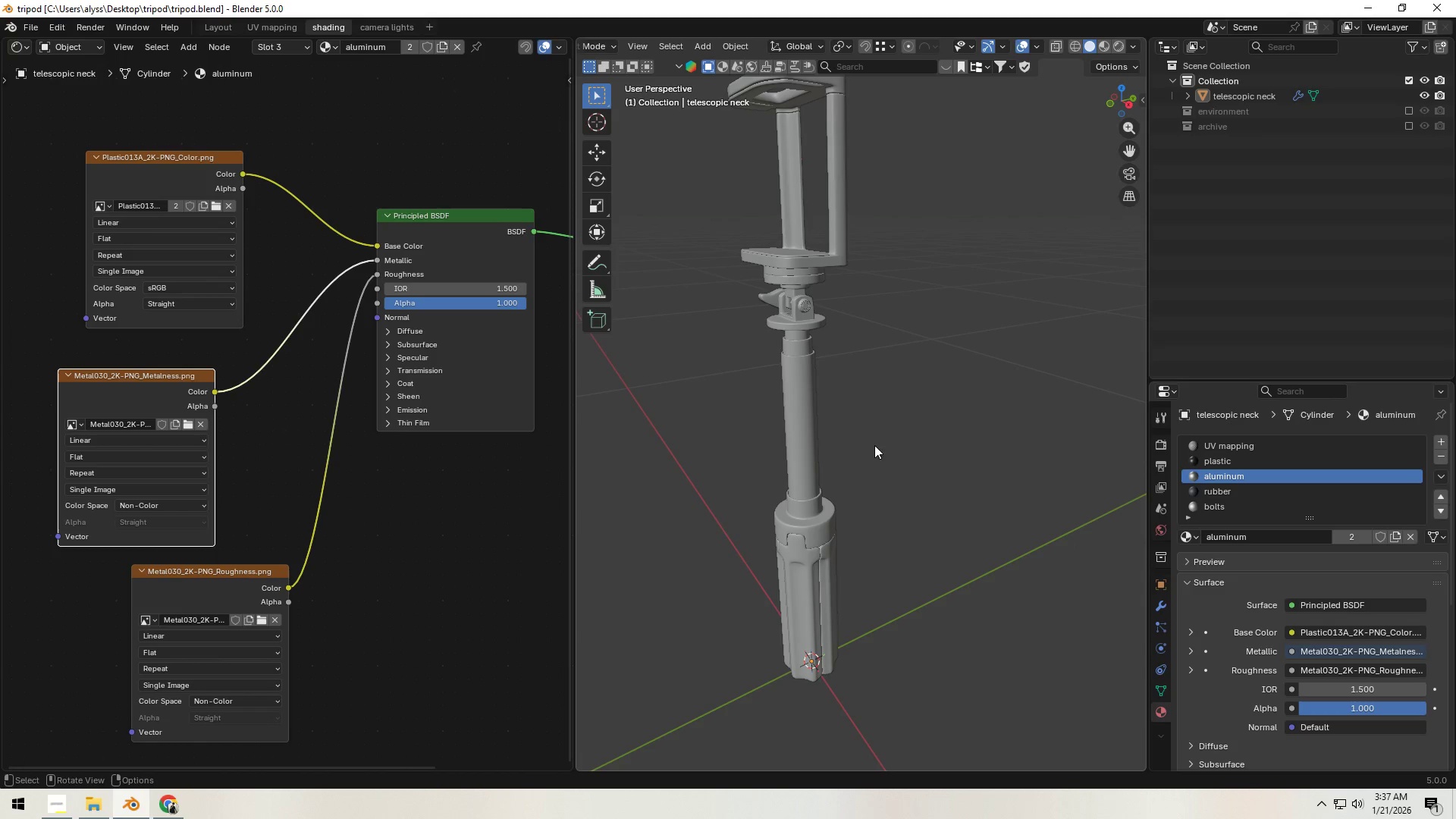 
key(Control+S)
 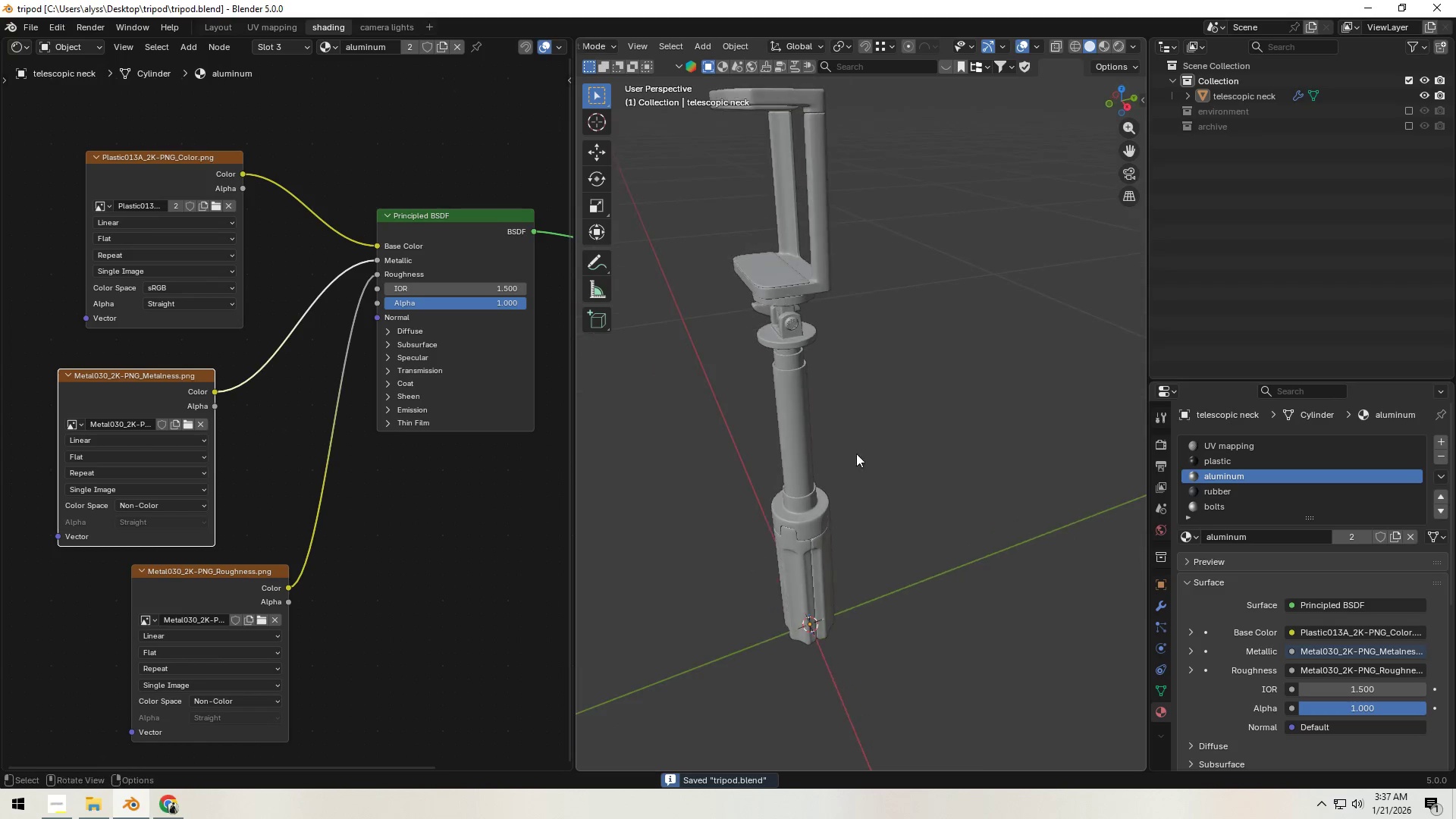 
scroll: coordinate [839, 447], scroll_direction: up, amount: 4.0
 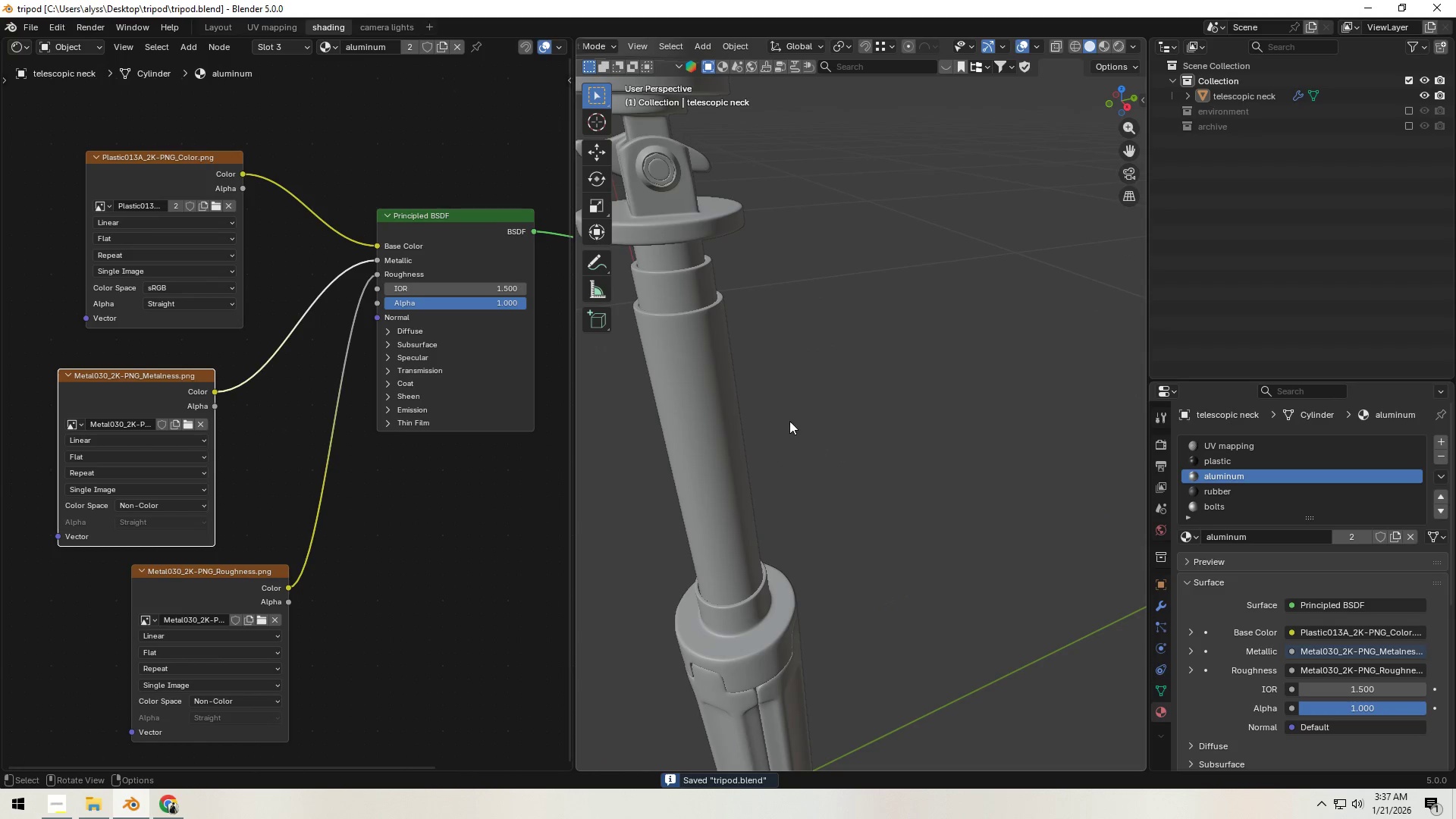 
hold_key(key=ShiftLeft, duration=0.41)
 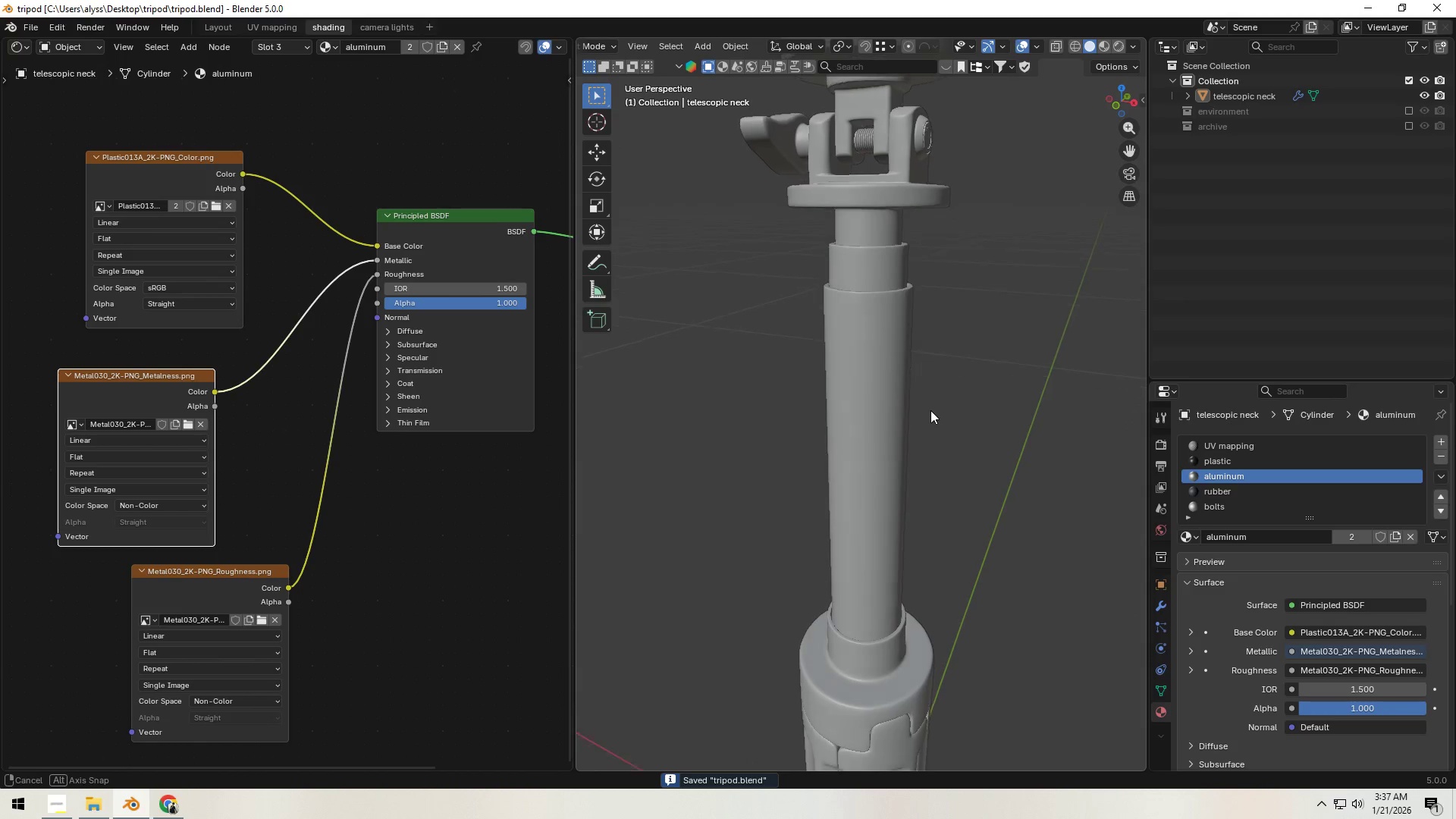 
hold_key(key=ShiftLeft, duration=0.34)
 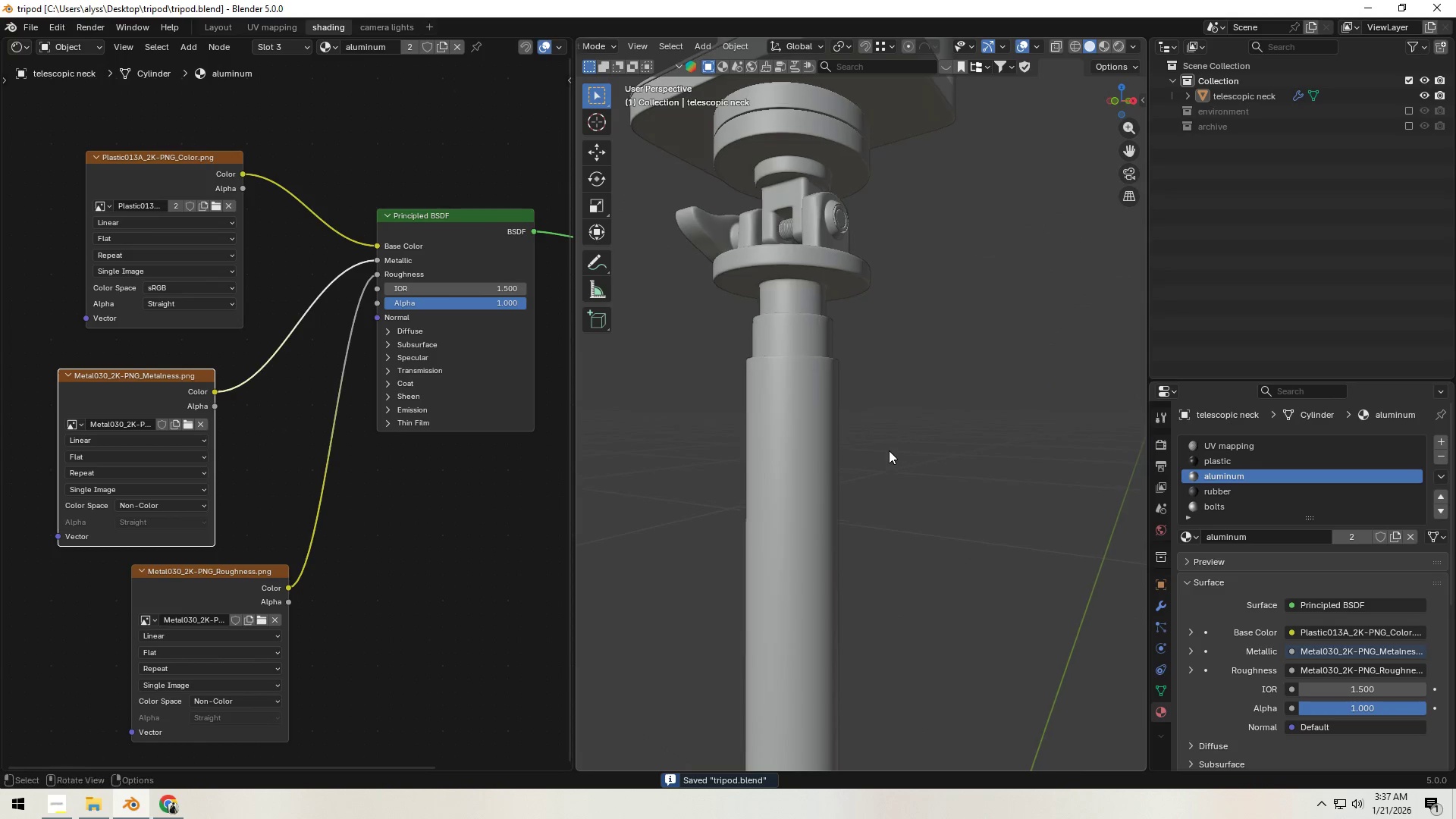 
hold_key(key=ShiftLeft, duration=0.33)
 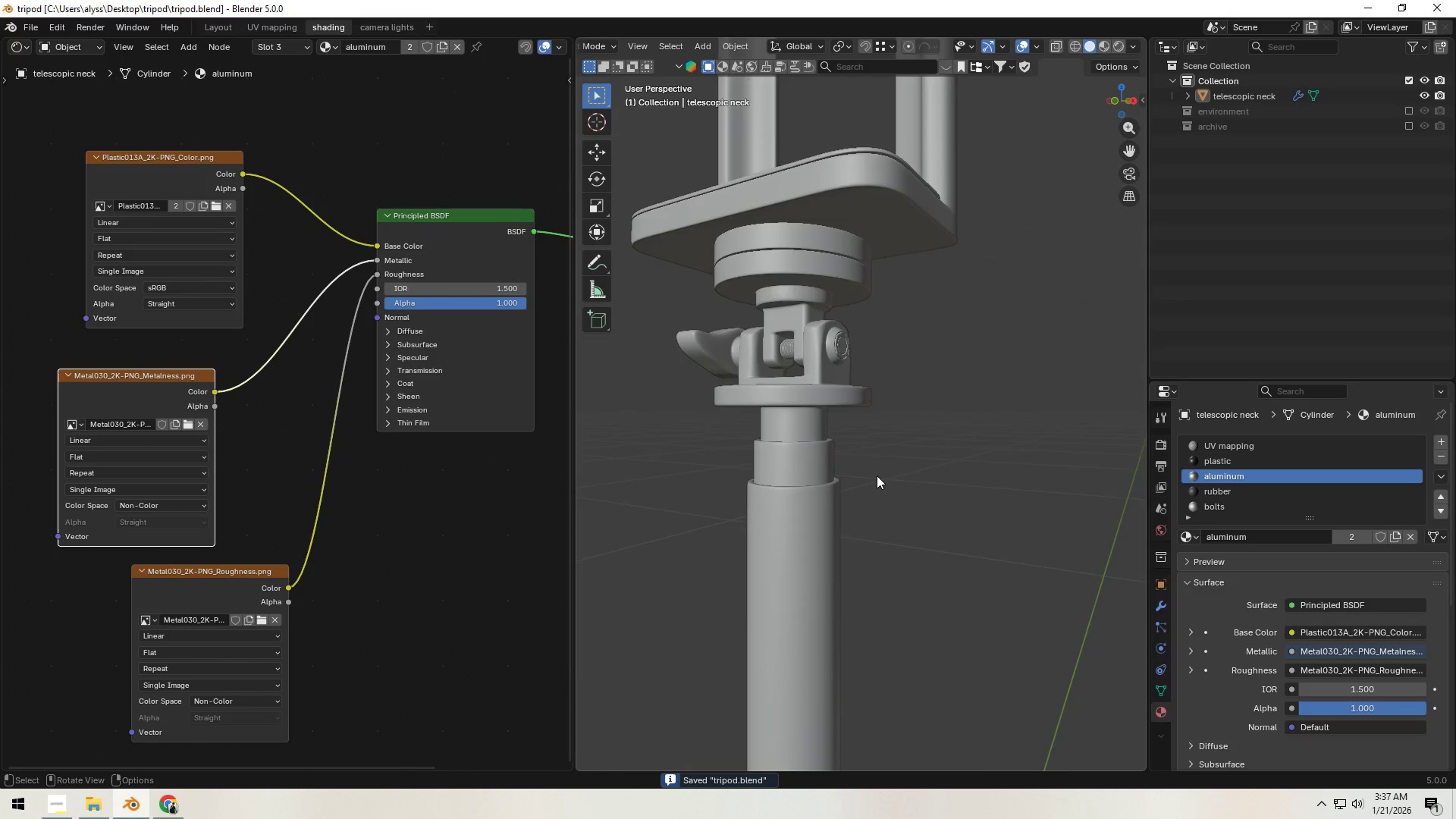 
scroll: coordinate [877, 475], scroll_direction: up, amount: 1.0
 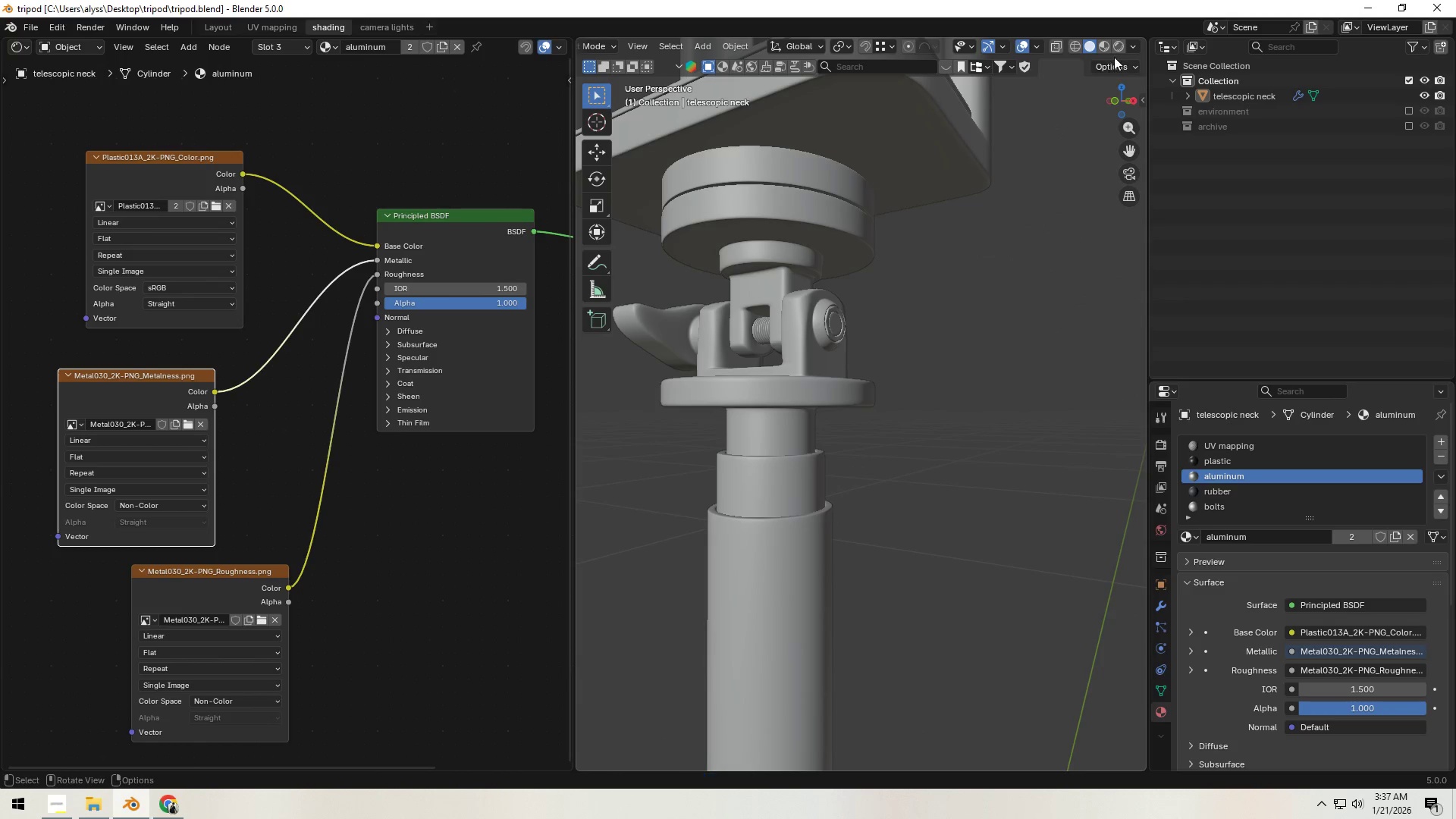 
left_click([1120, 47])
 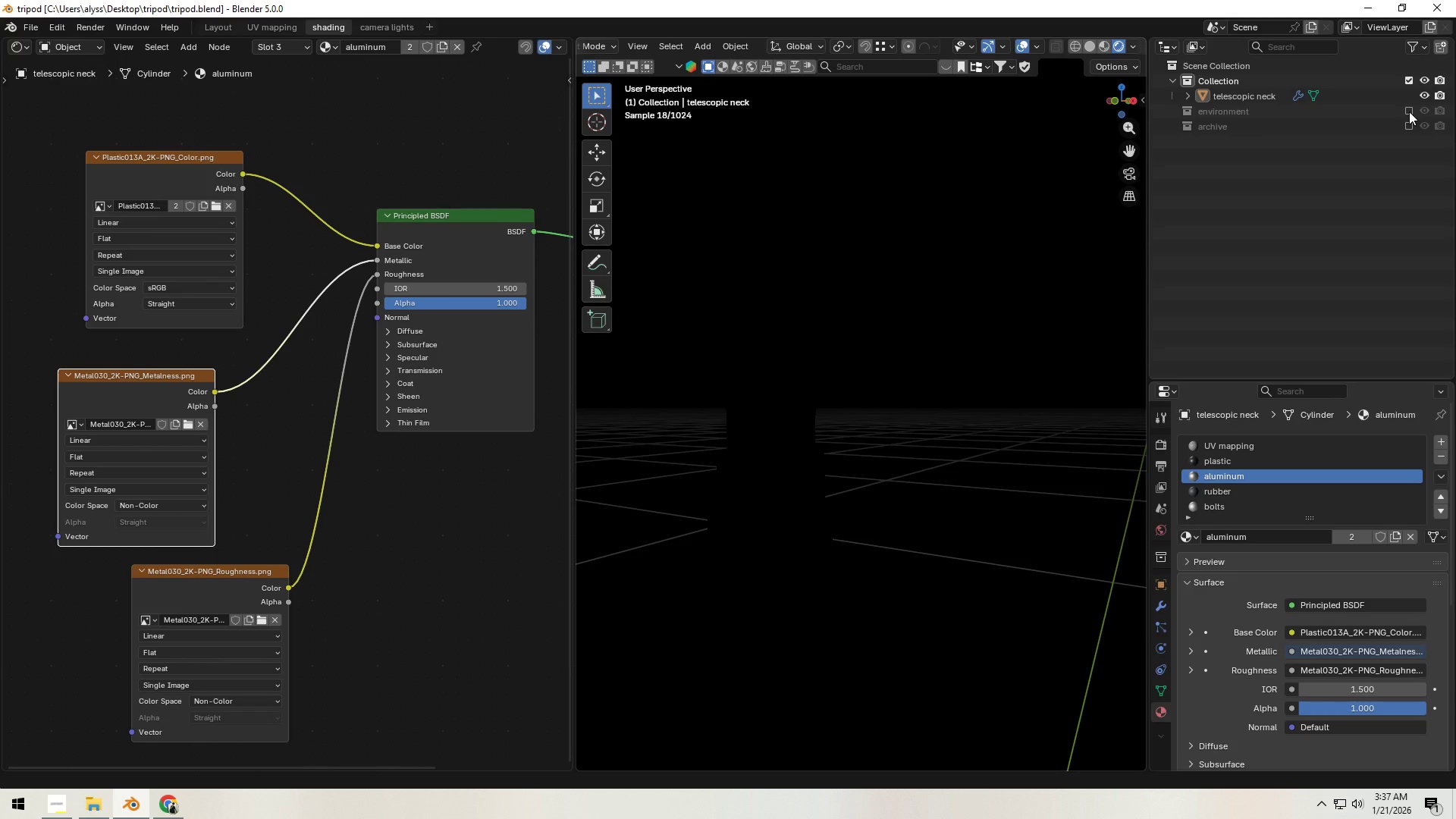 
left_click([1408, 111])
 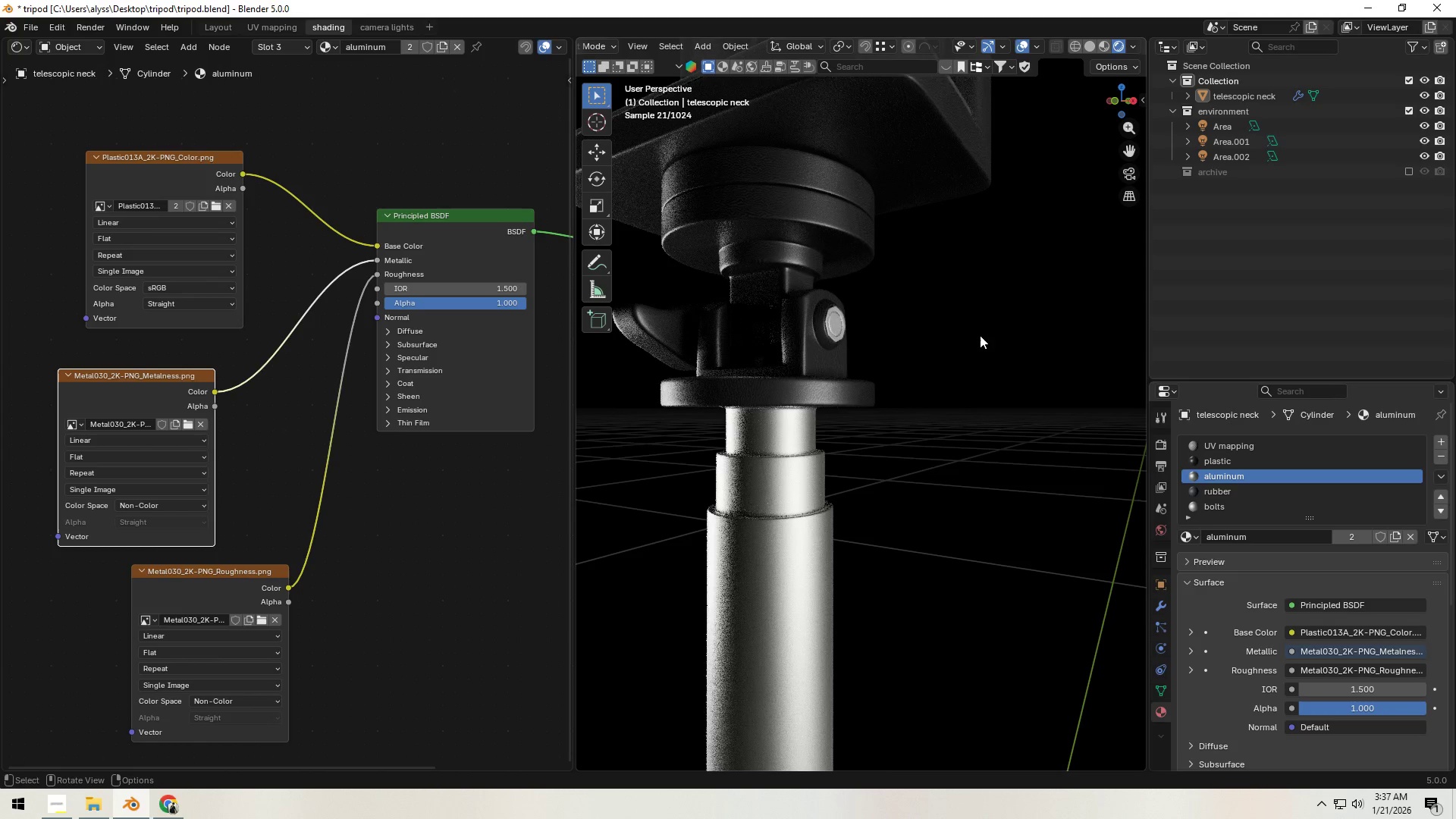 
wait(8.12)
 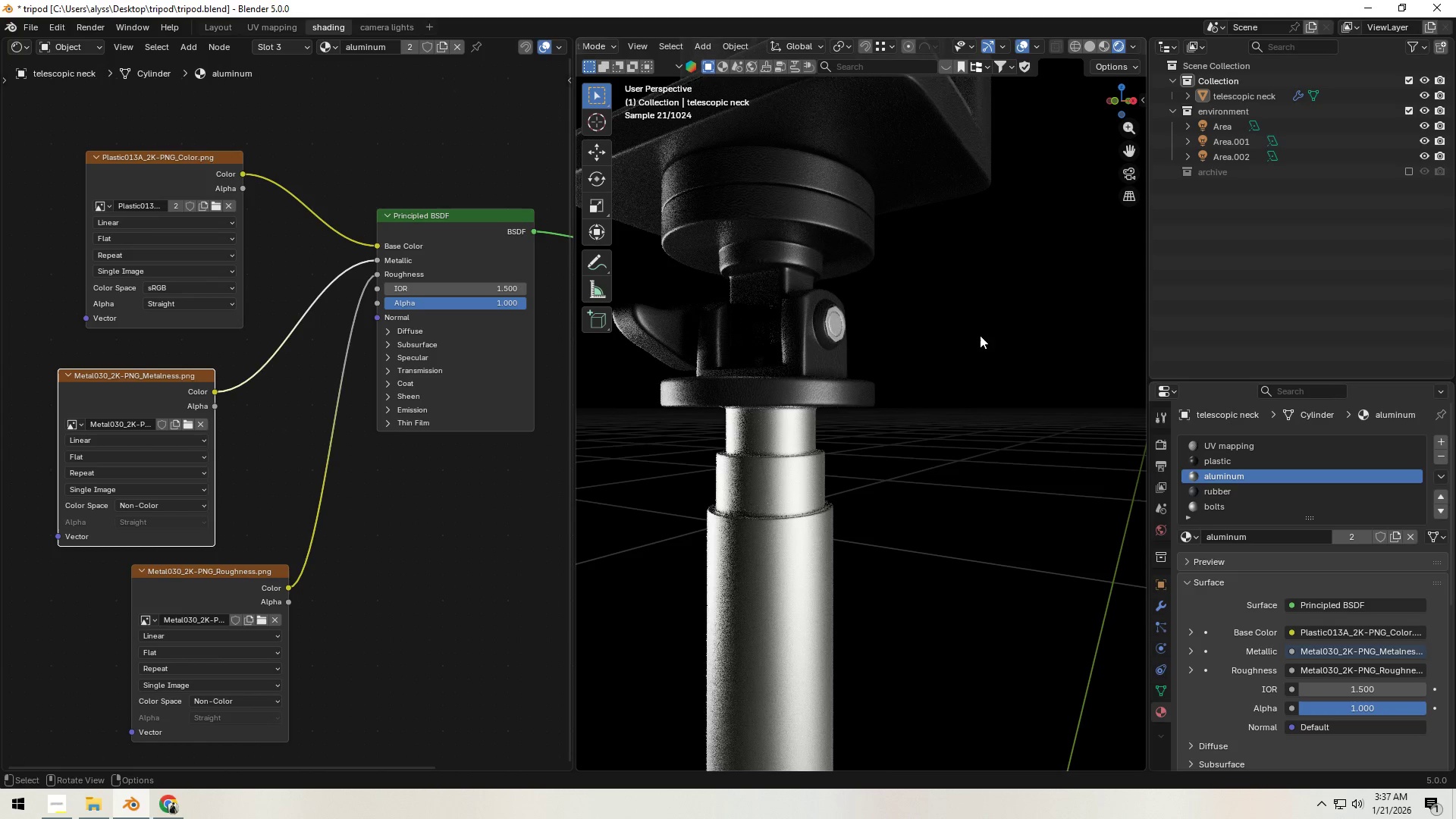 
hold_key(key=Z, duration=0.34)
 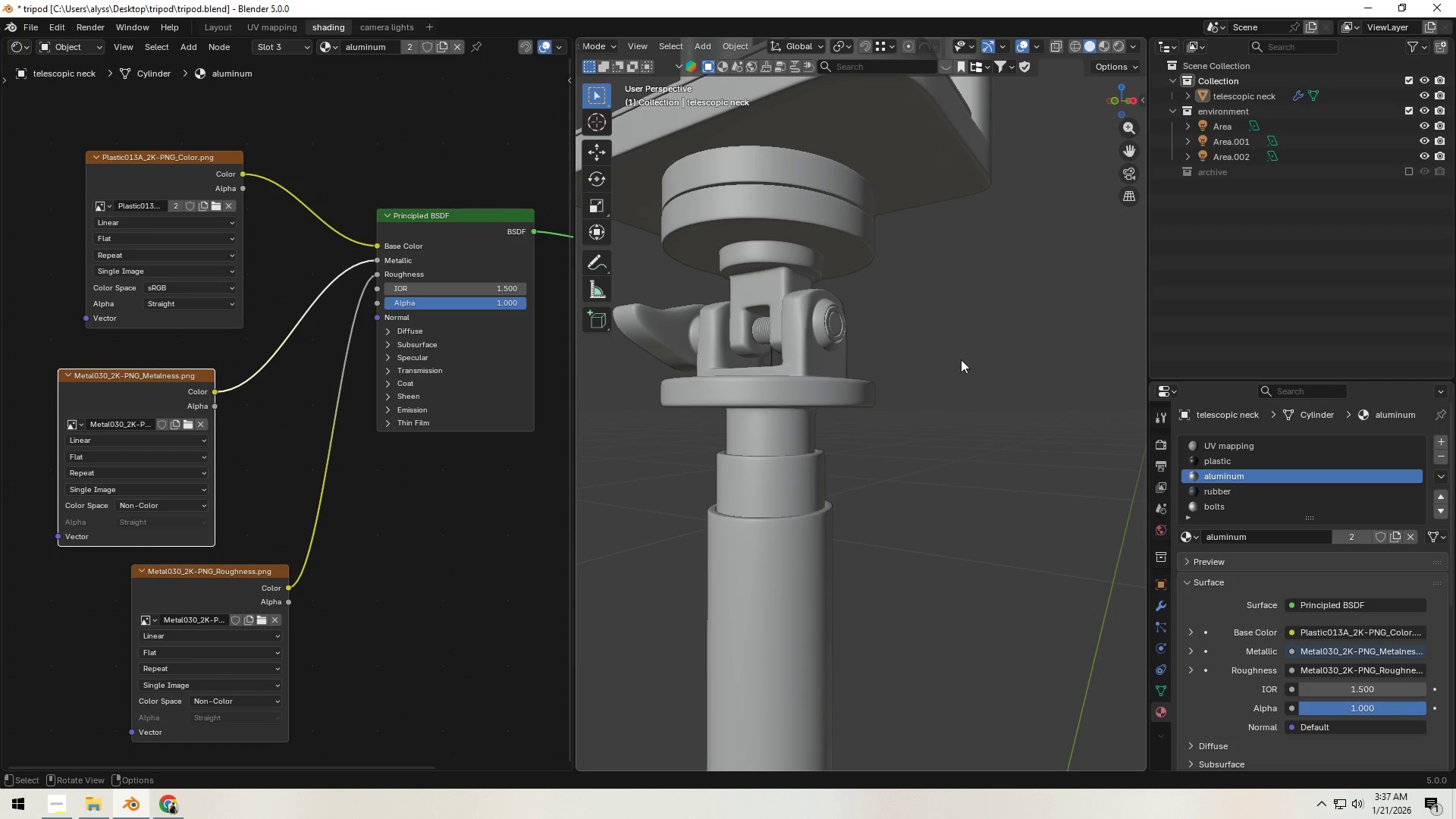 
left_click([964, 361])
 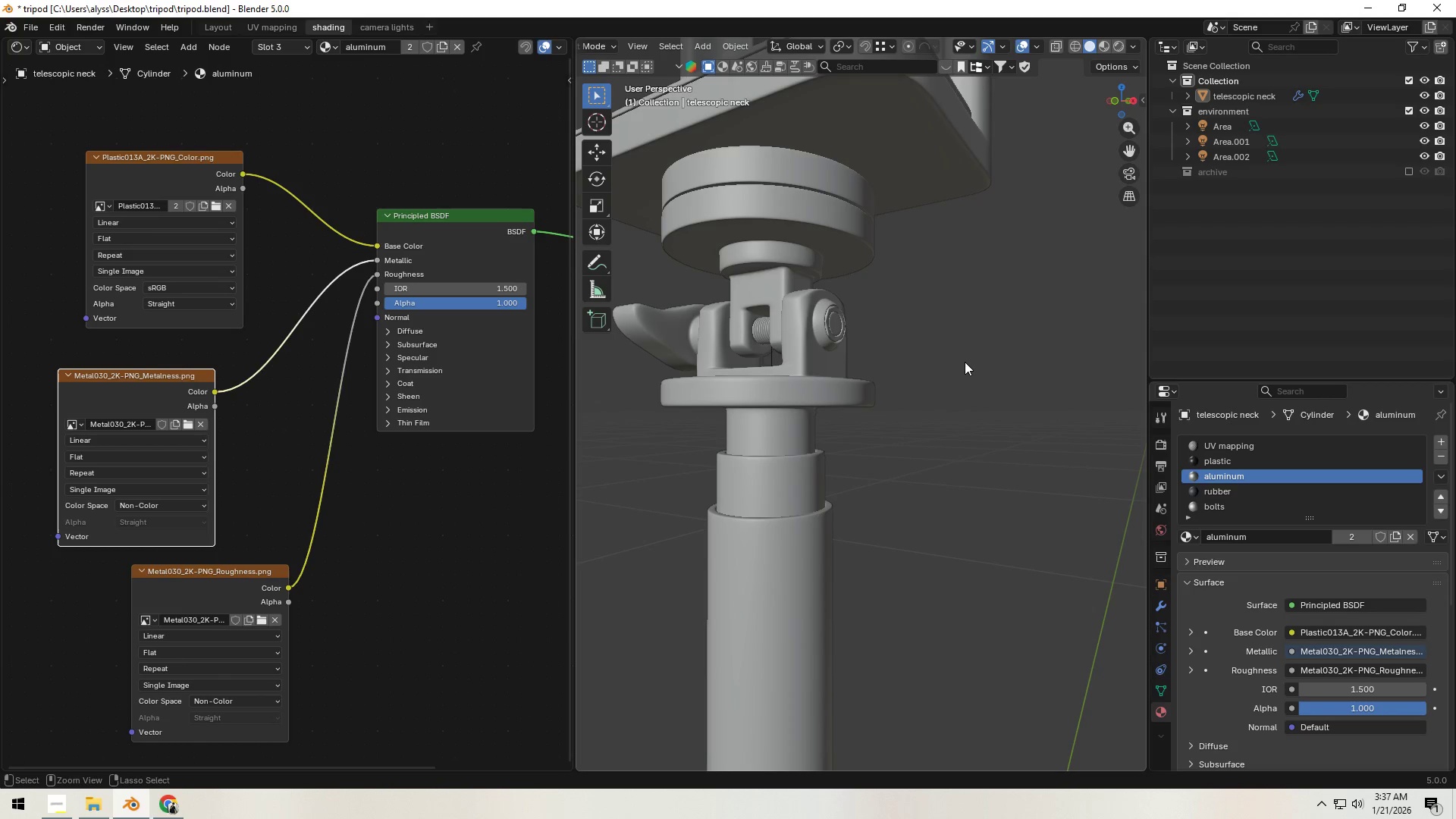 
key(Control+S)
 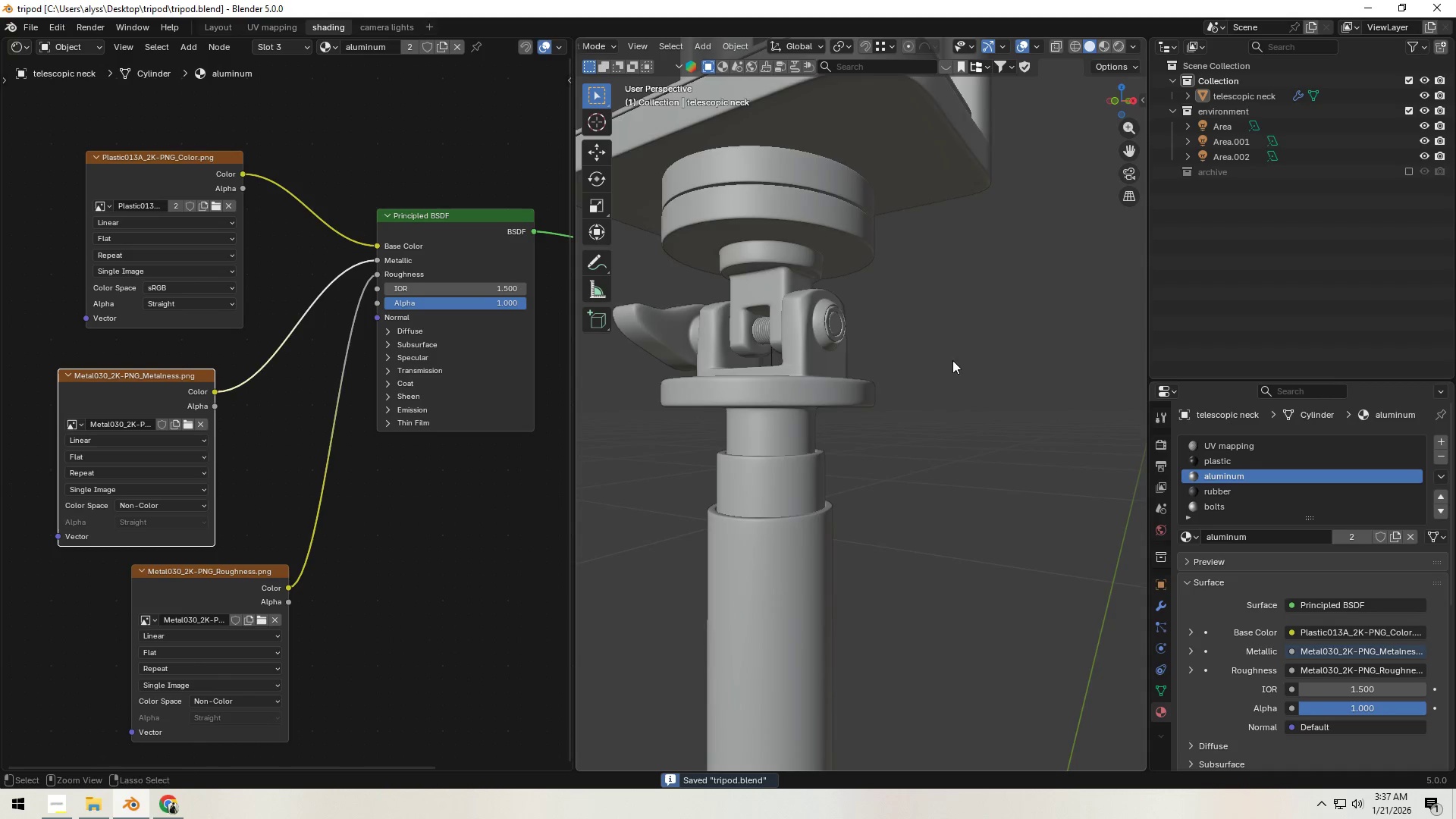 
scroll: coordinate [927, 403], scroll_direction: down, amount: 7.0
 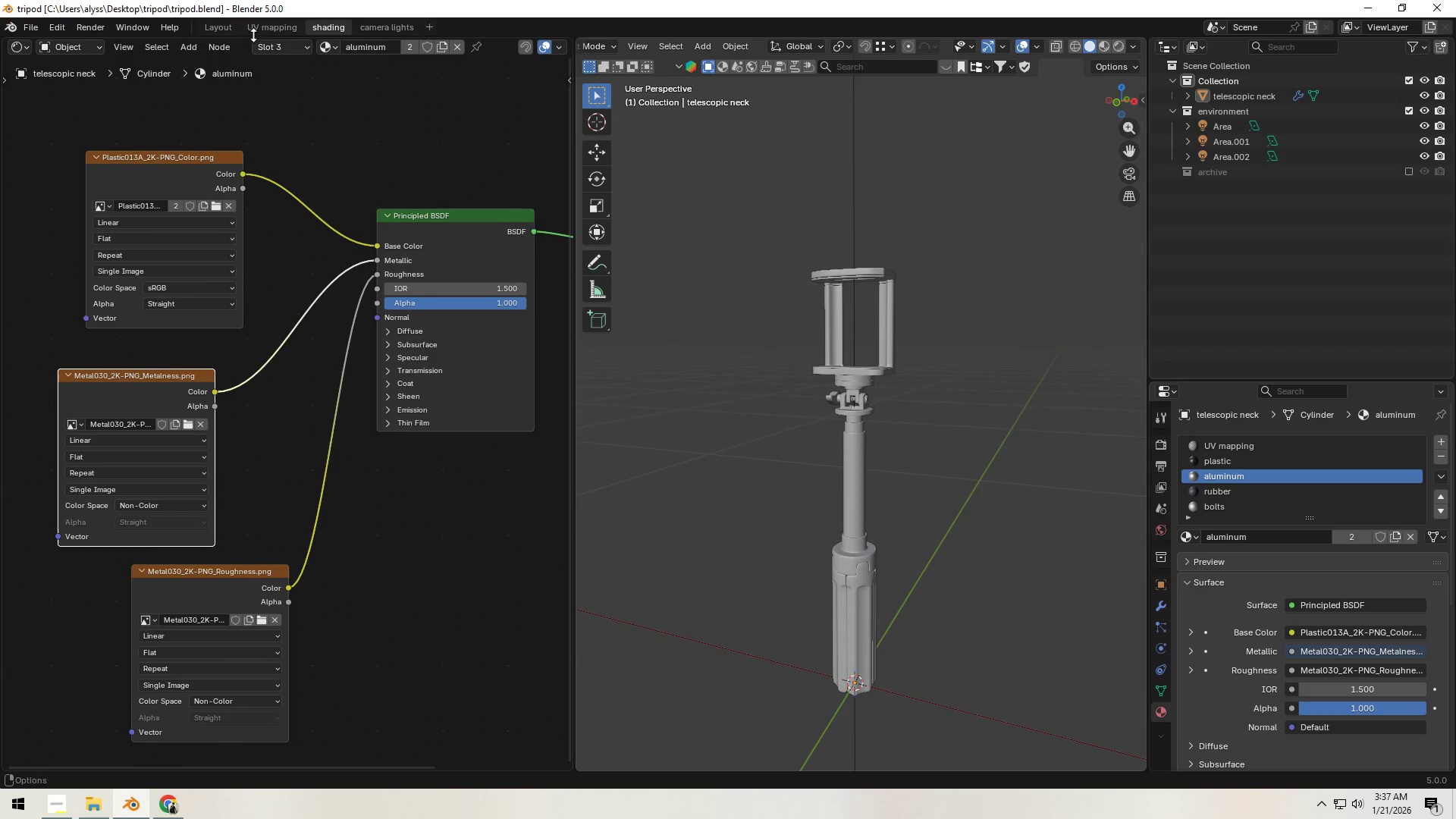 
wait(6.42)
 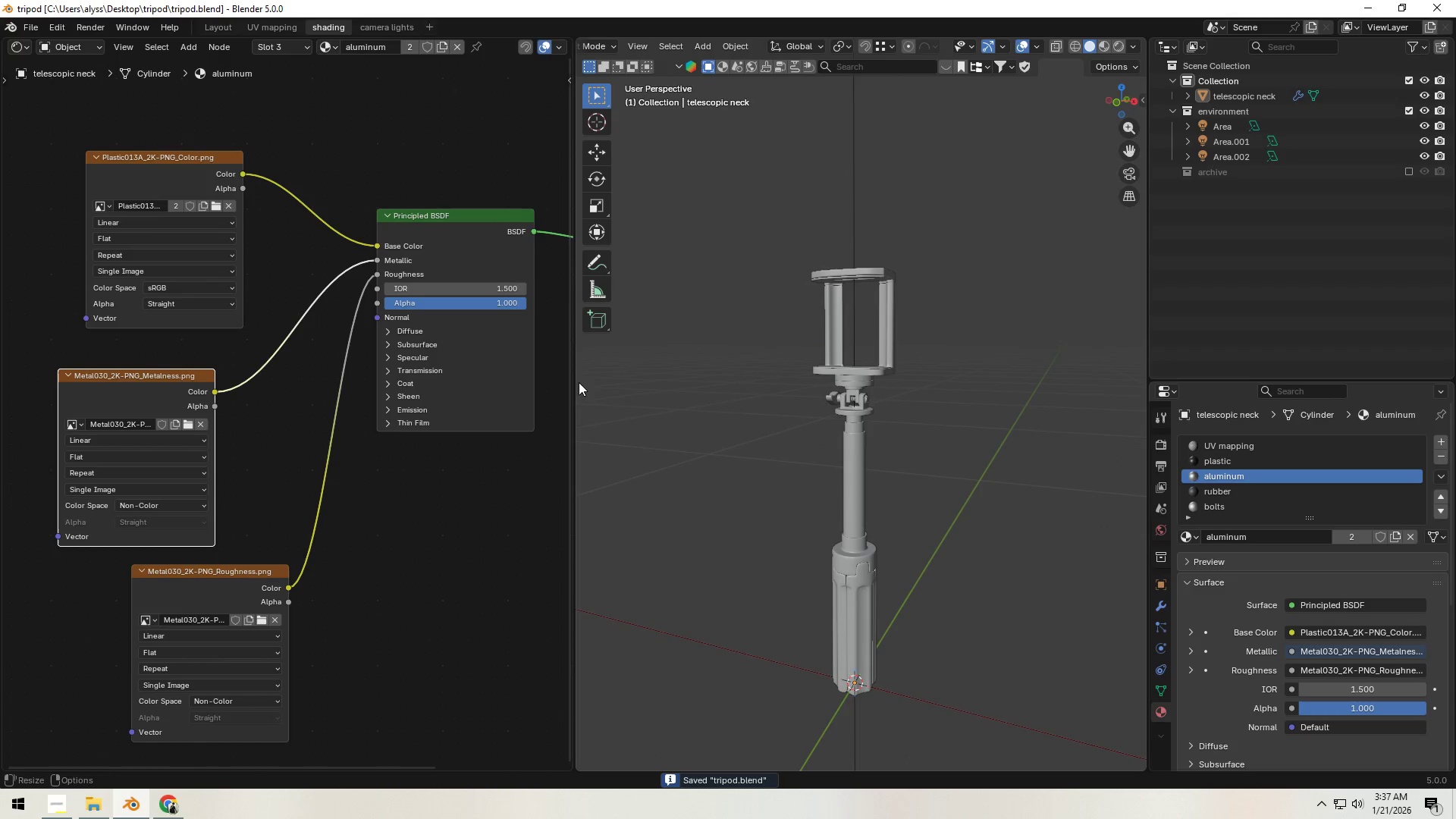 
key(Backquote)
 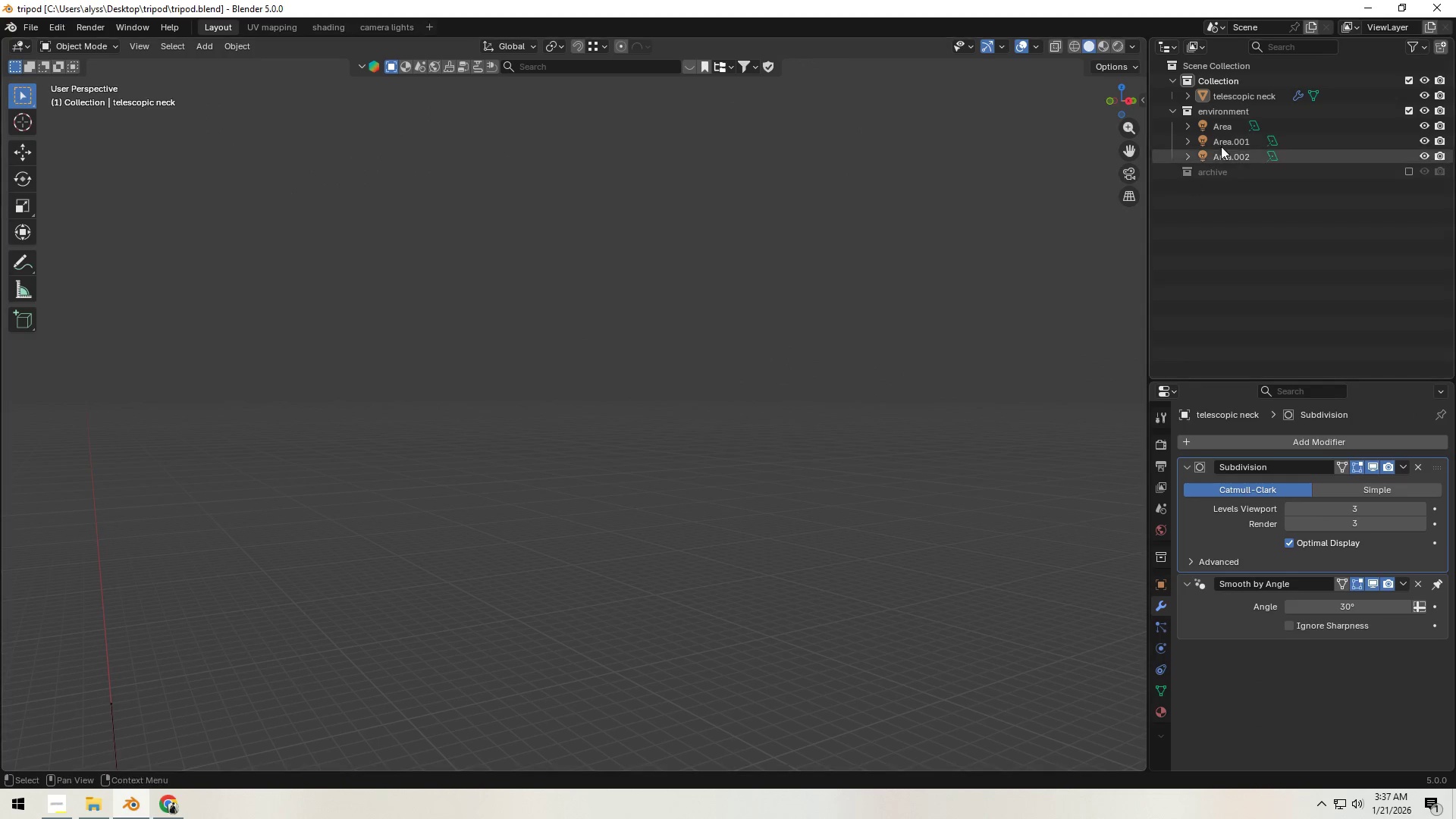 
left_click([1252, 90])
 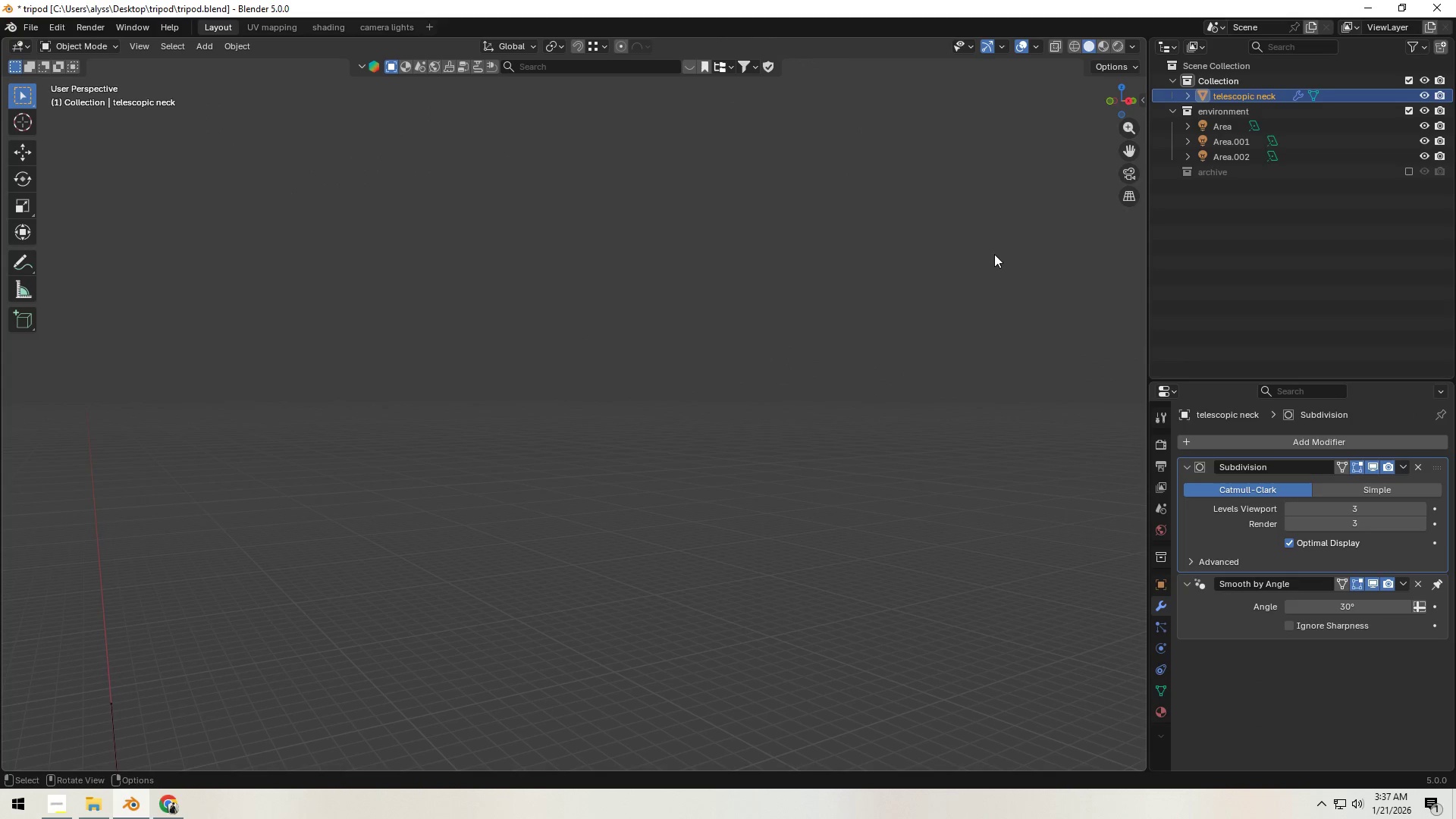 
type(`[F2]tripod selfie stick)
 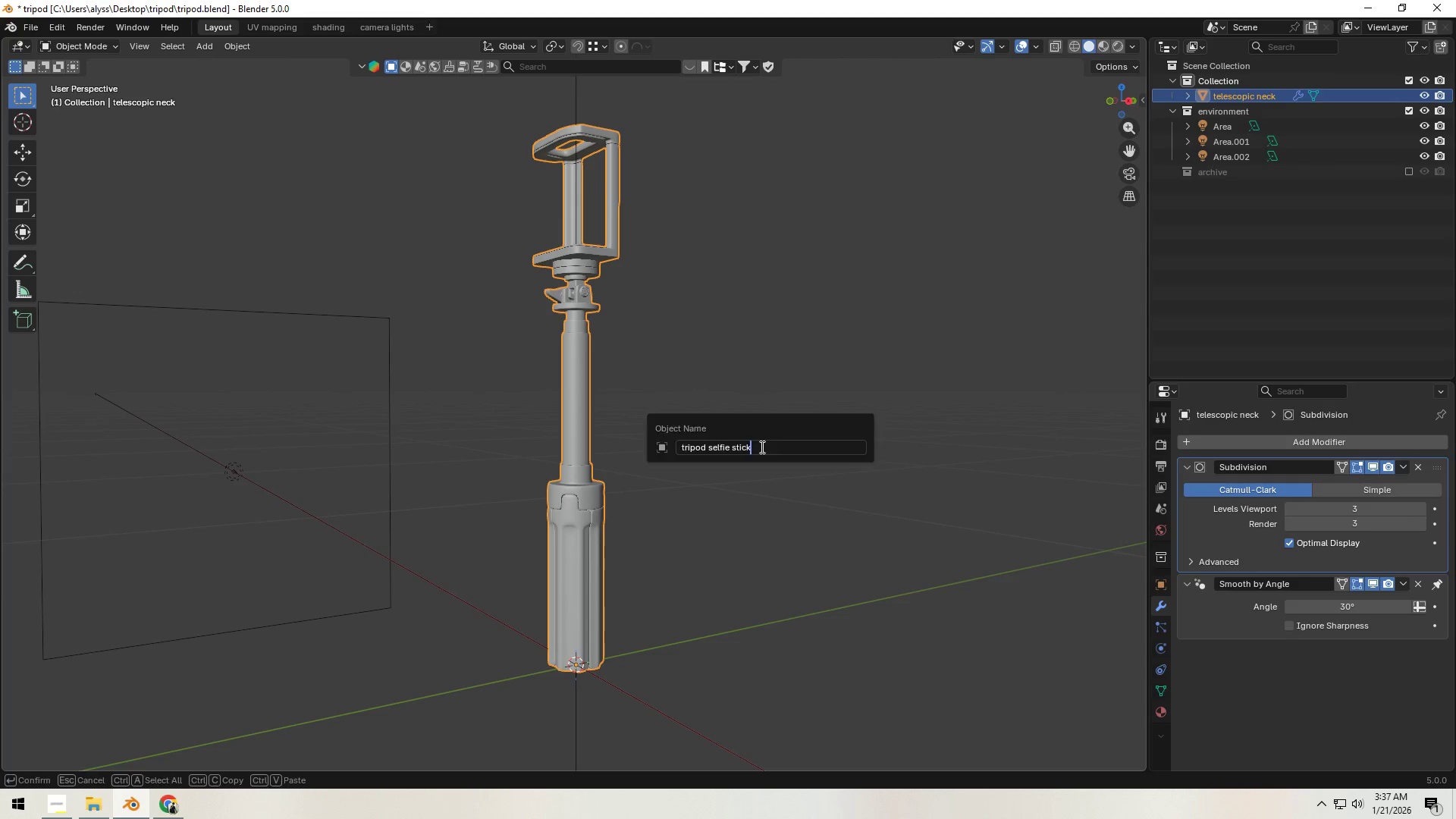 
key(Enter)
 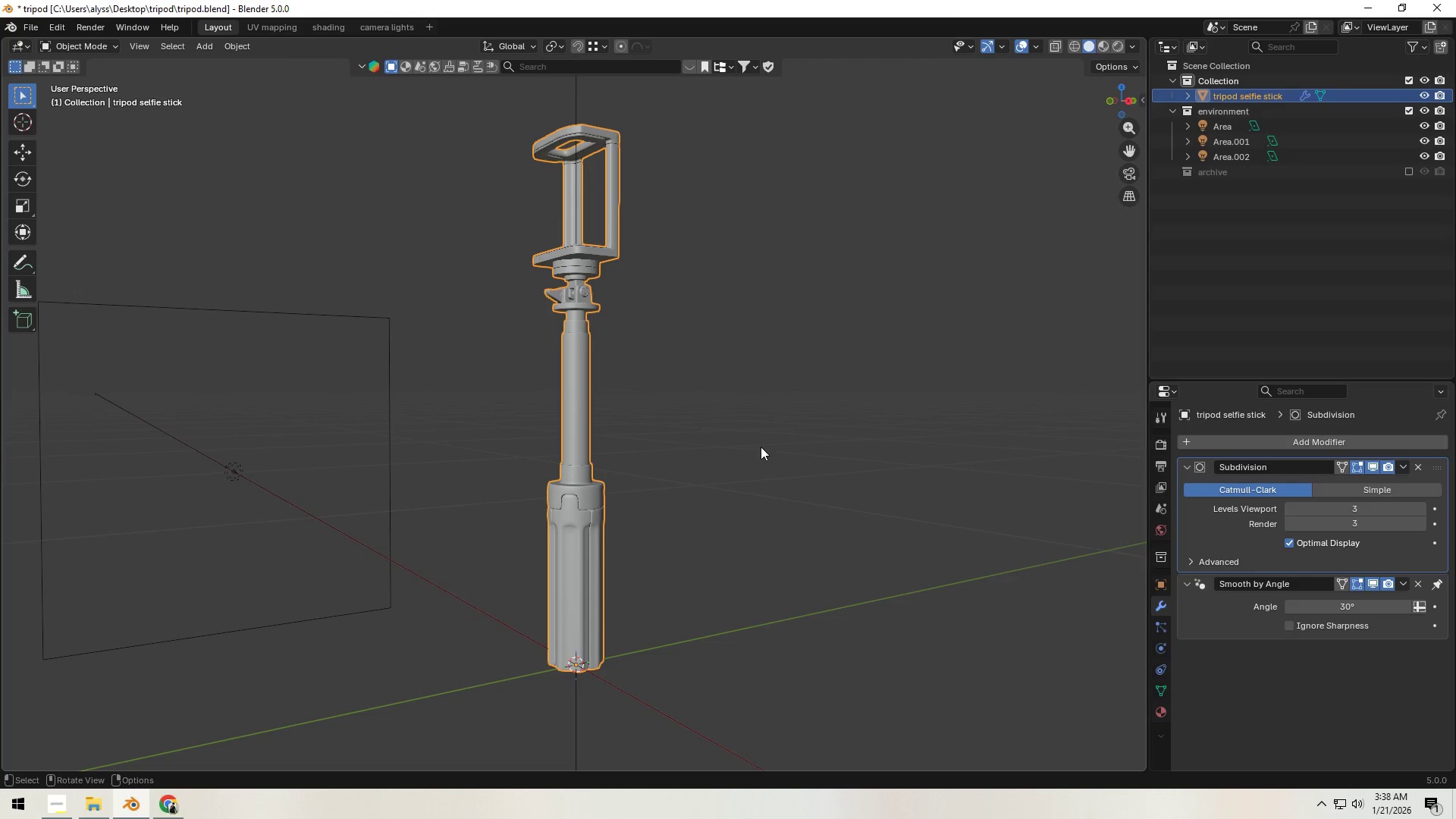 
left_click([761, 447])
 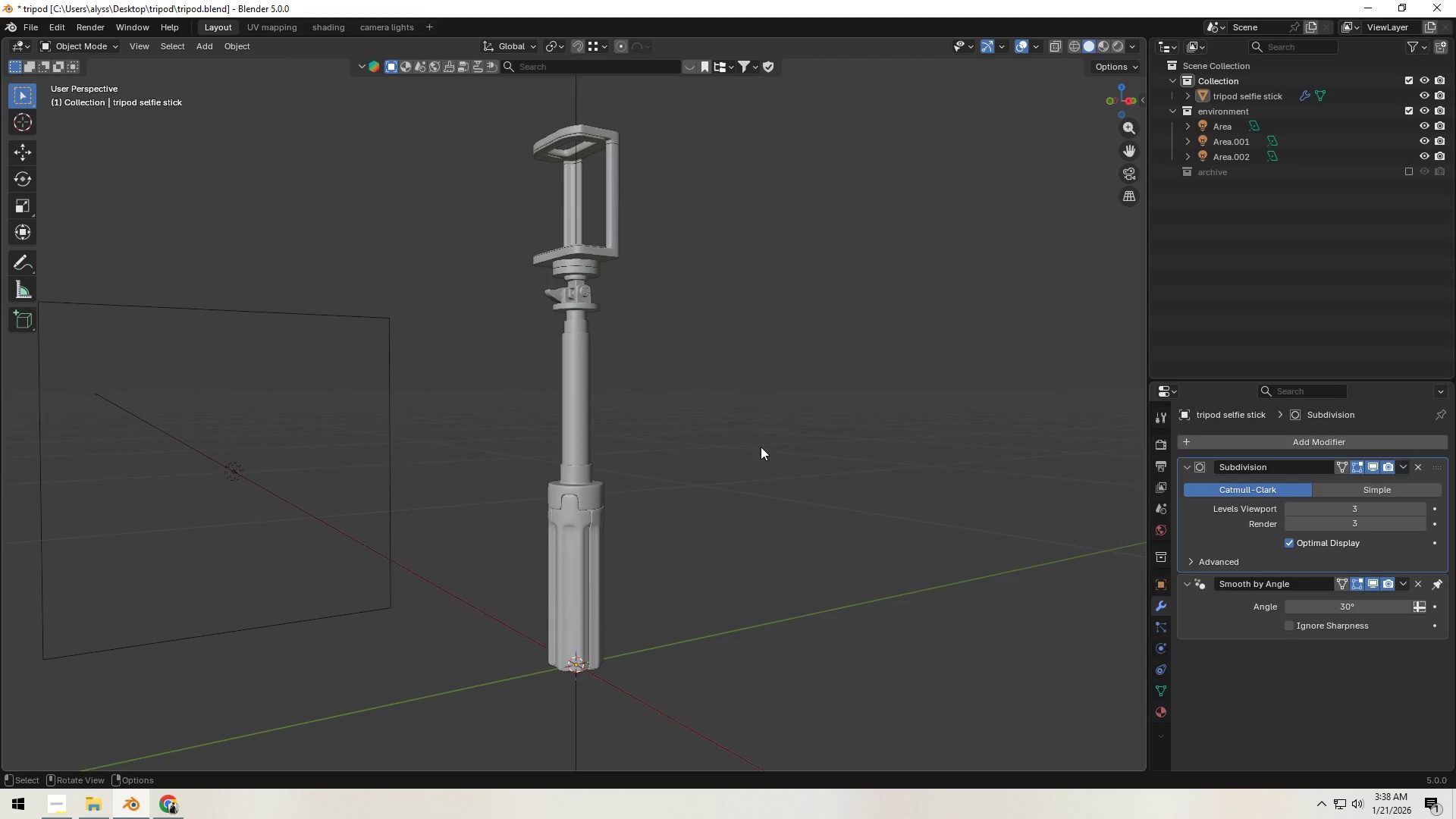 
key(Control+S)
 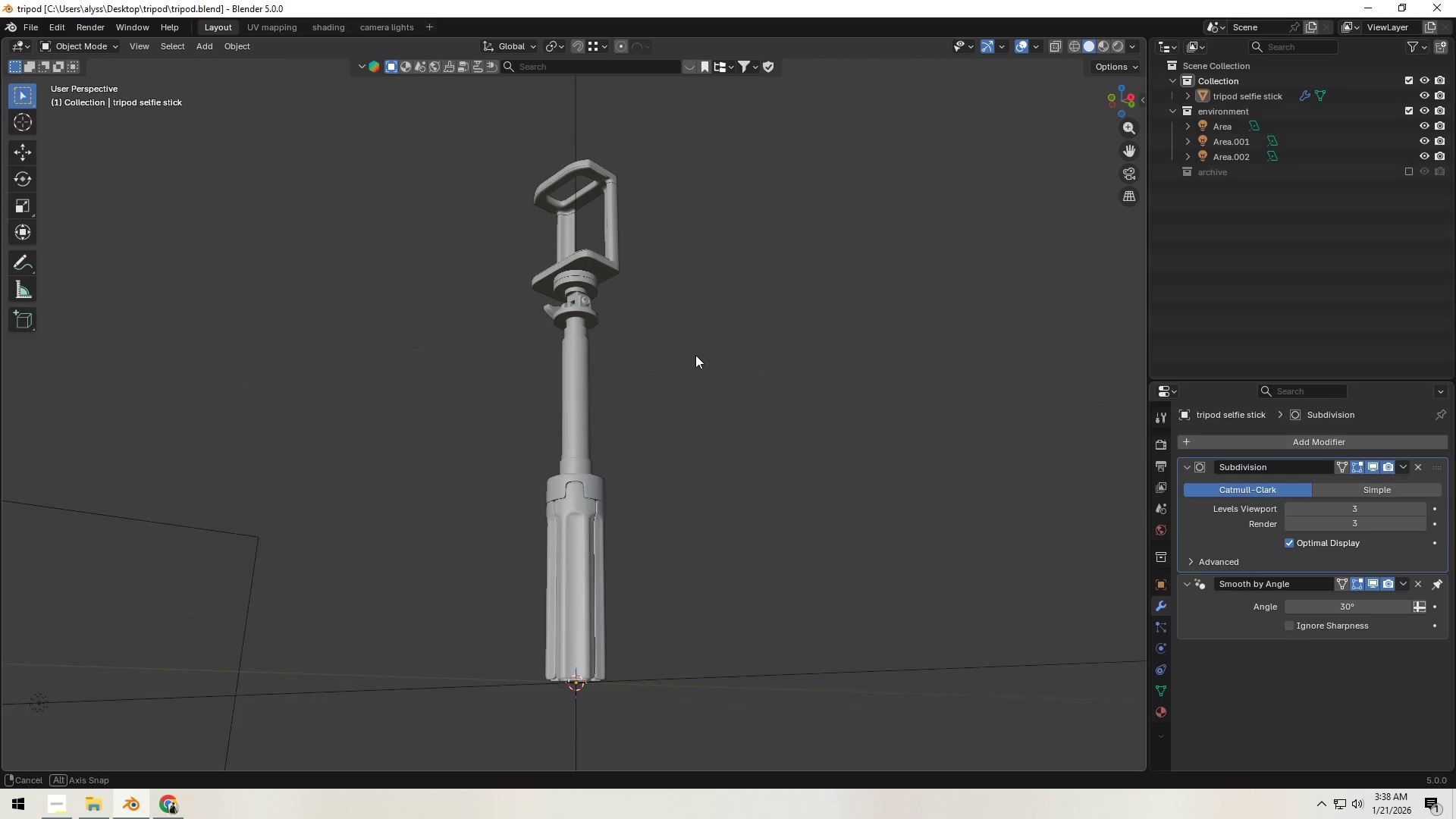 
wait(24.88)
 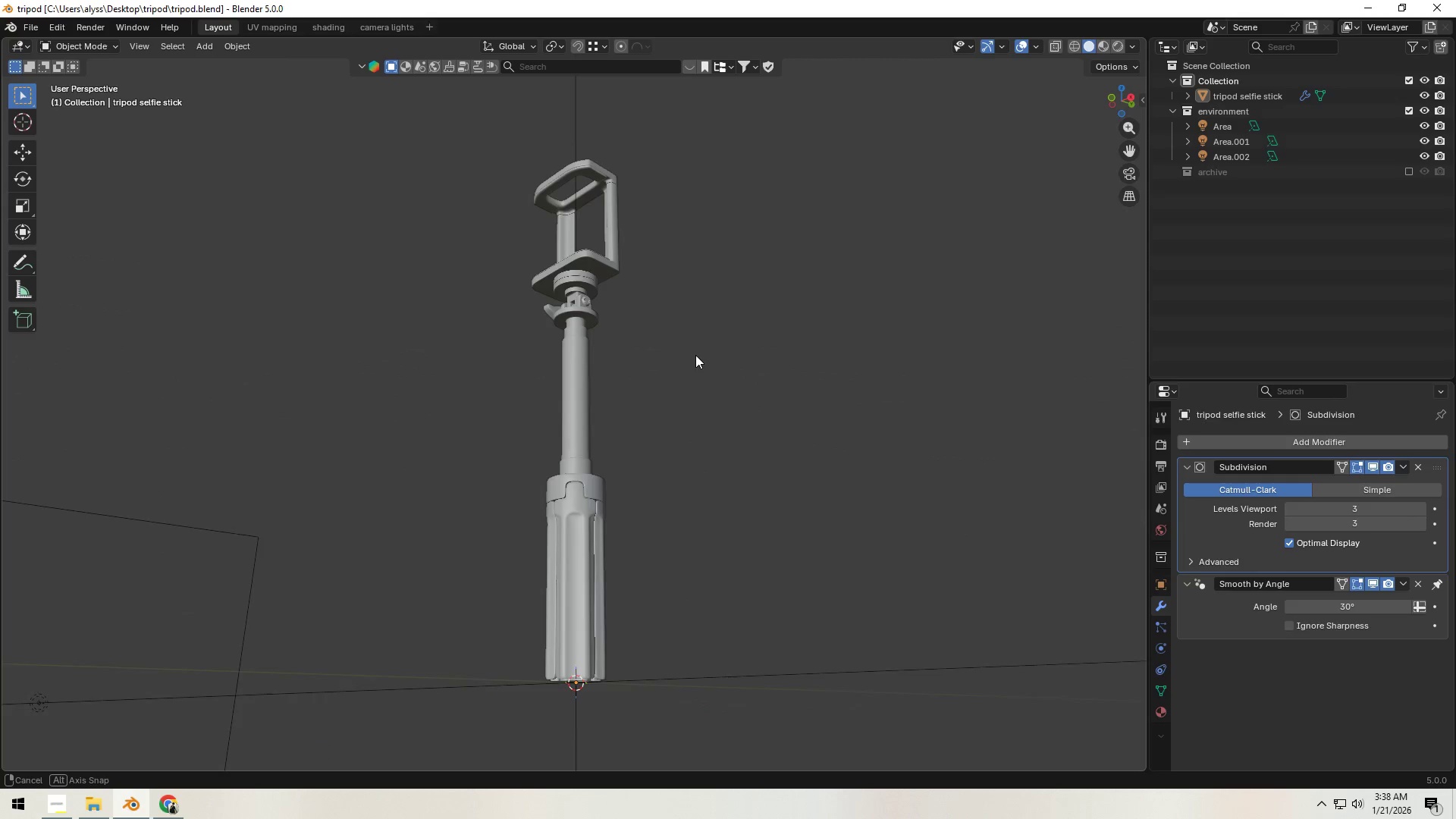 
scroll: coordinate [654, 353], scroll_direction: up, amount: 4.0
 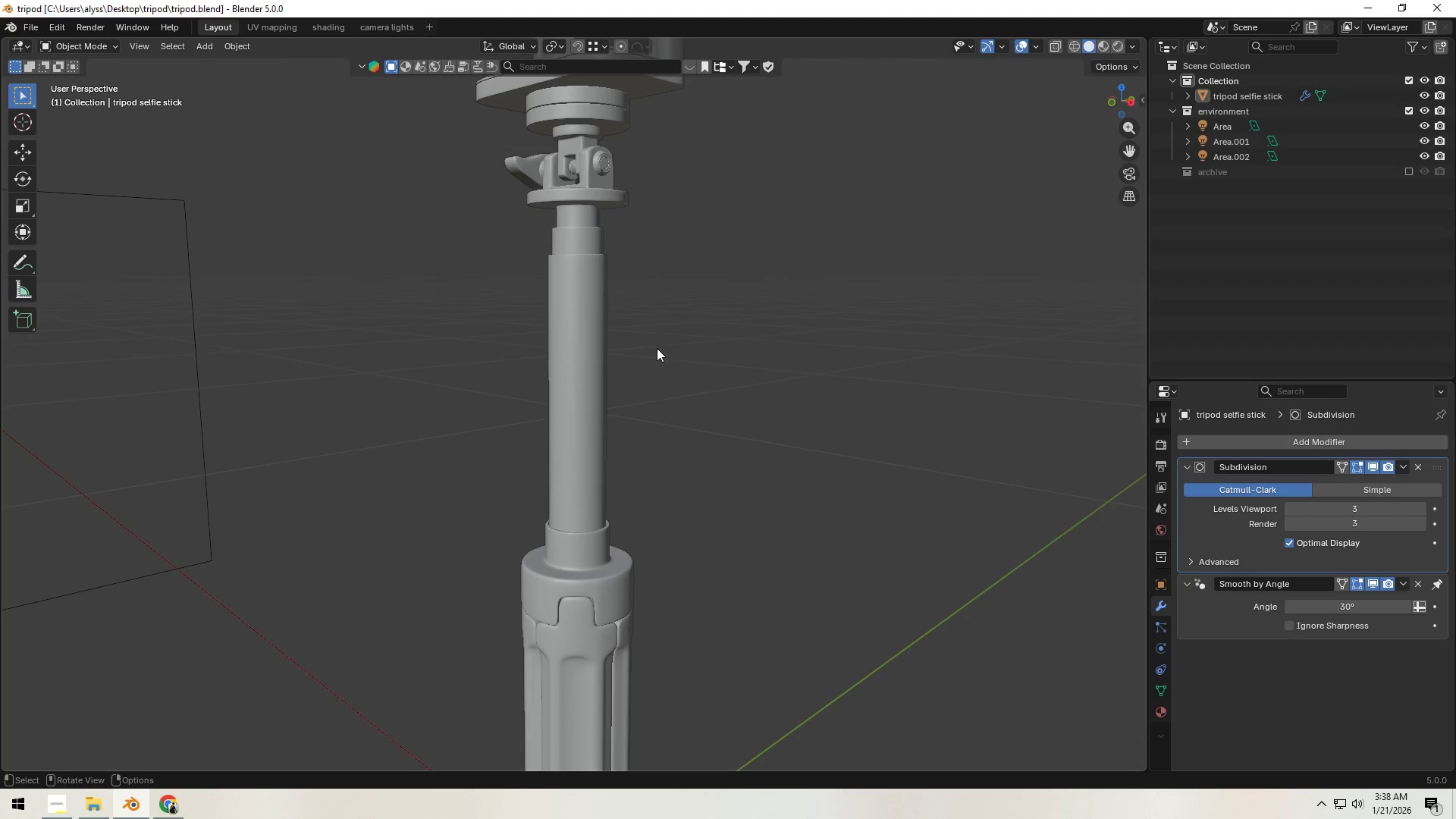 
hold_key(key=ShiftLeft, duration=0.39)
 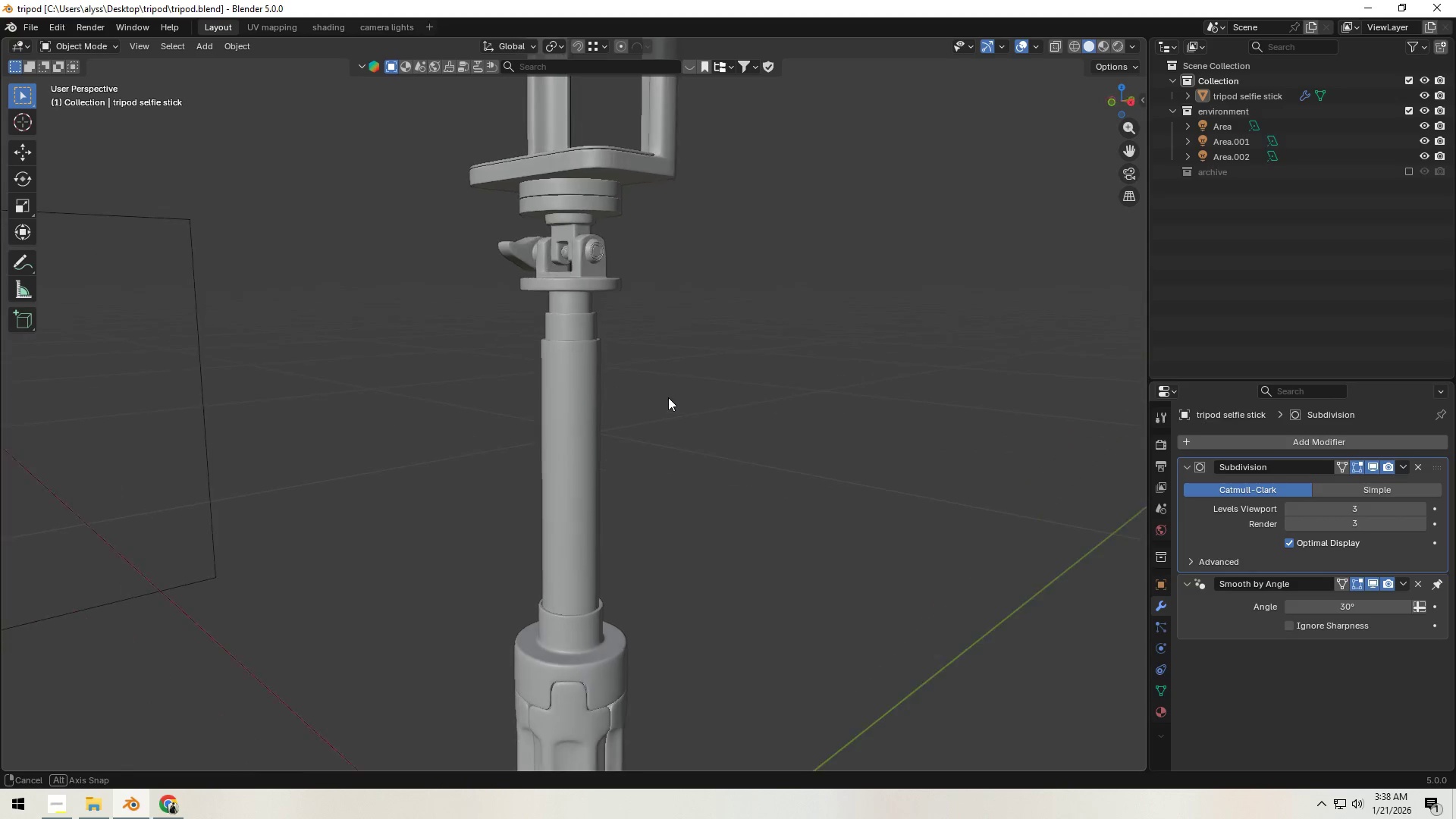 
hold_key(key=ShiftLeft, duration=0.38)
 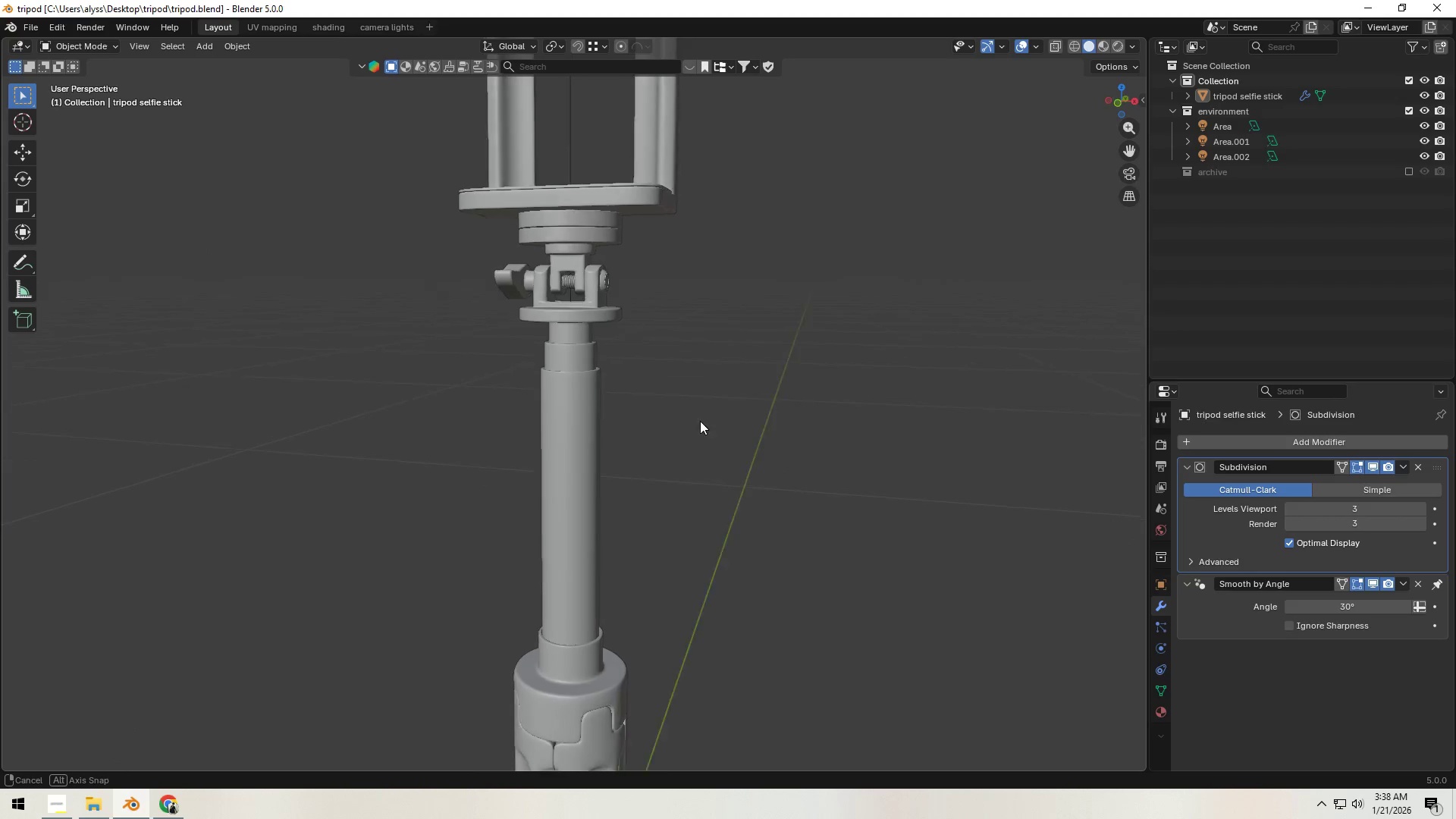 
scroll: coordinate [678, 423], scroll_direction: up, amount: 3.0
 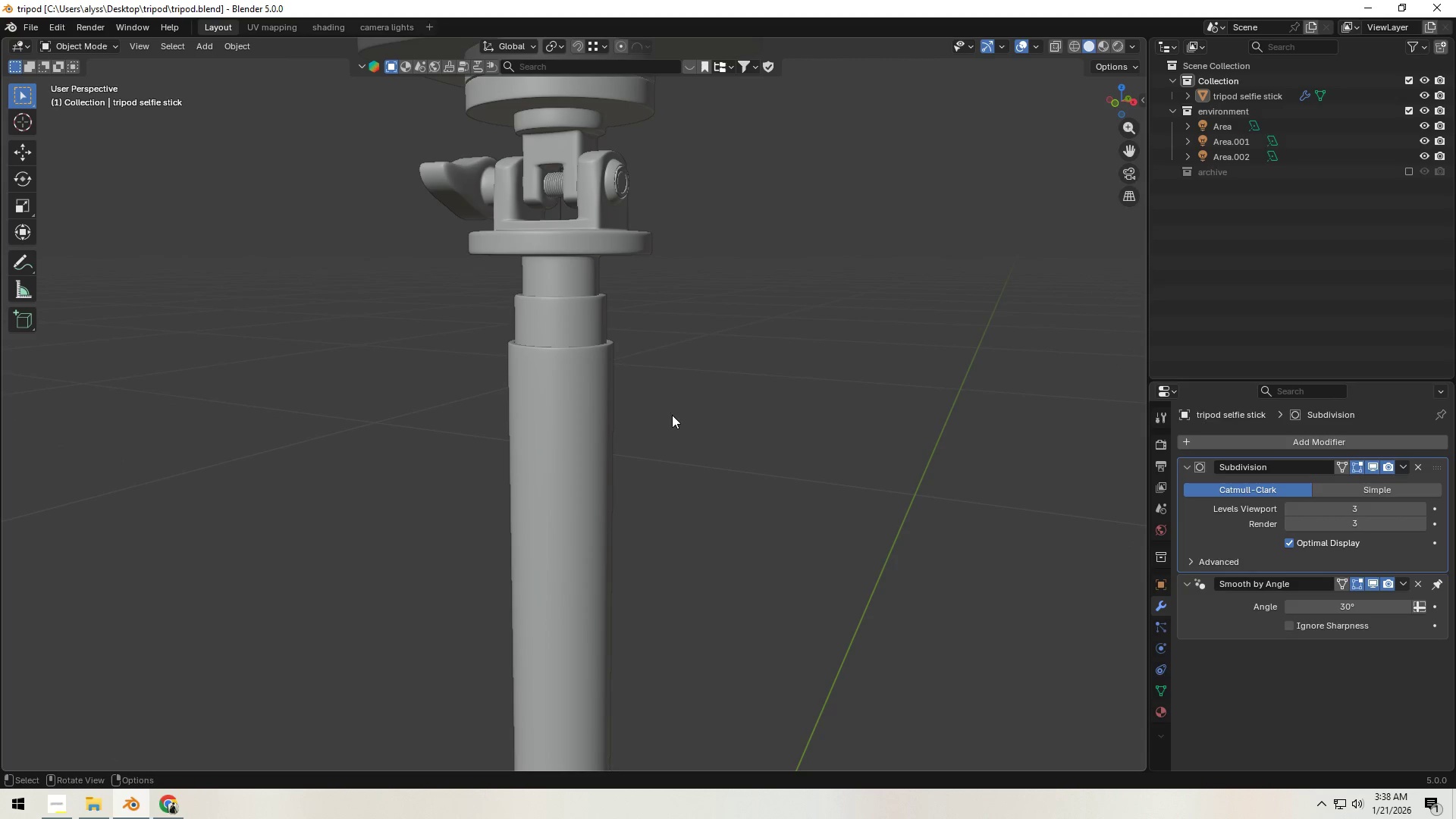 
hold_key(key=ShiftLeft, duration=0.44)
 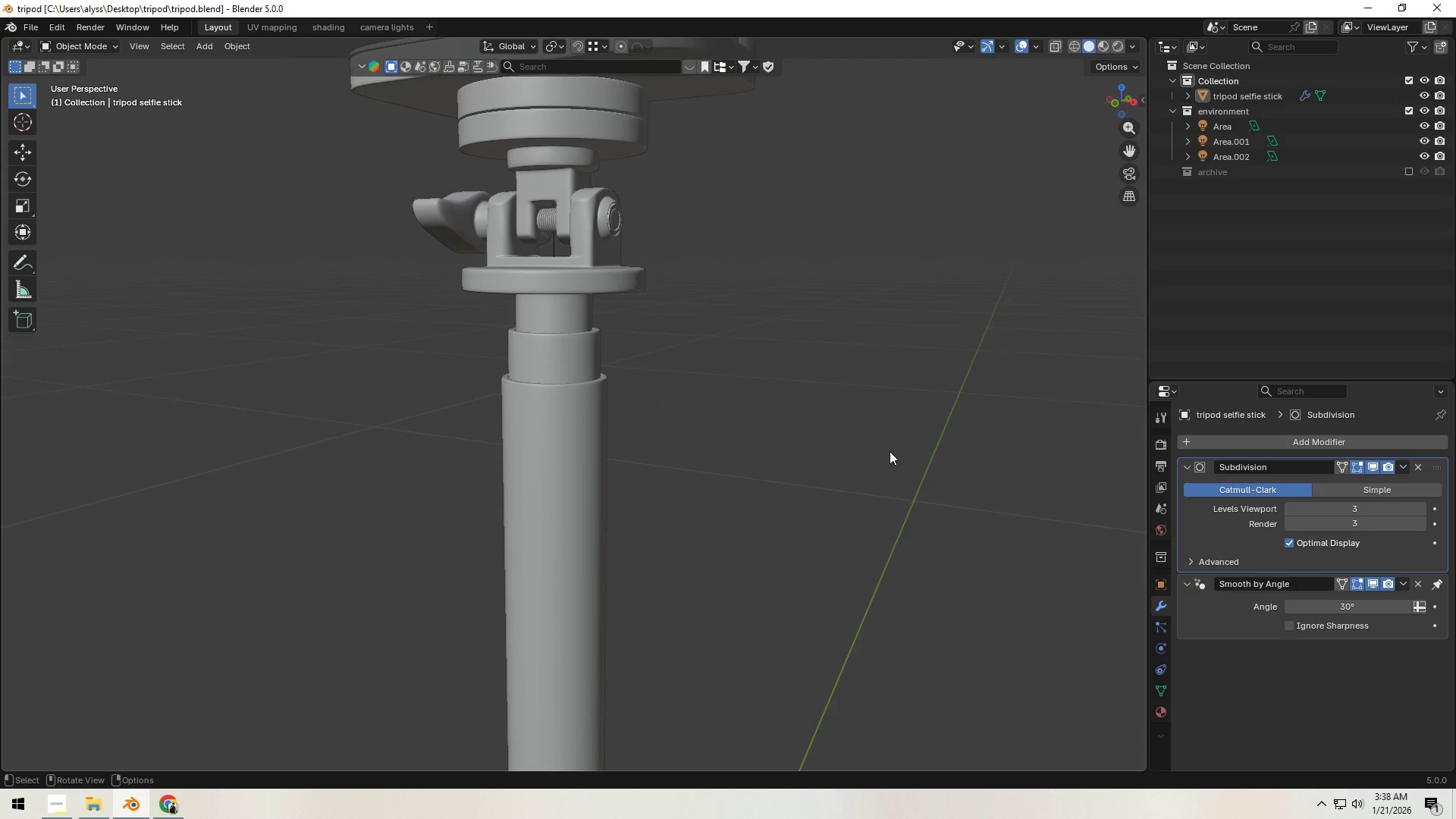 
left_click([1163, 692])
 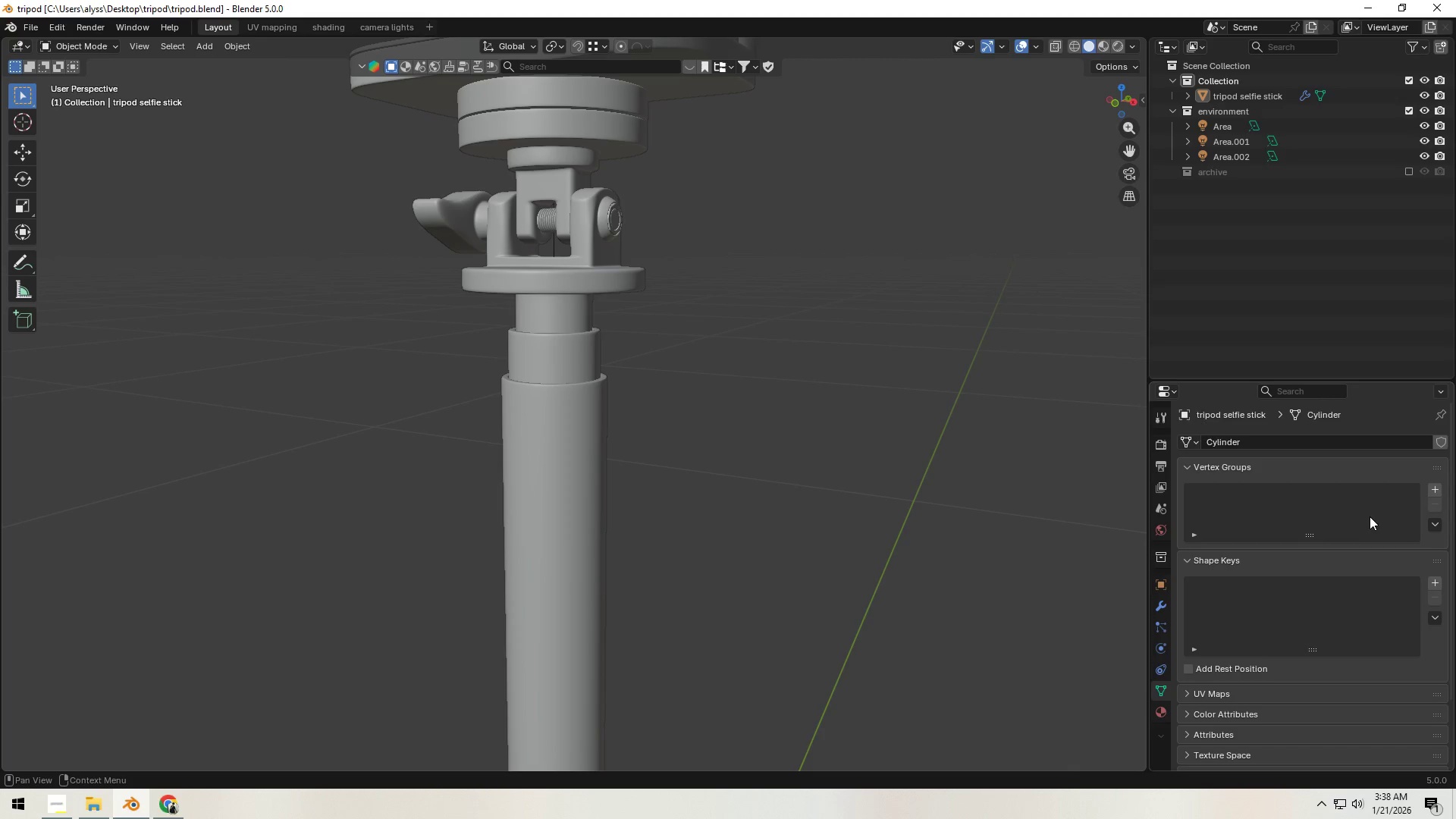 
scroll: coordinate [849, 558], scroll_direction: down, amount: 8.0
 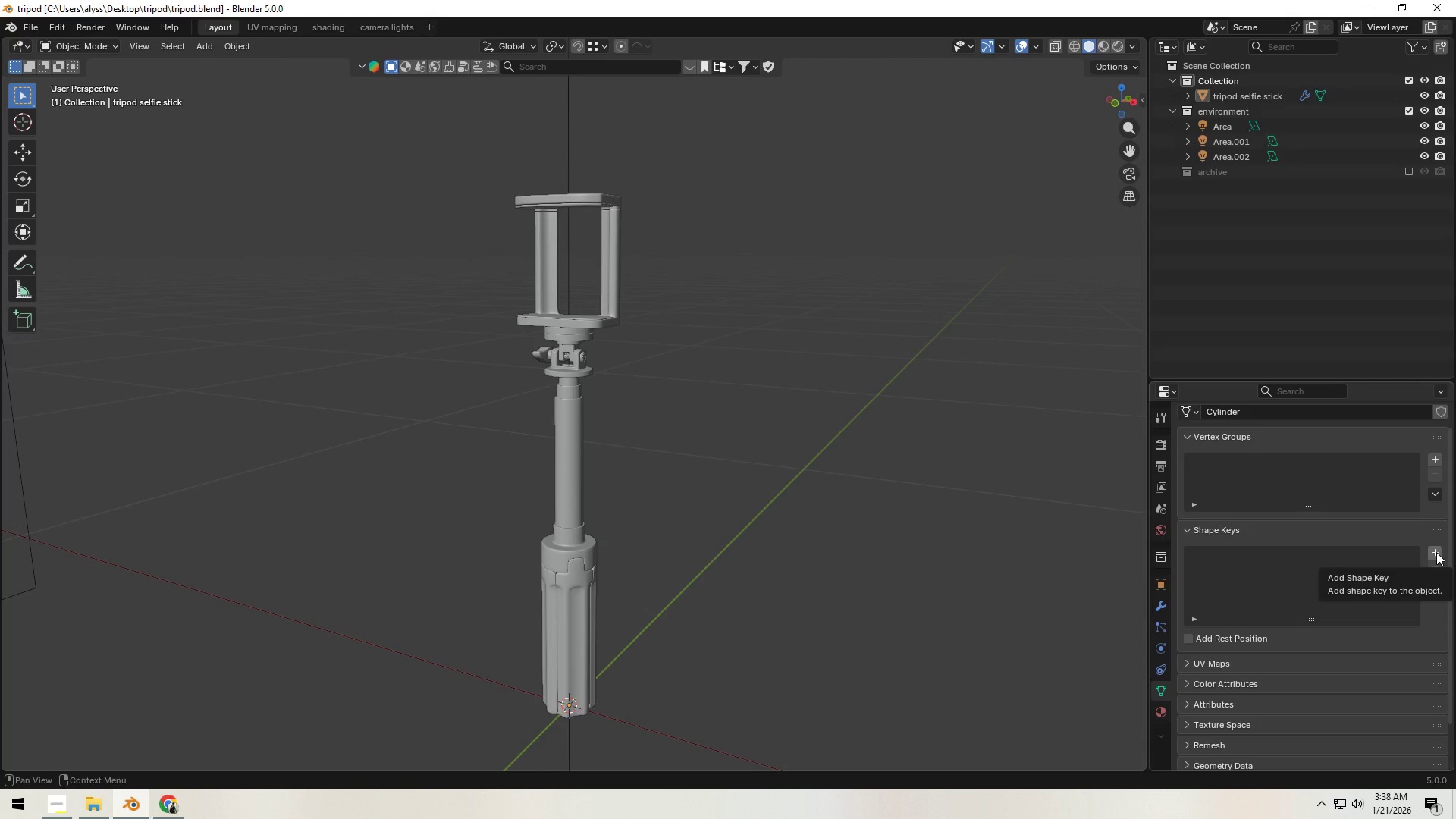 
left_click([1436, 552])
 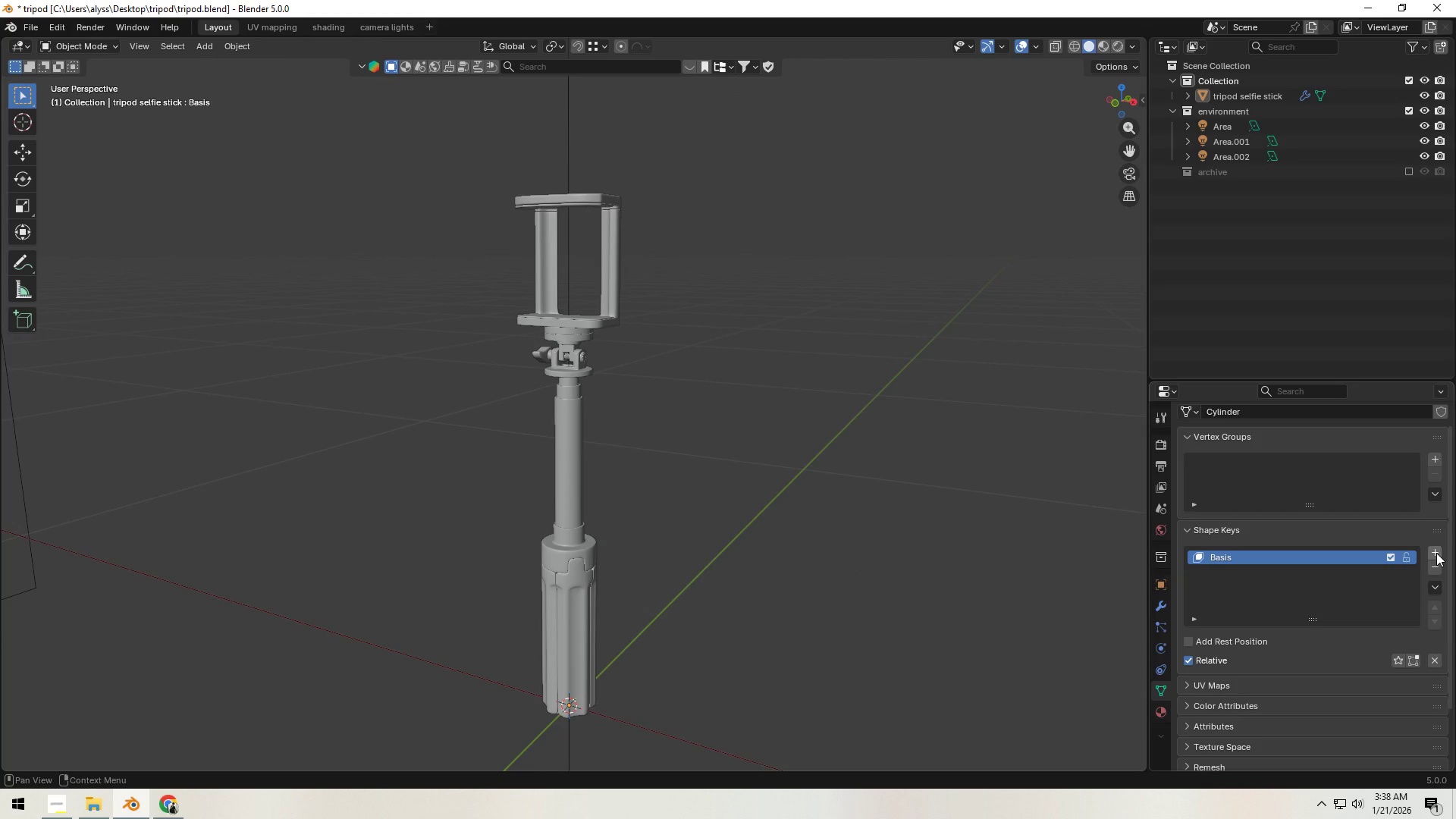 
left_click([1436, 553])
 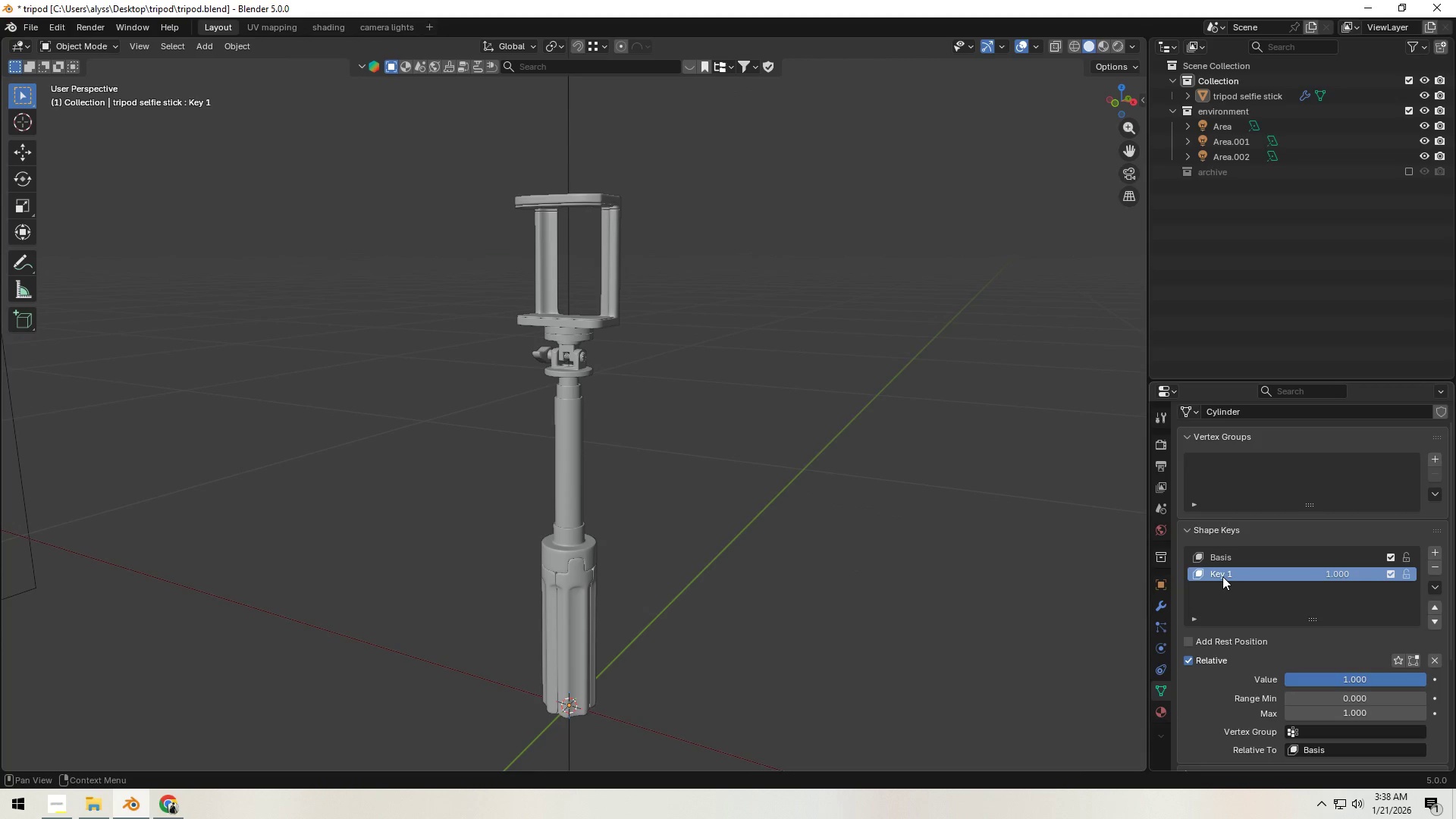 
hold_key(key=ShiftLeft, duration=0.5)
 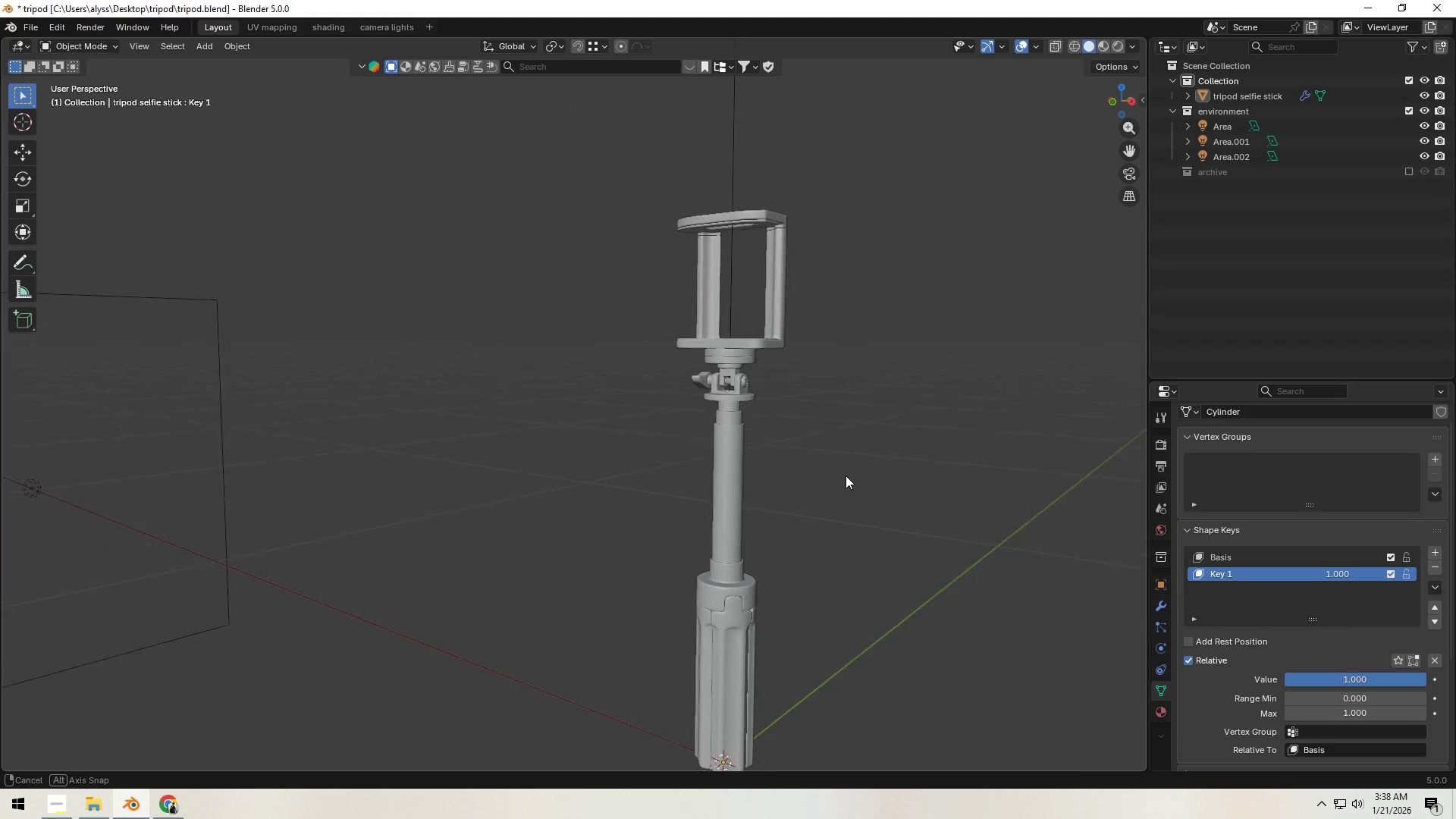 
key(Tab)
 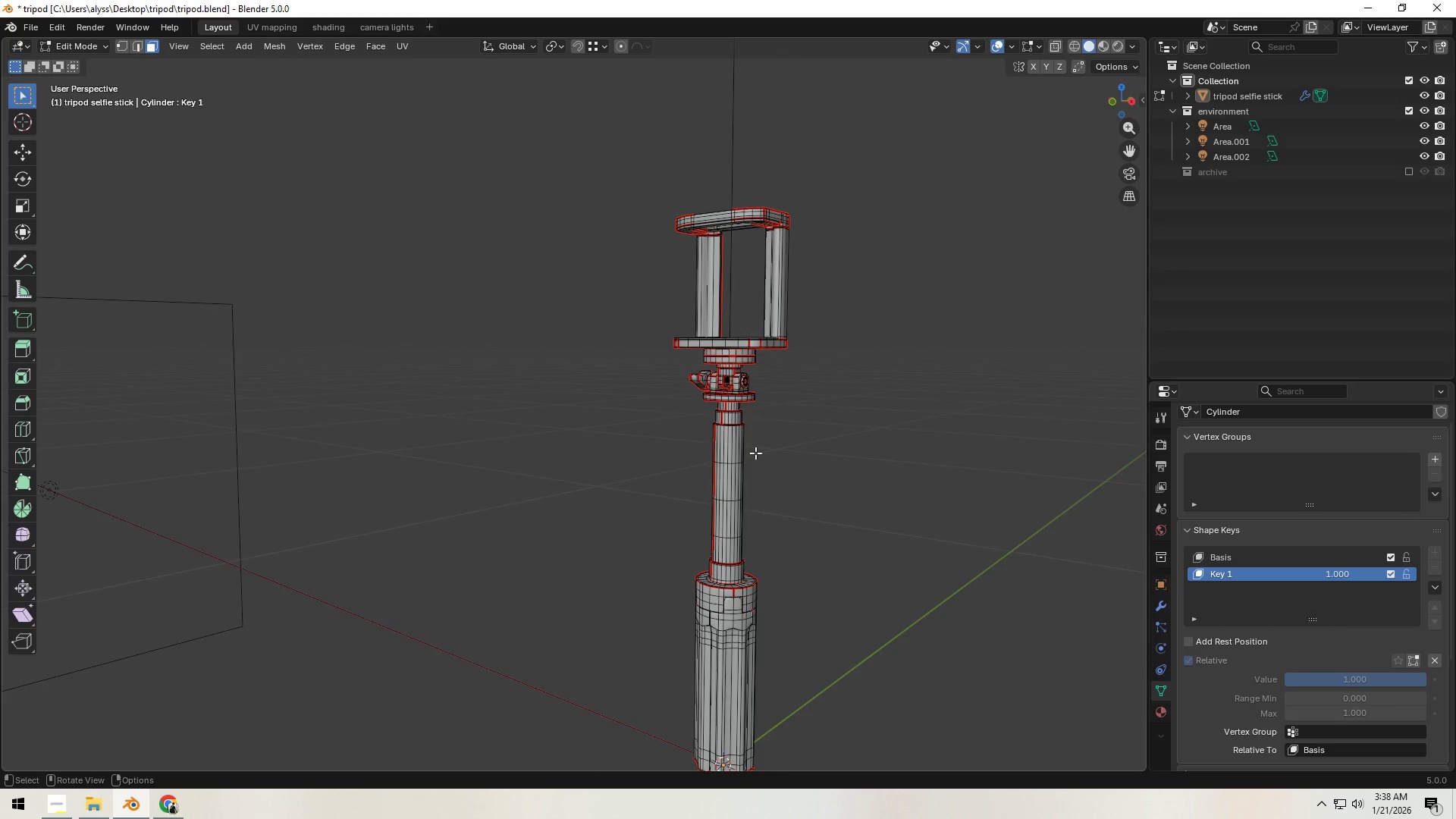 
scroll: coordinate [755, 453], scroll_direction: up, amount: 4.0
 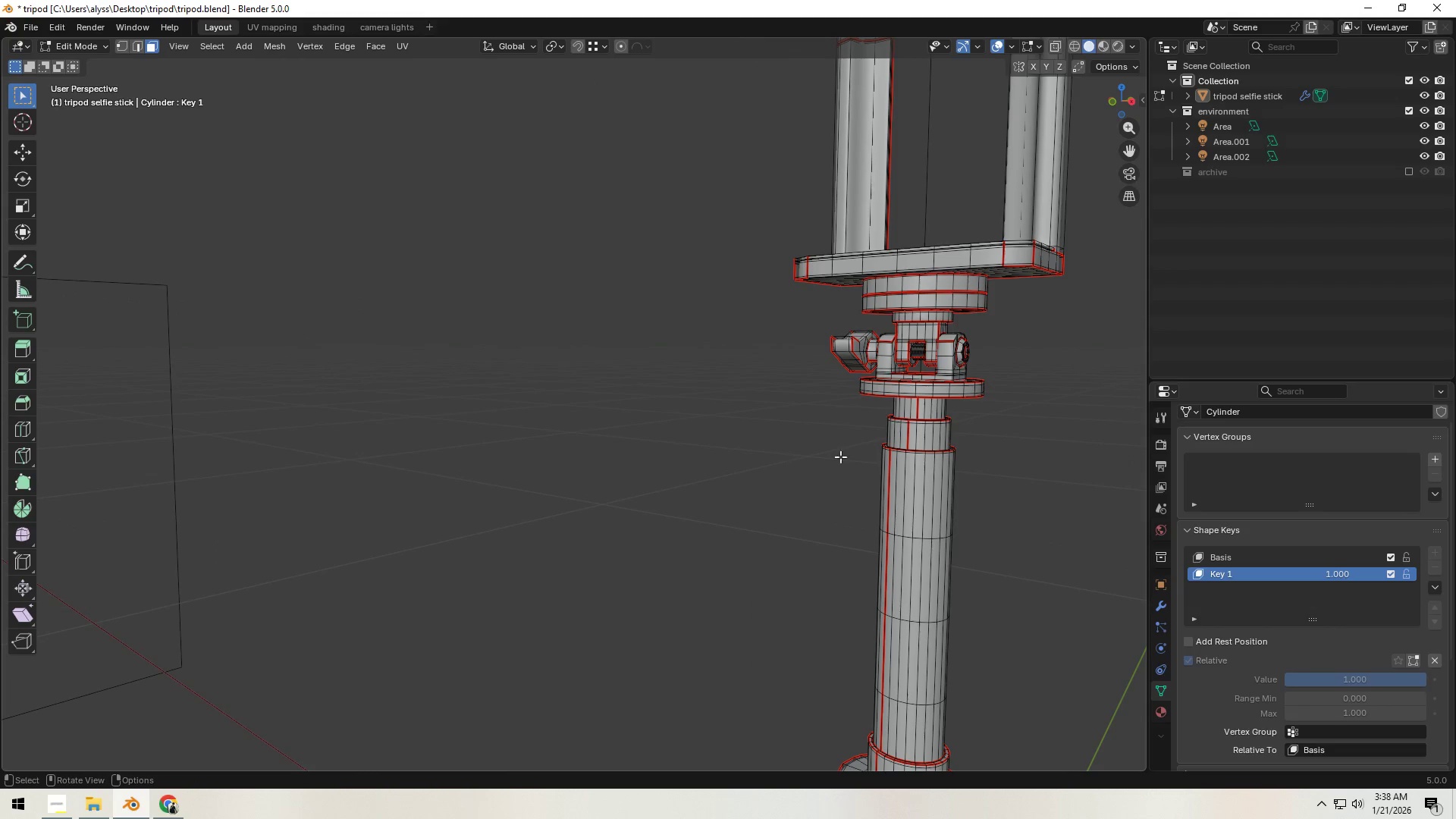 
hold_key(key=ShiftLeft, duration=0.41)
 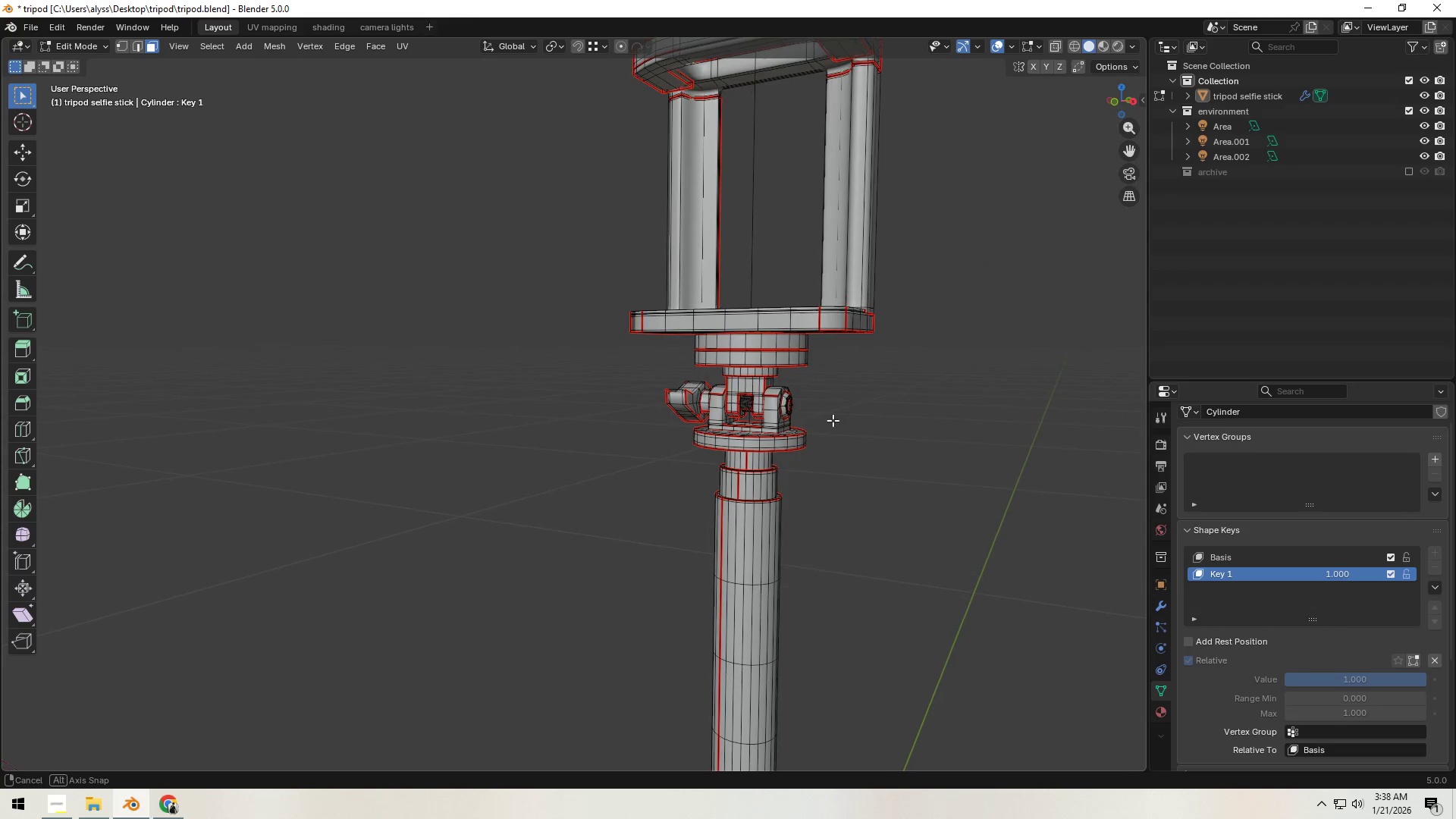 
wait(6.41)
 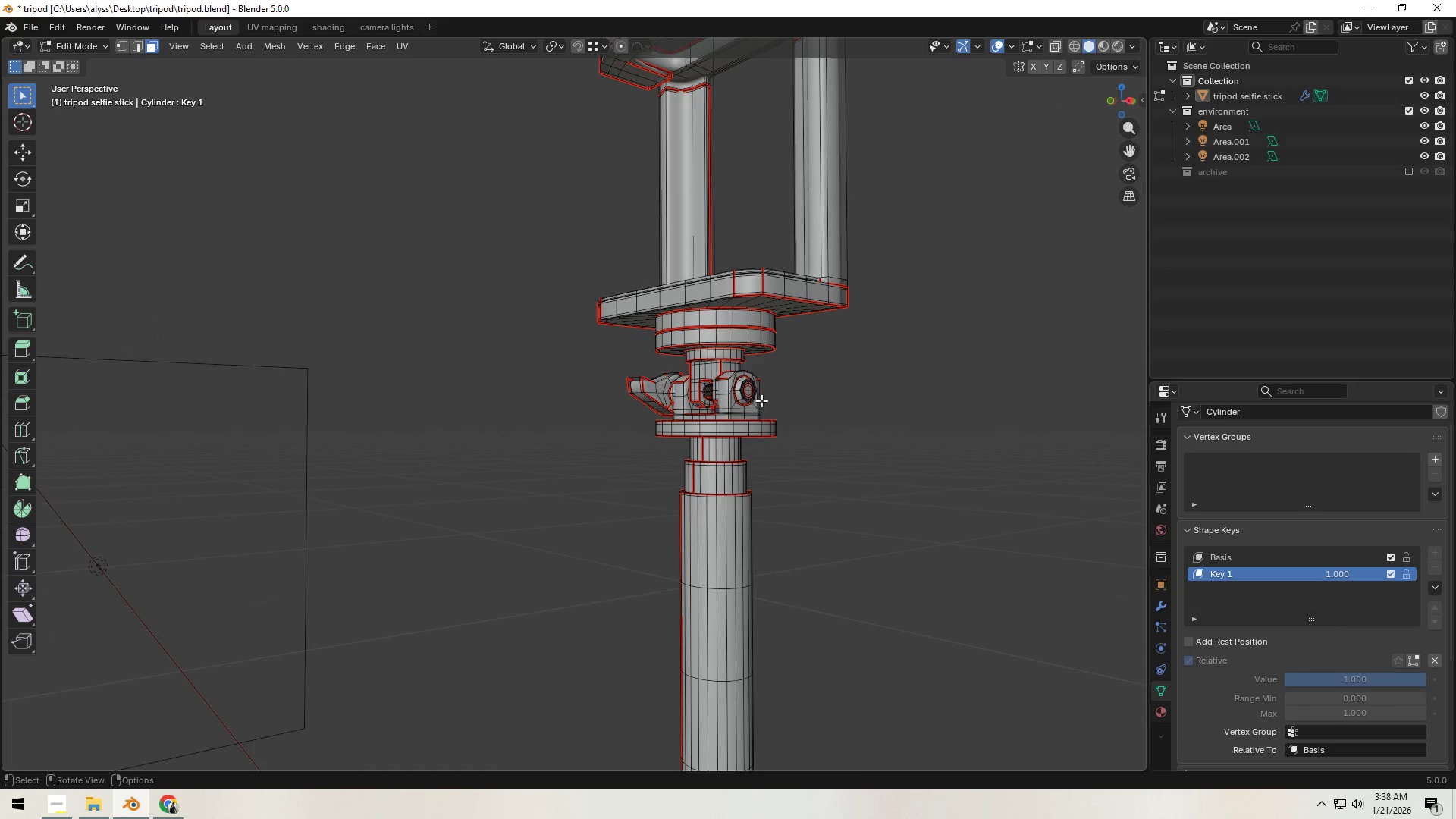 
type(`z1)
 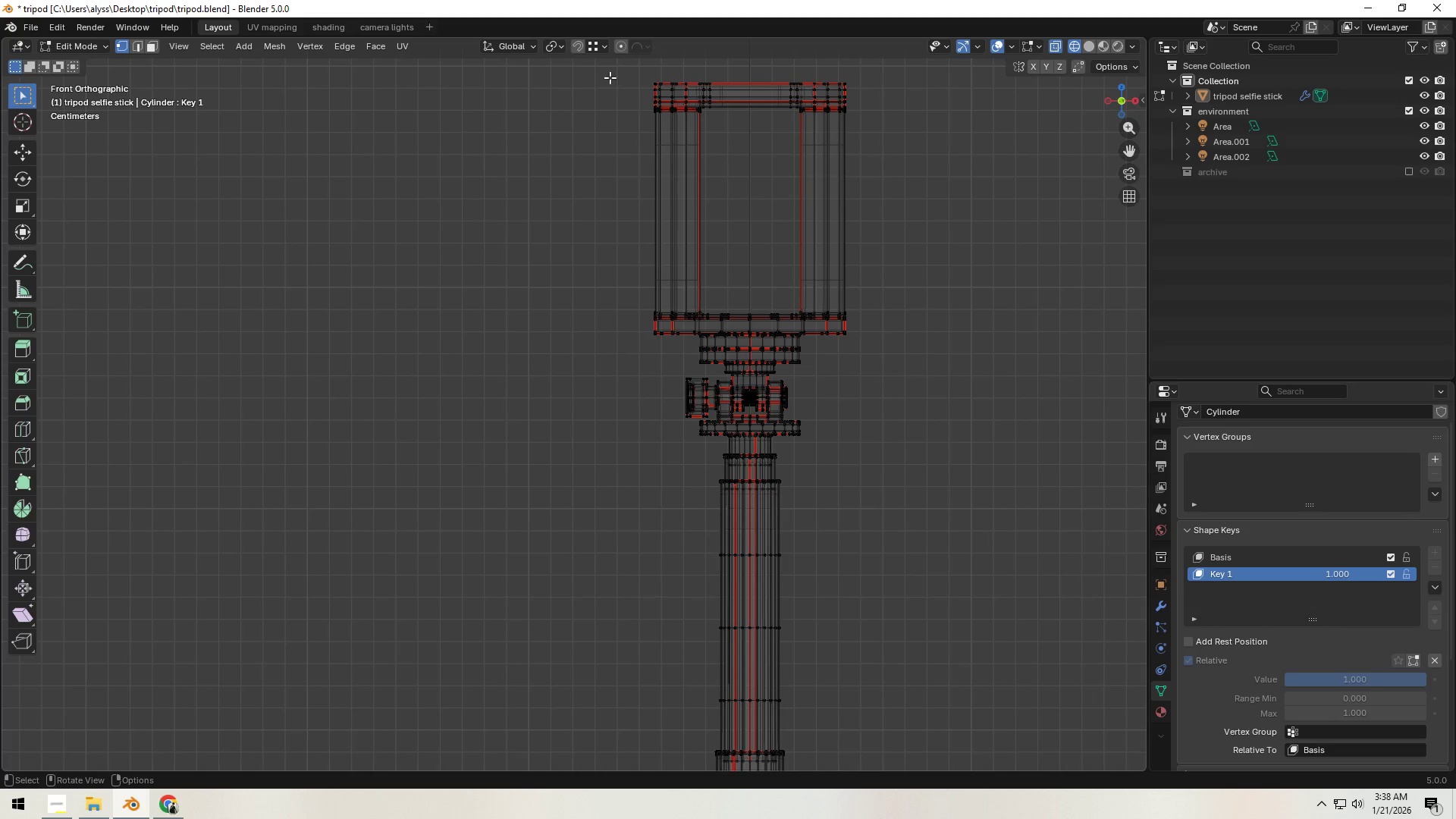 
left_click_drag(start_coordinate=[600, 66], to_coordinate=[984, 462])
 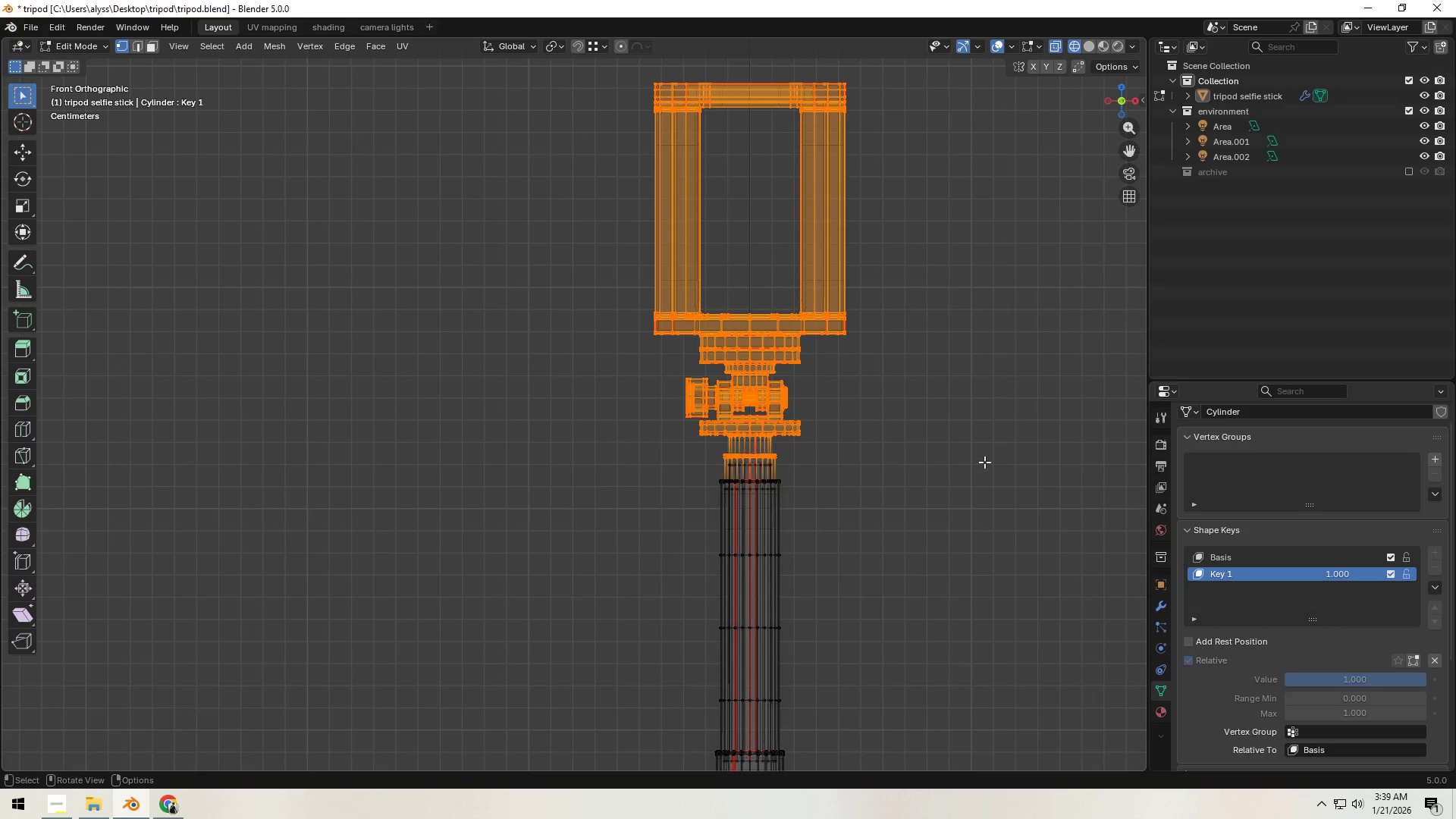 
 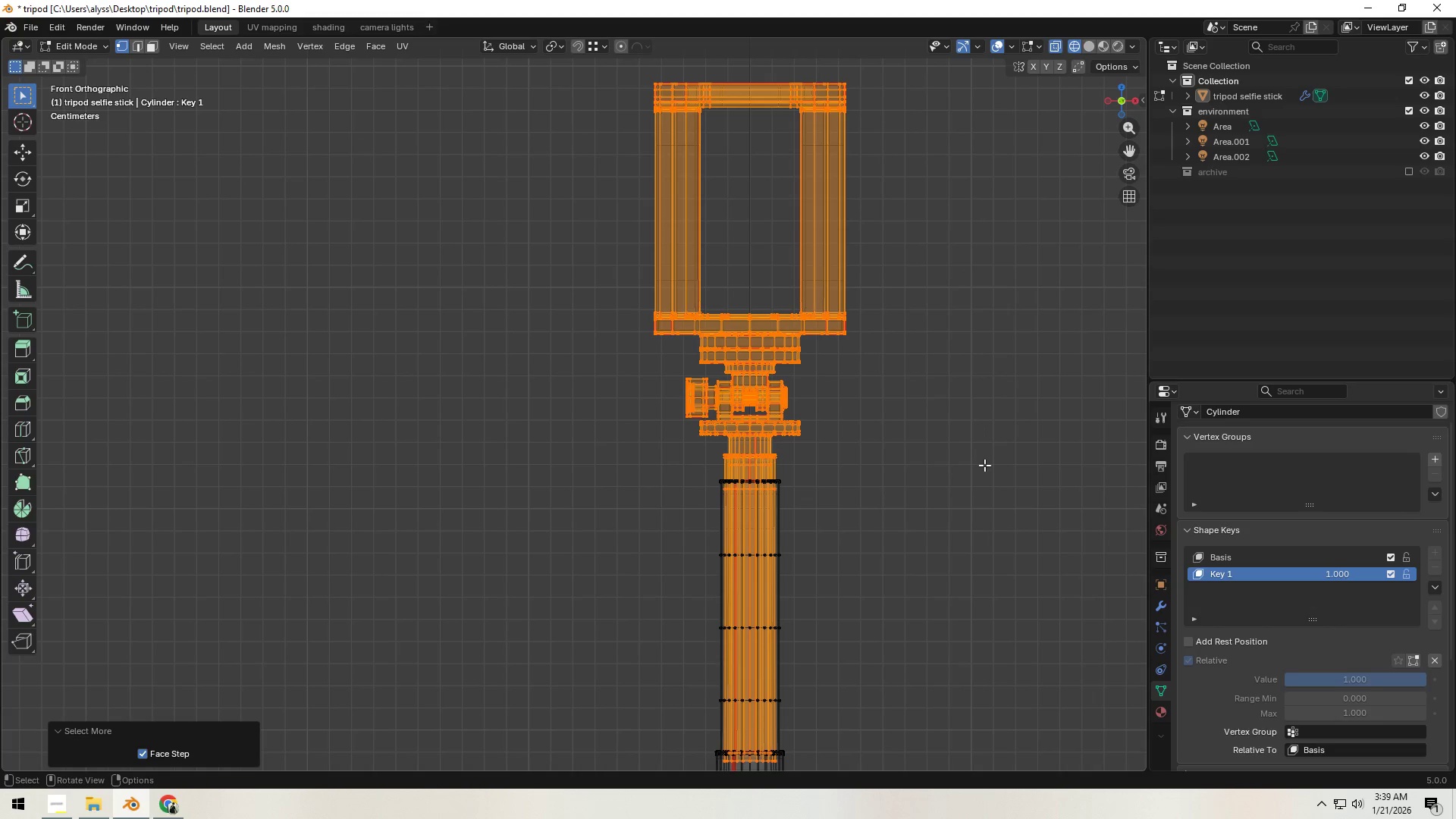 
double_click([984, 466])
 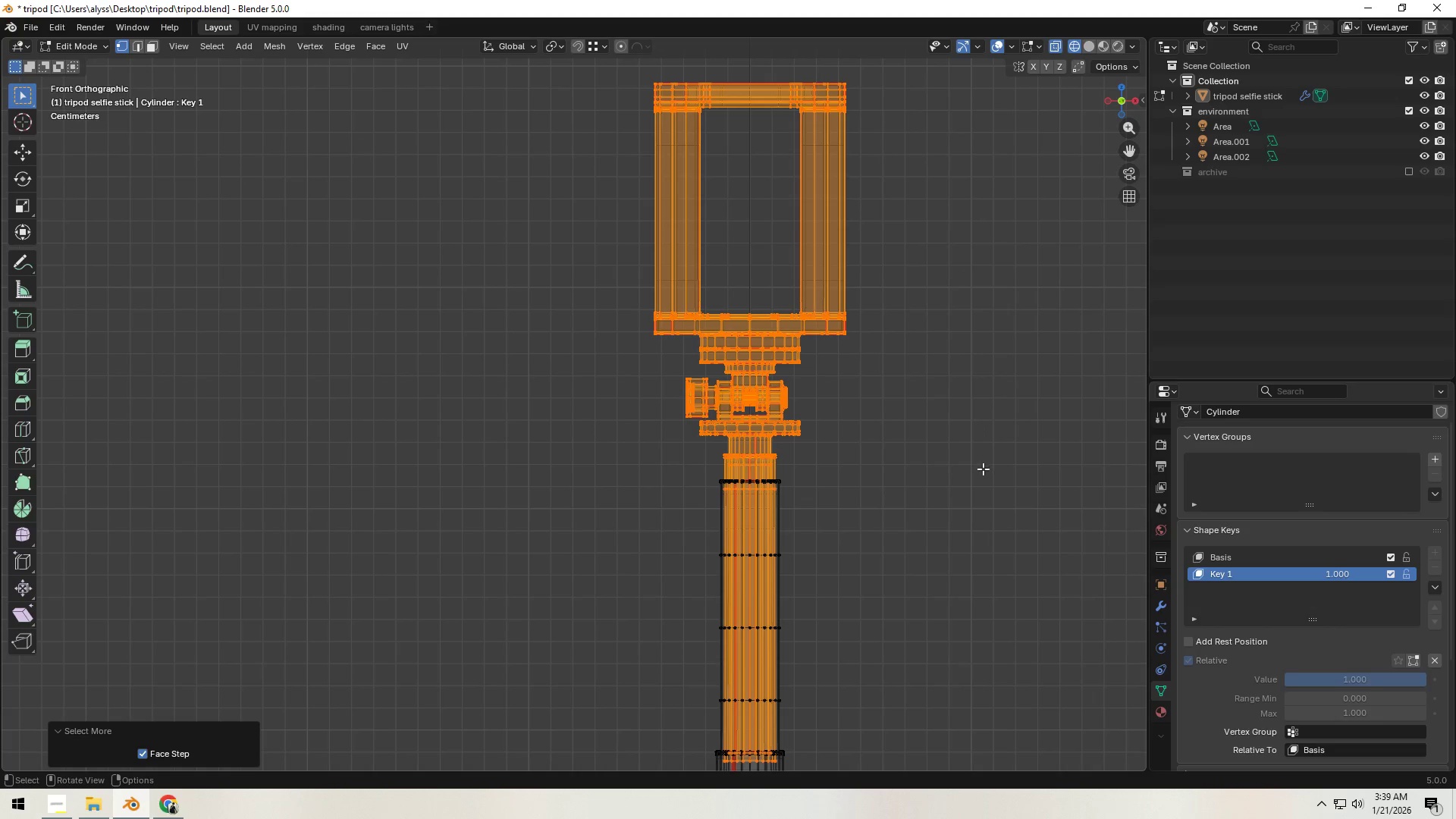 
triple_click([981, 470])
 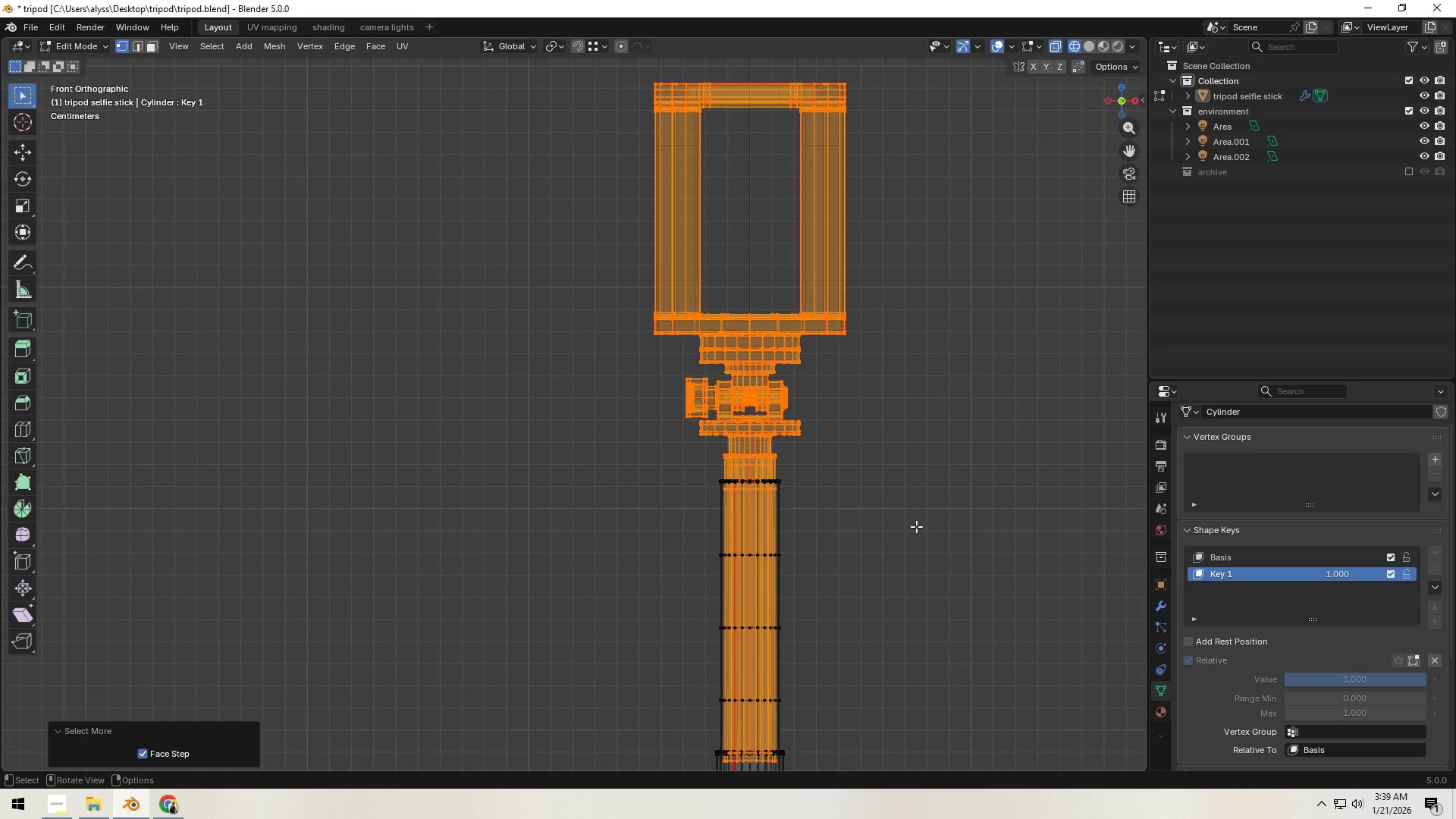 
type(gz)
 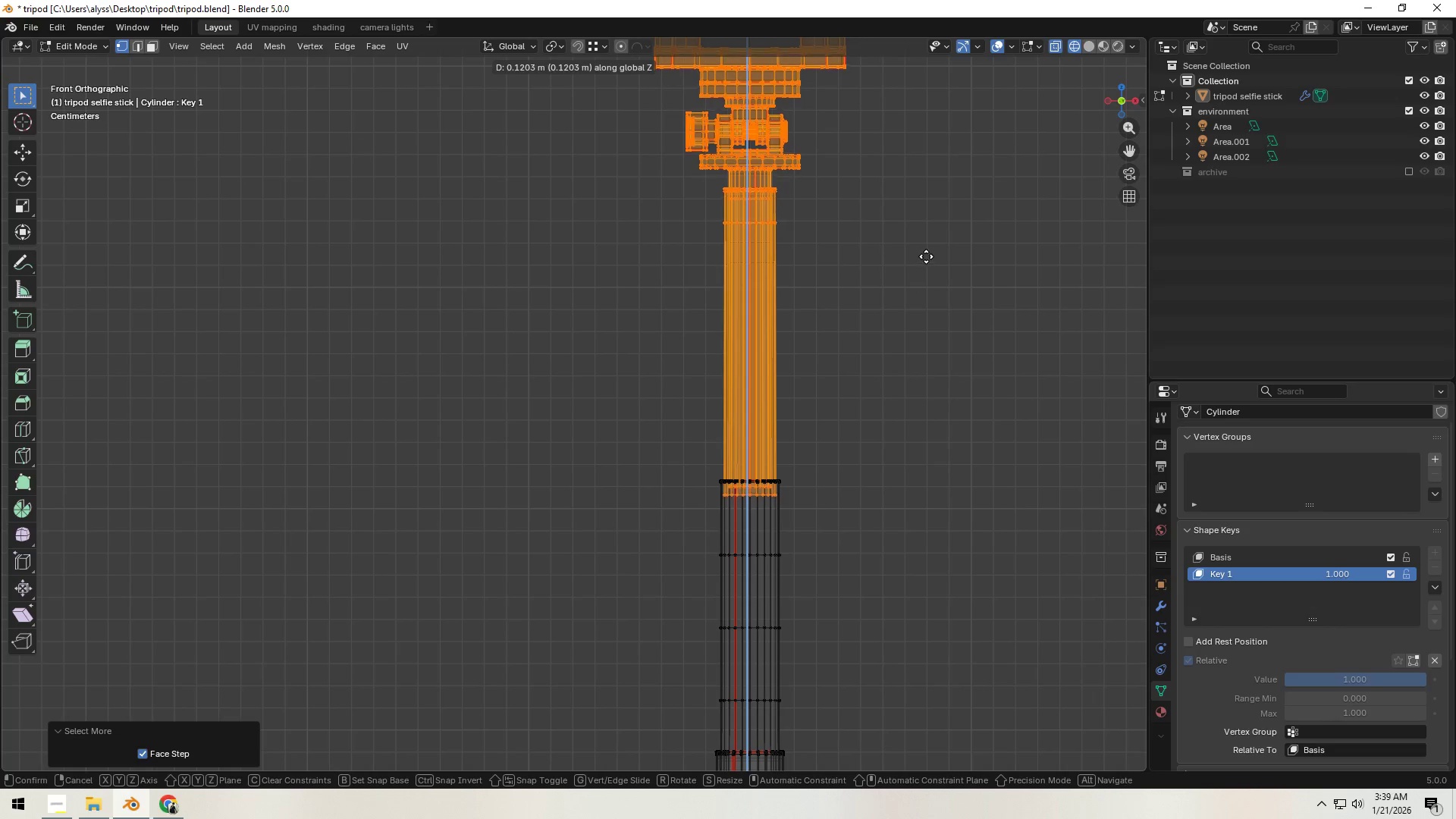 
wait(6.5)
 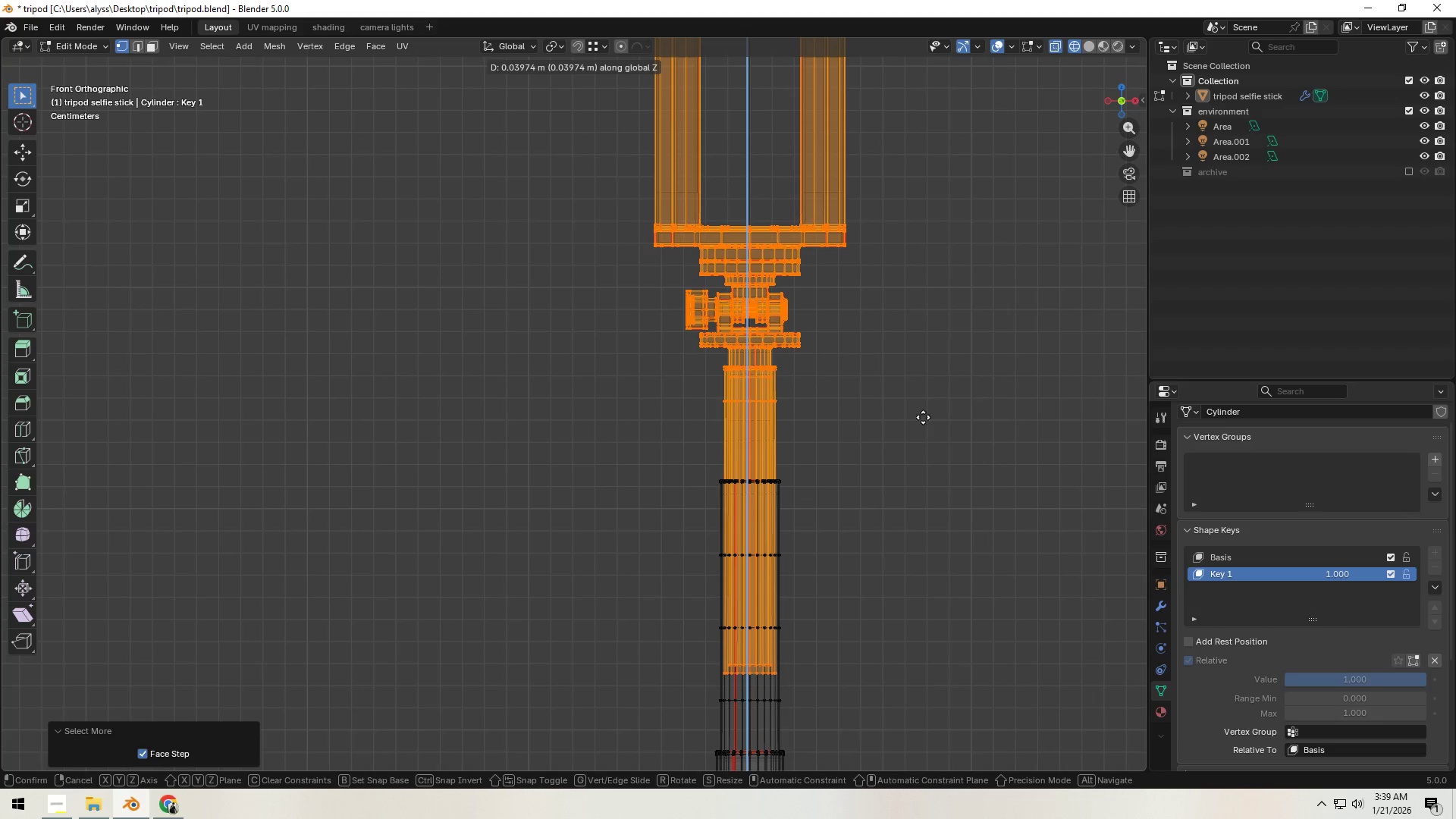 
left_click([927, 255])
 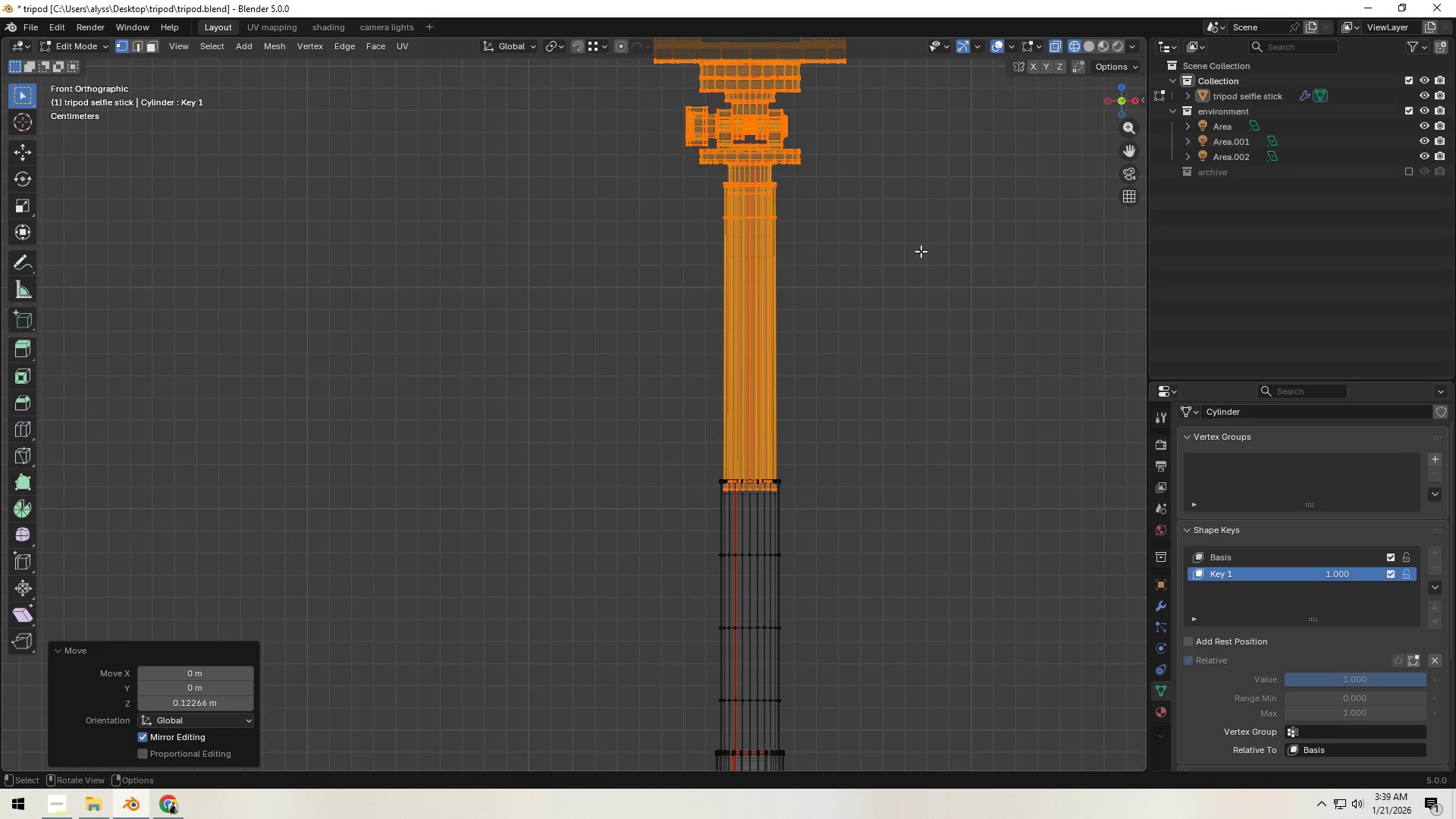 
hold_key(key=ShiftLeft, duration=1.26)
 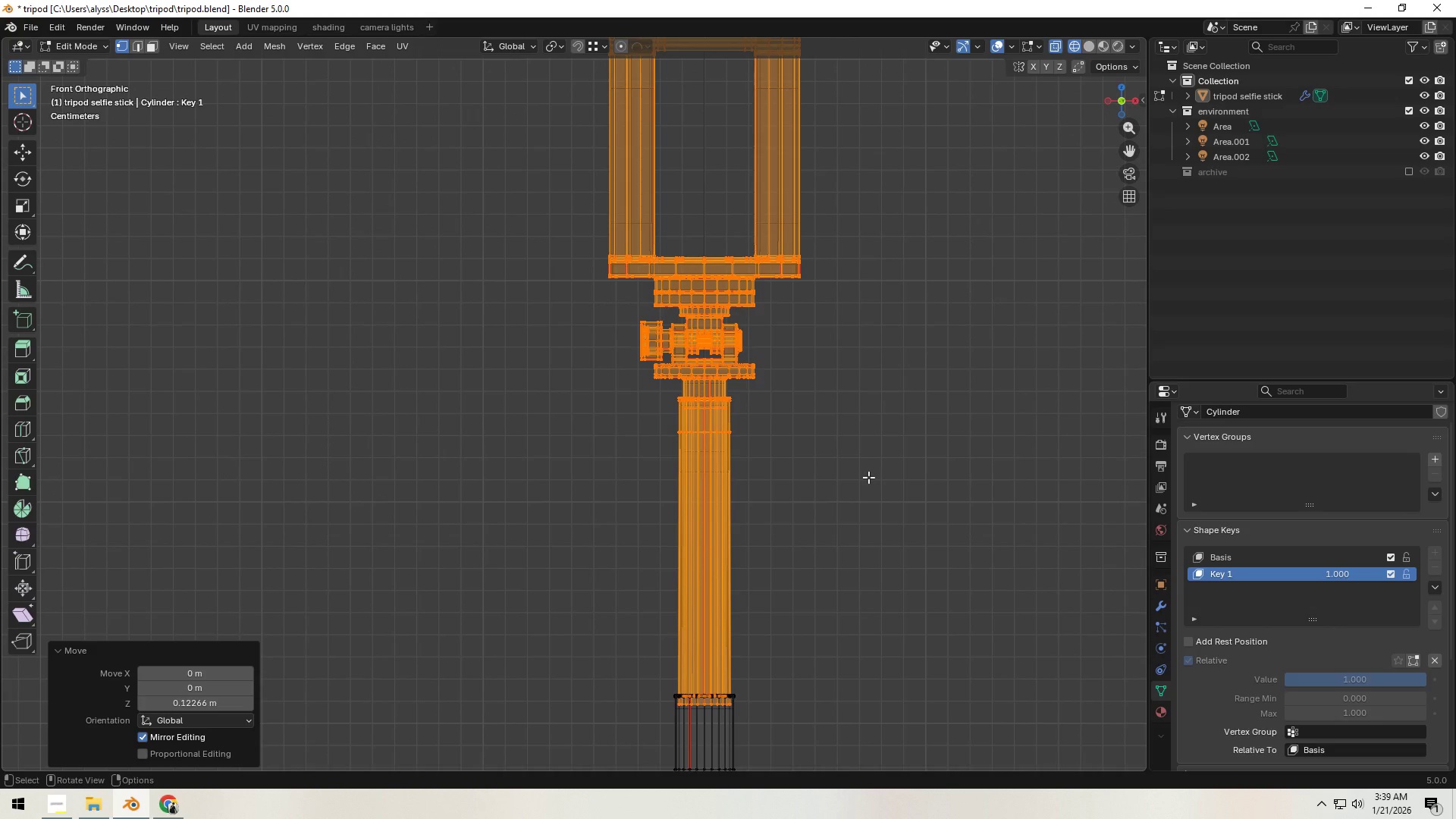 
 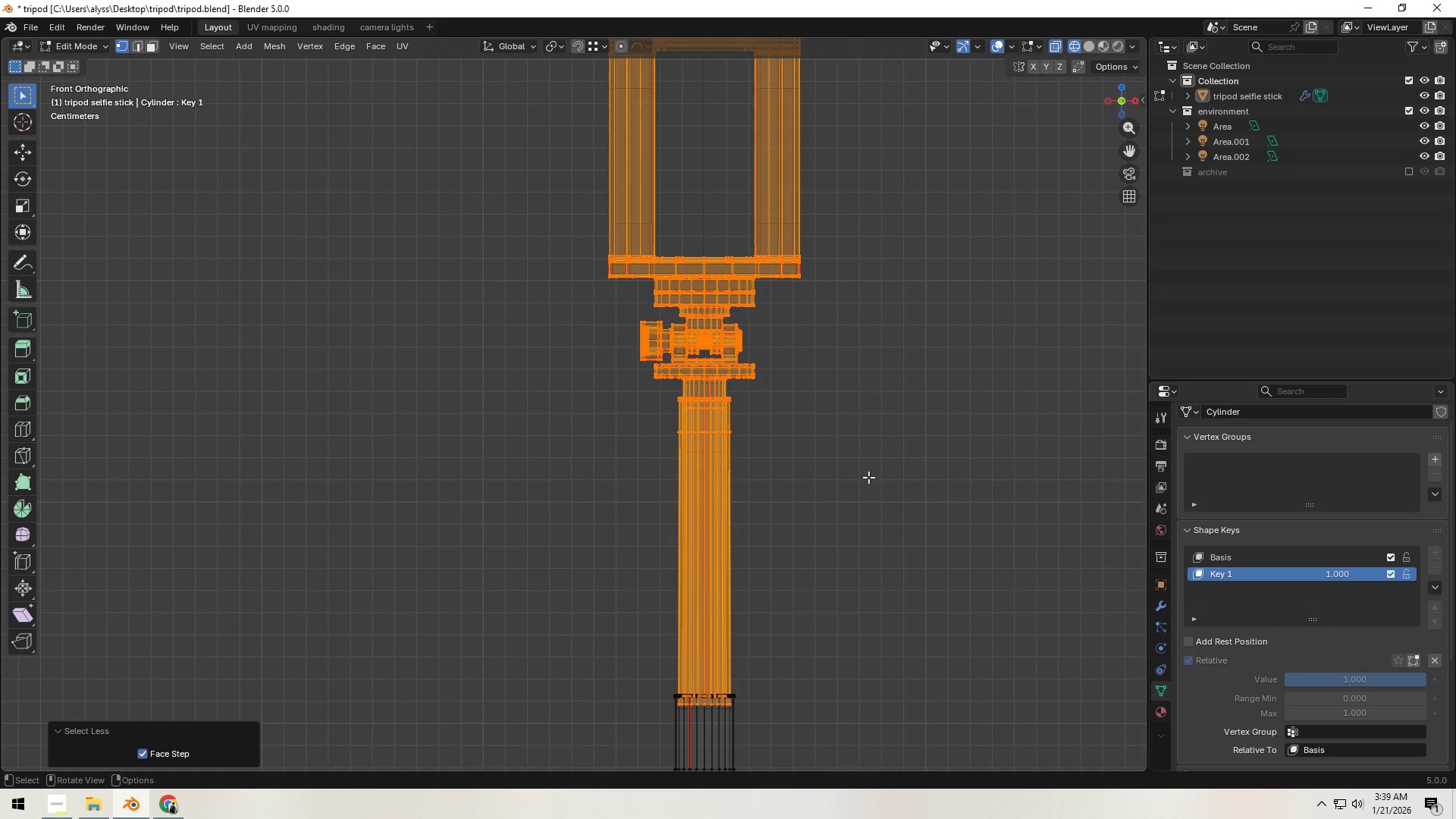 
 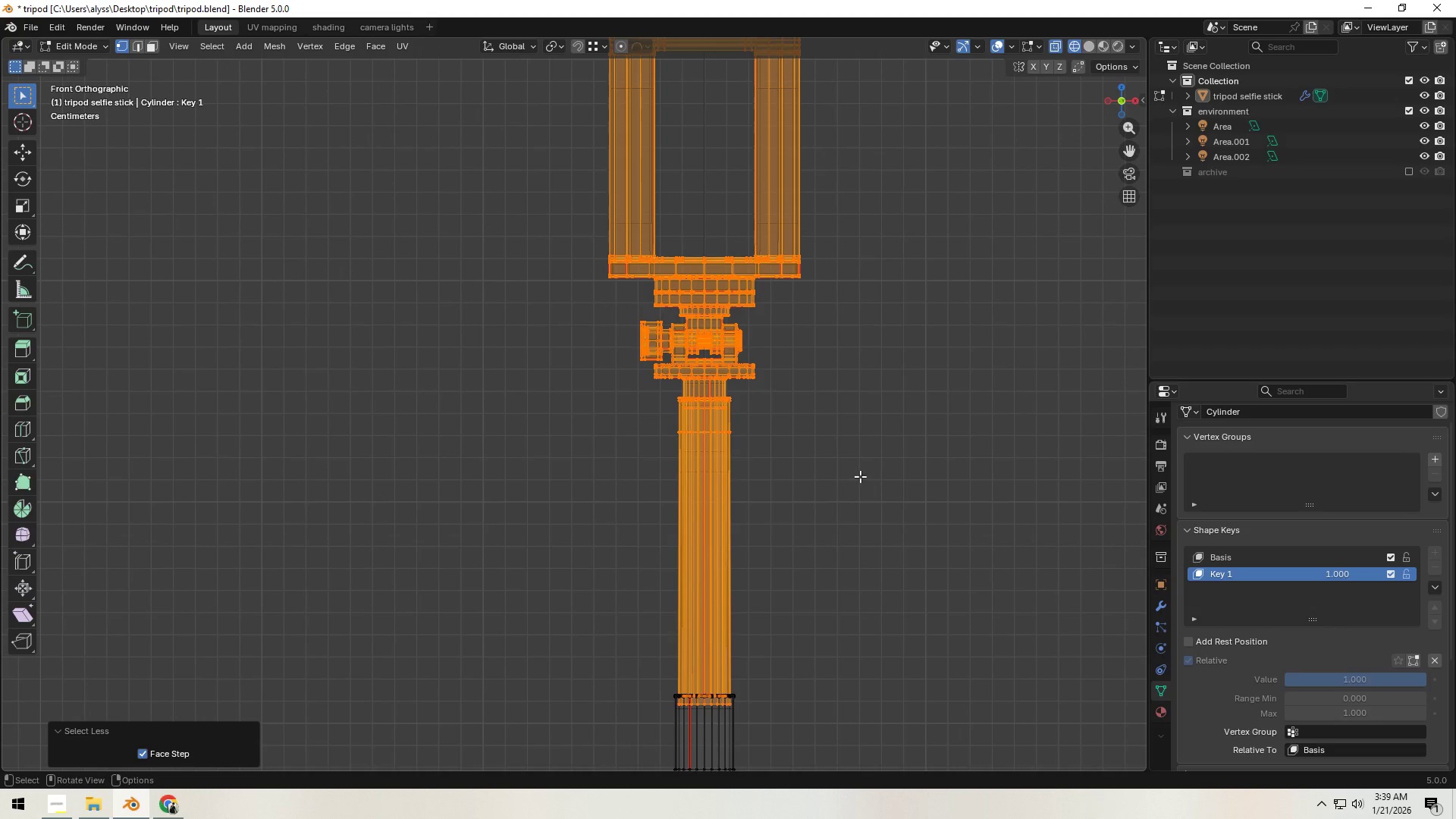 
left_click([860, 476])
 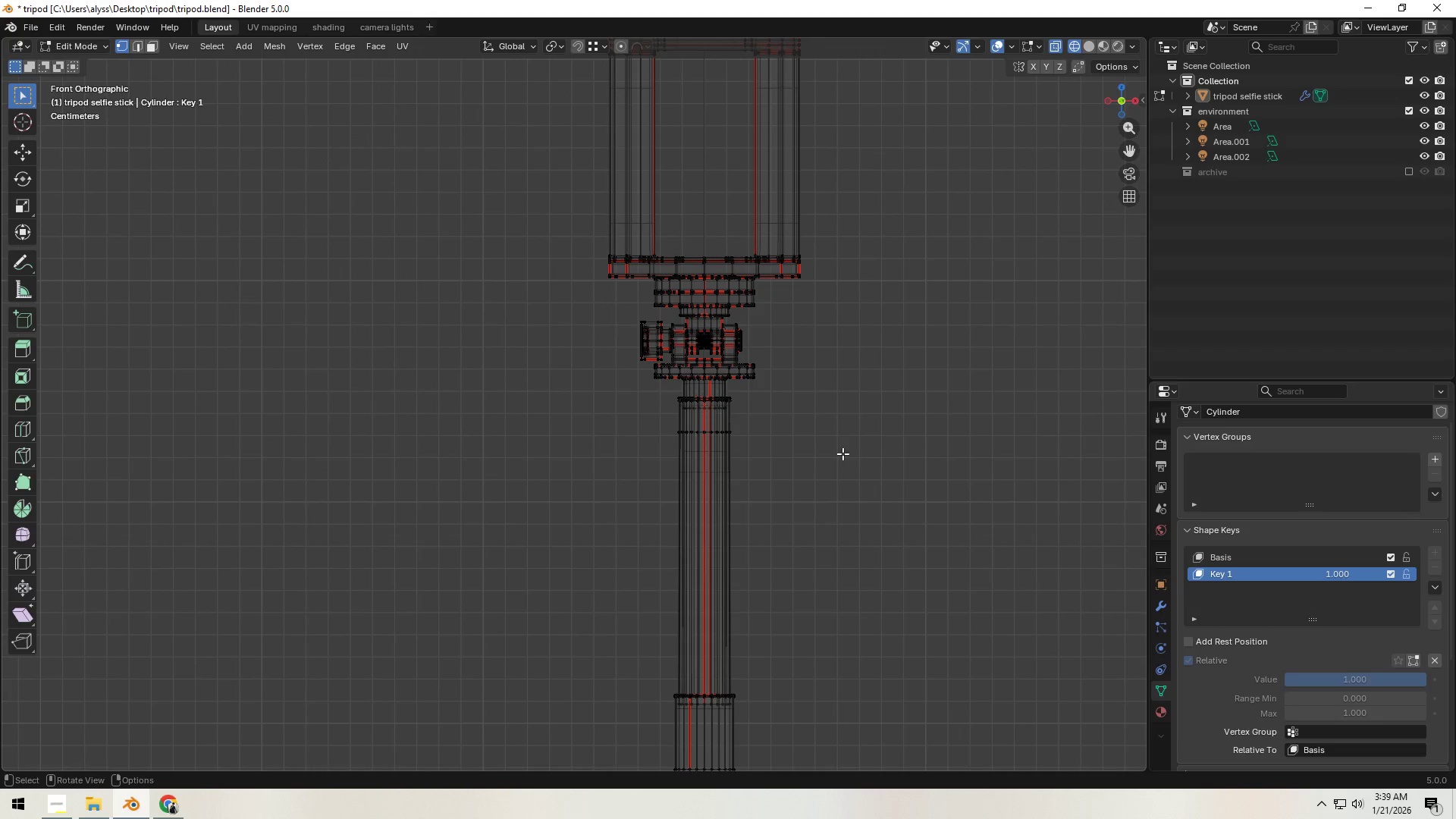 
hold_key(key=ShiftLeft, duration=0.58)
 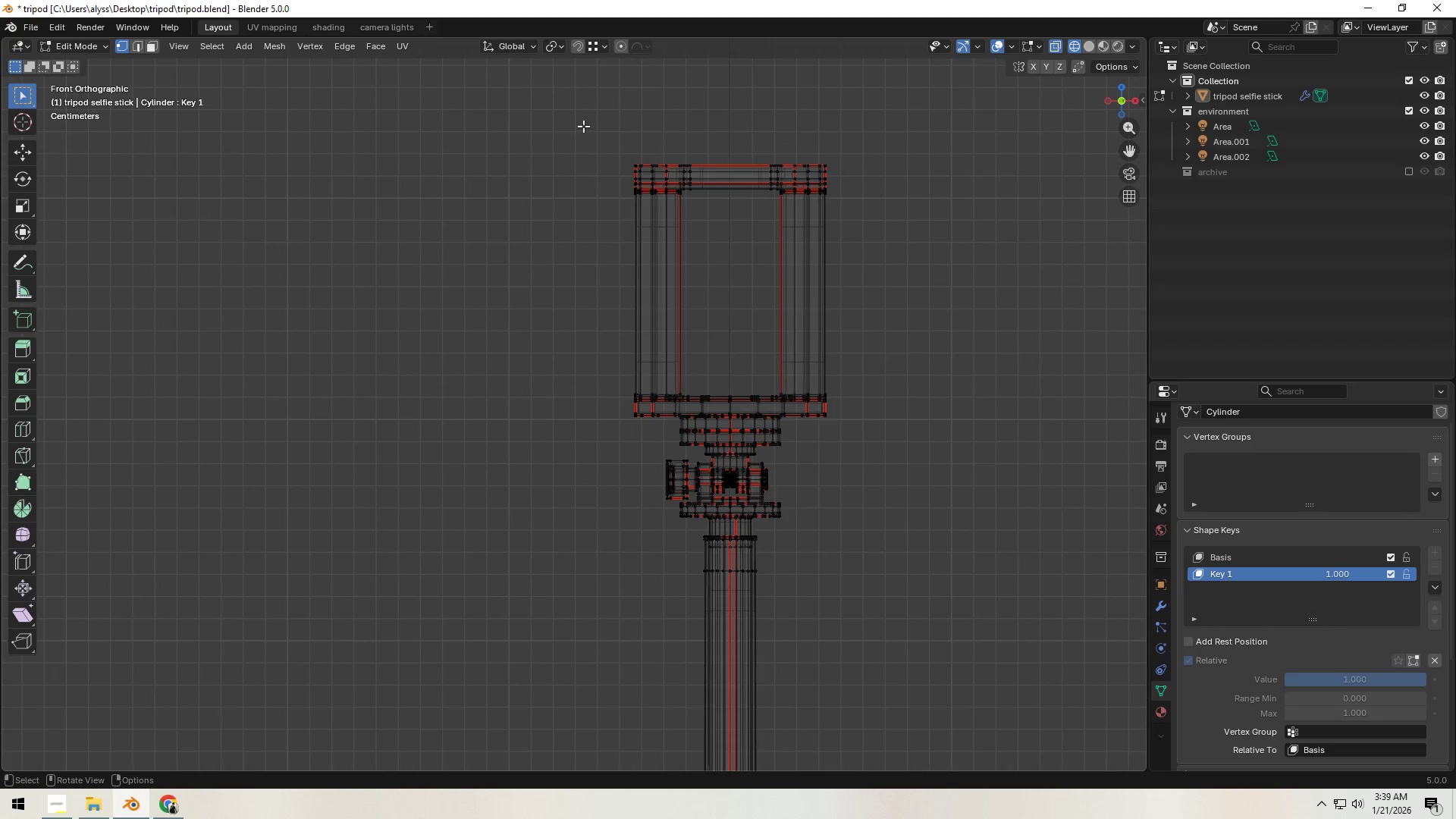 
left_click_drag(start_coordinate=[587, 116], to_coordinate=[944, 527])
 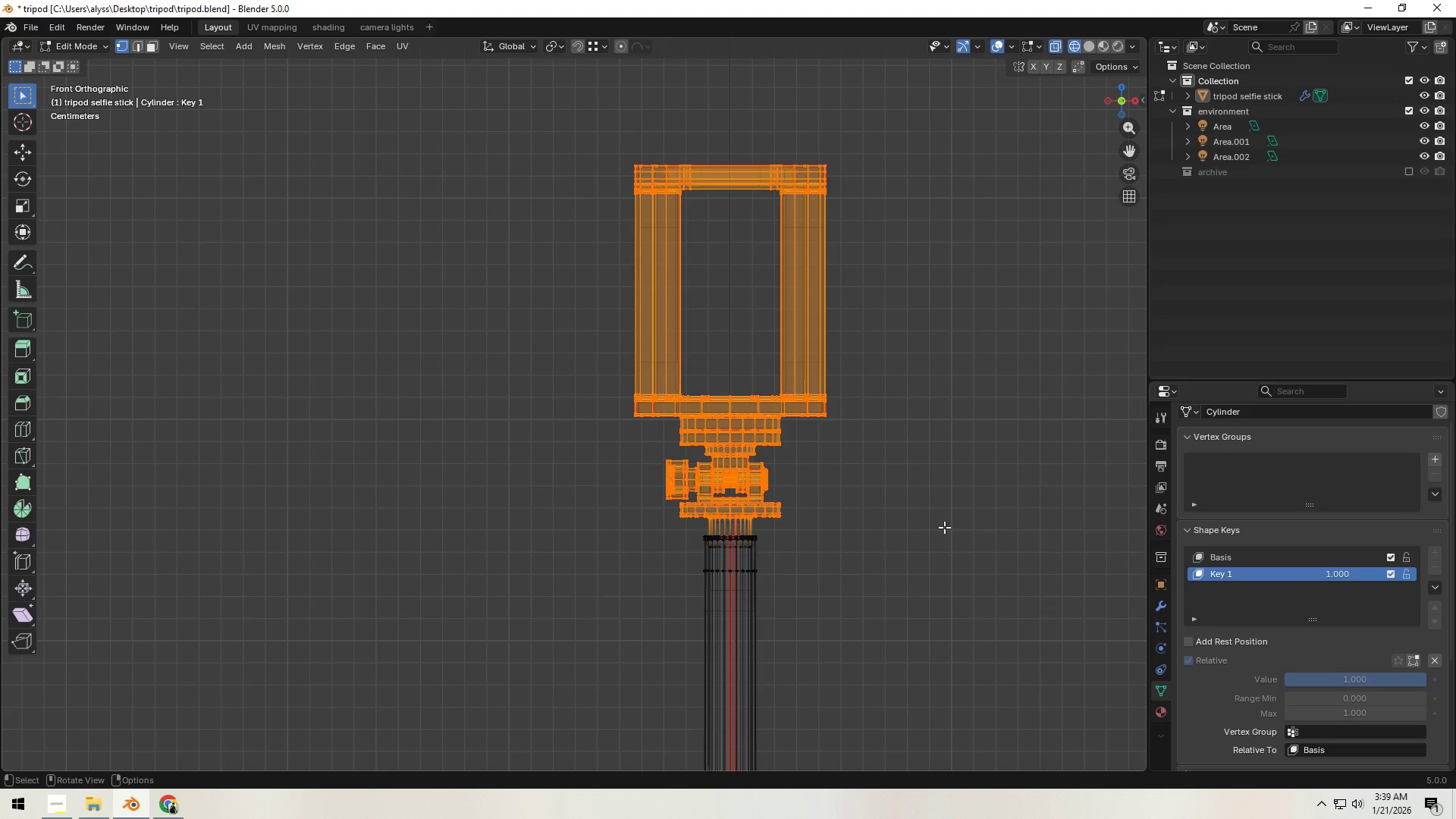 
 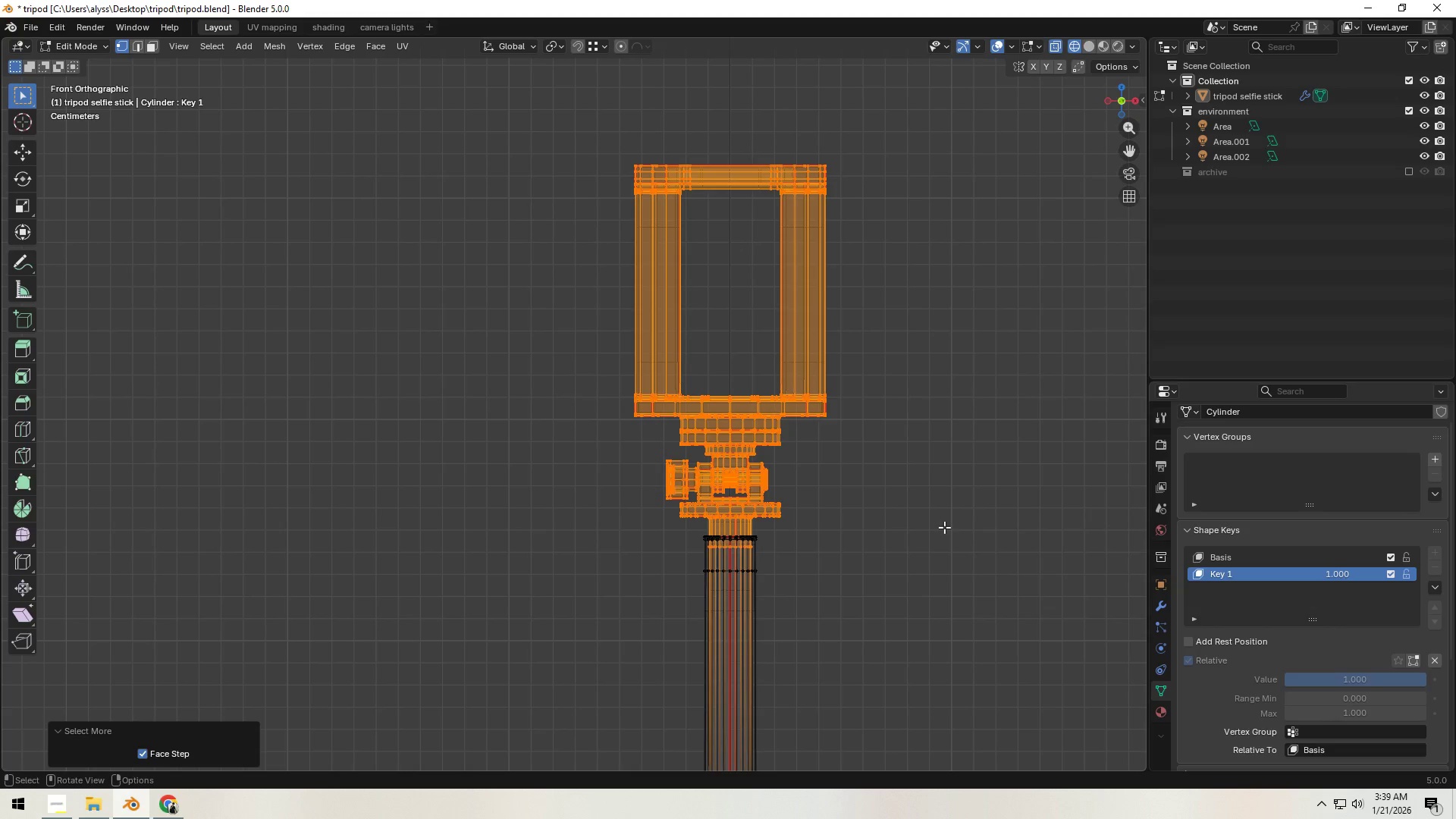 
 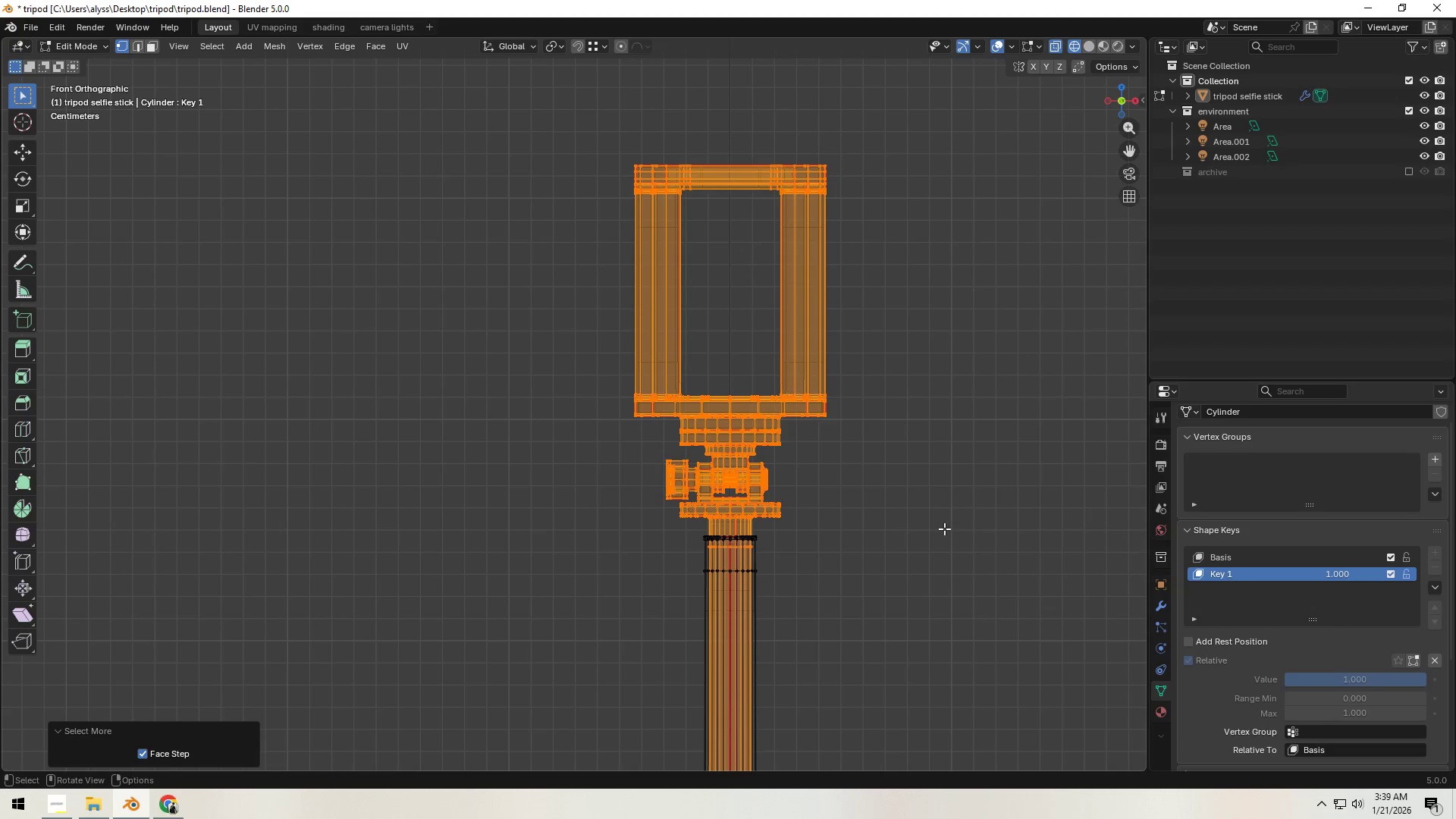 
double_click([944, 529])
 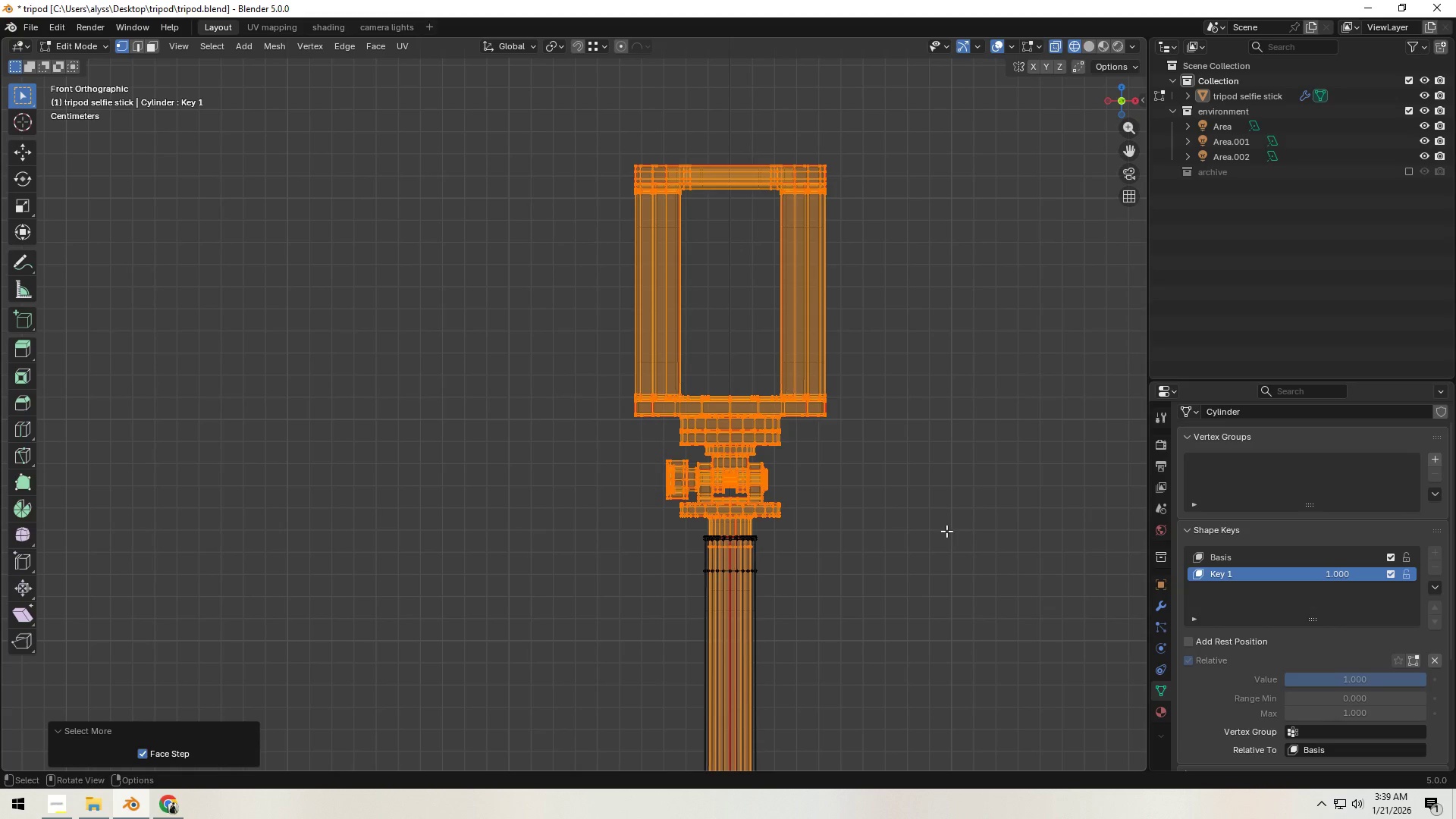 
type(gz)
 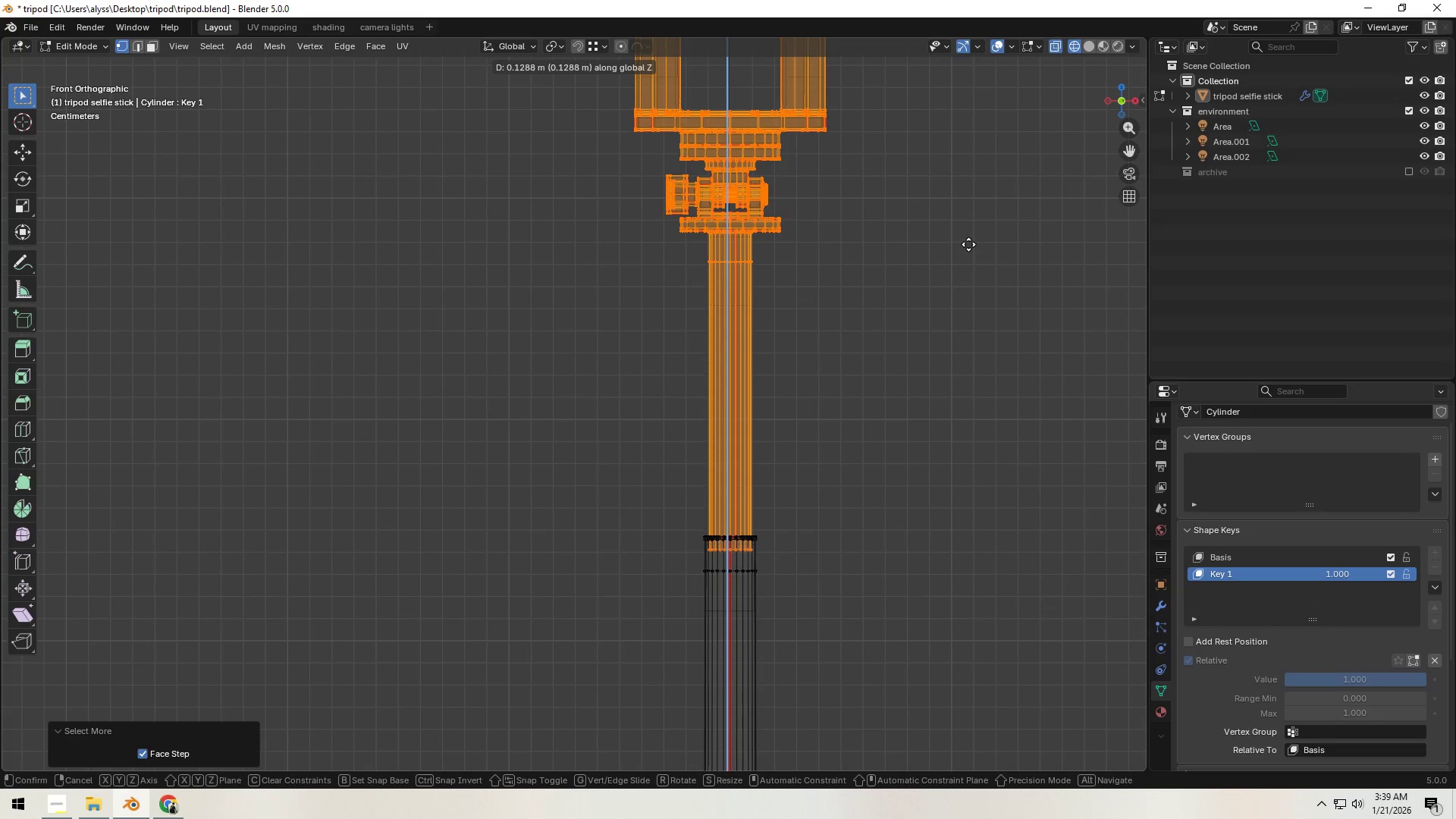 
wait(5.44)
 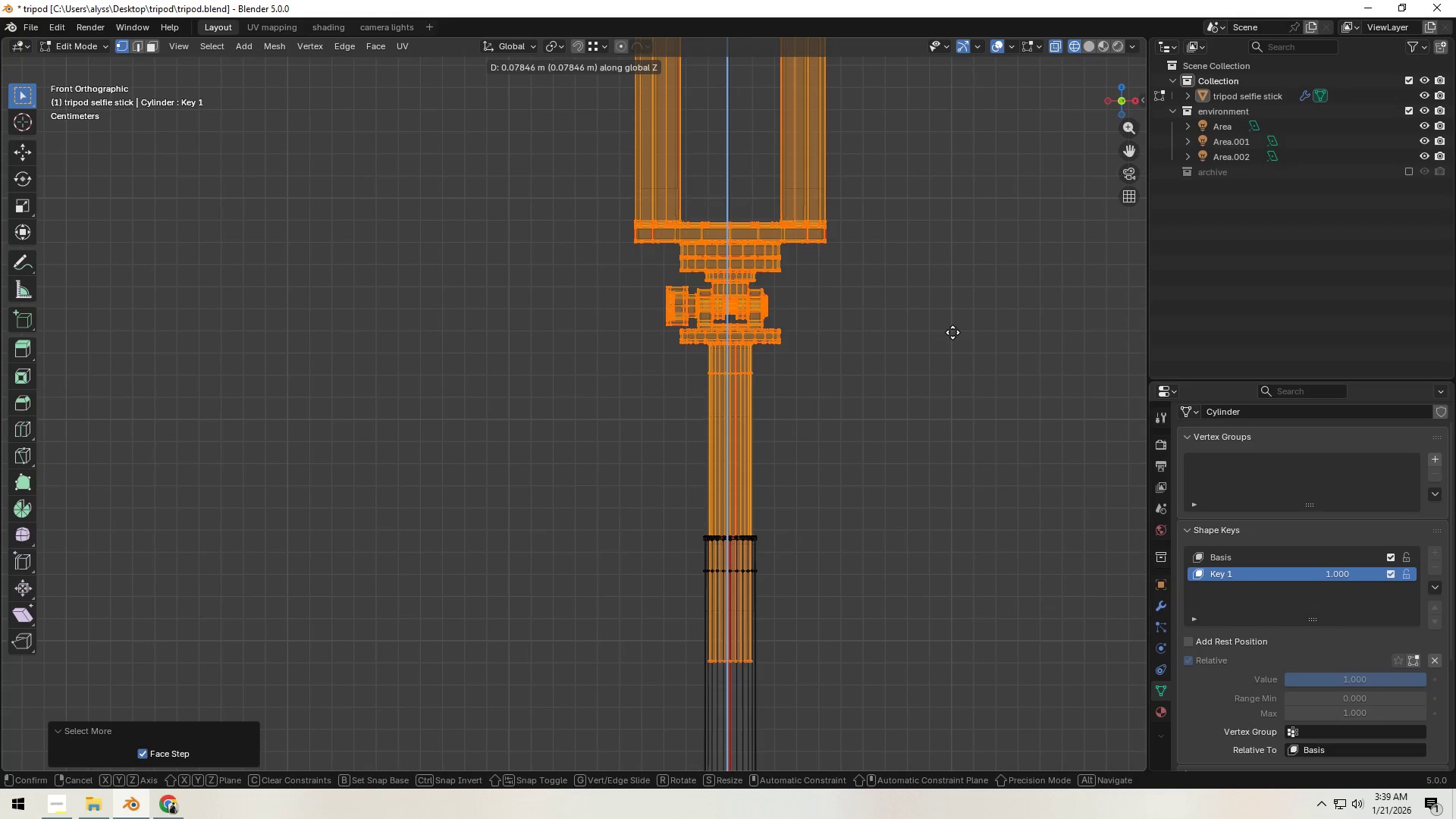 
double_click([918, 332])
 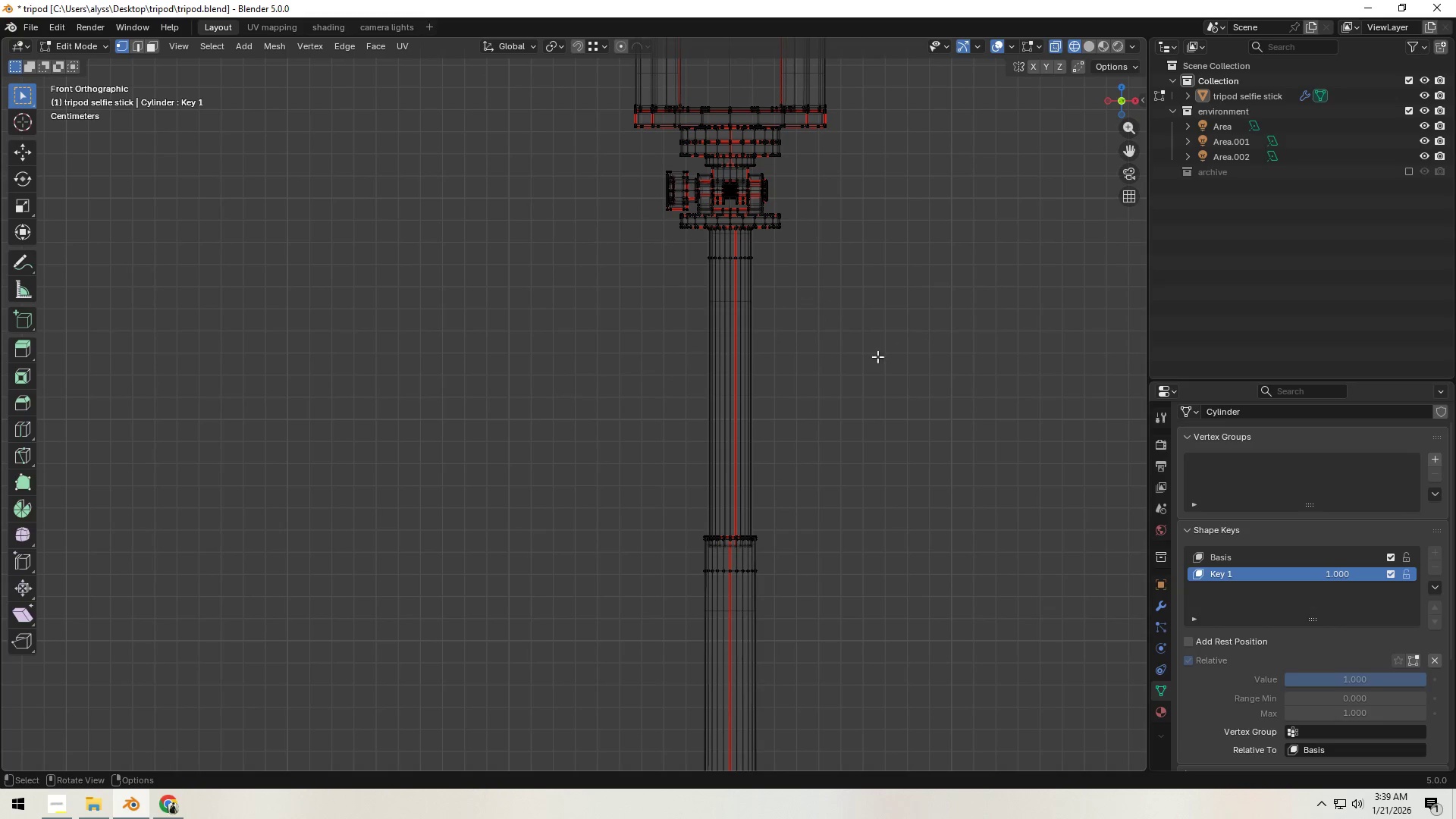 
key(Z)
 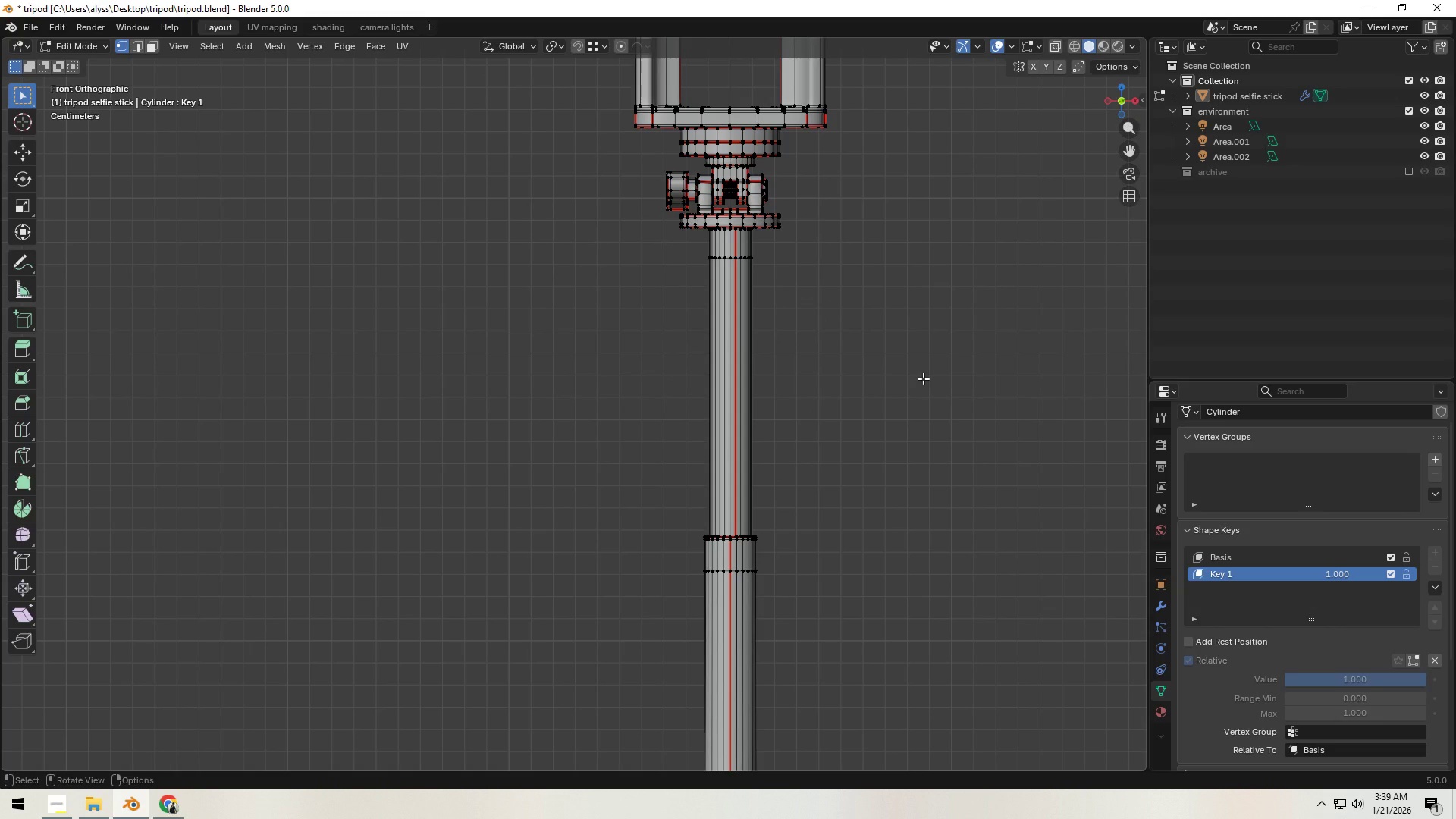 
left_click([923, 378])
 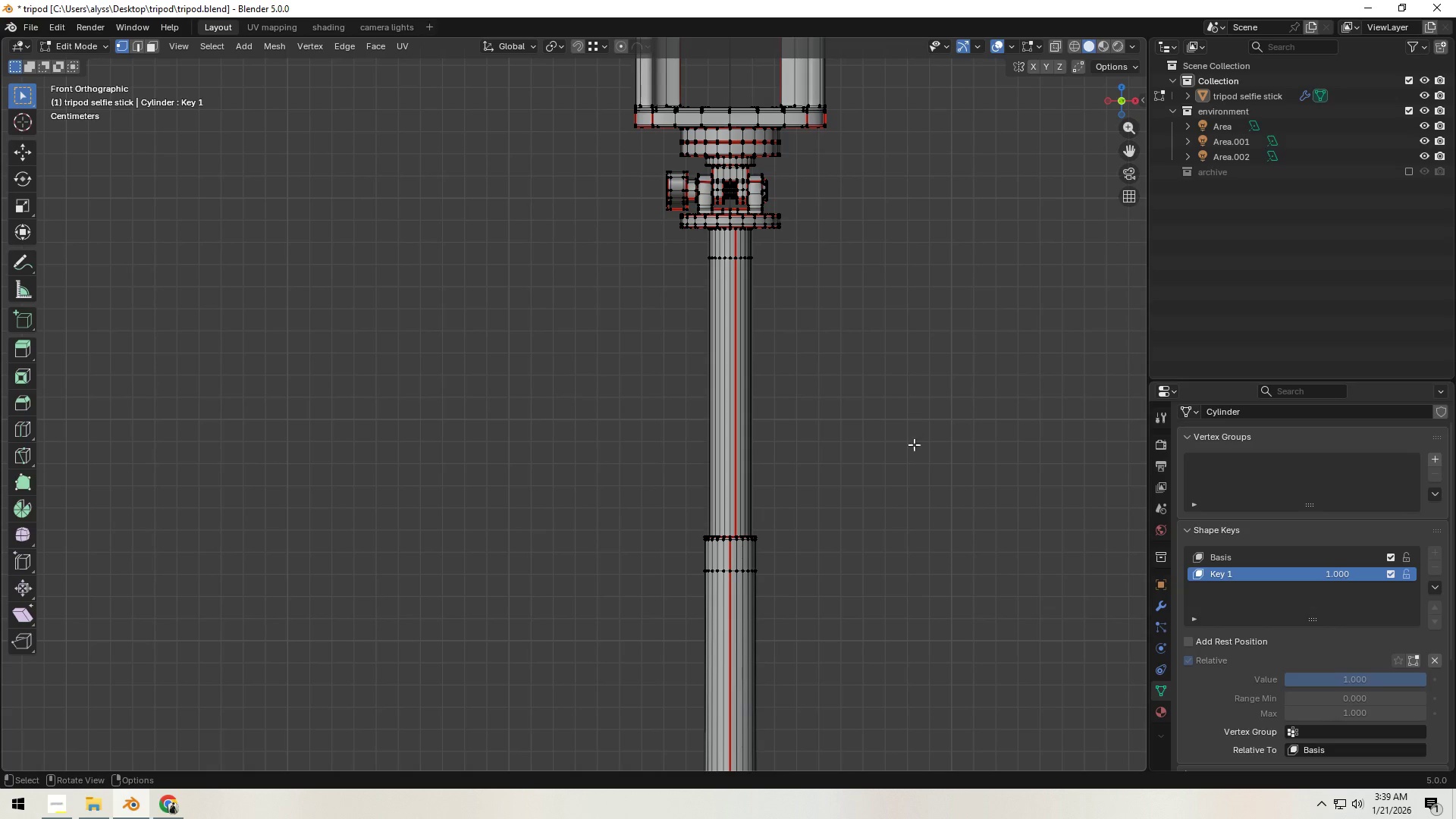 
key(Tab)
 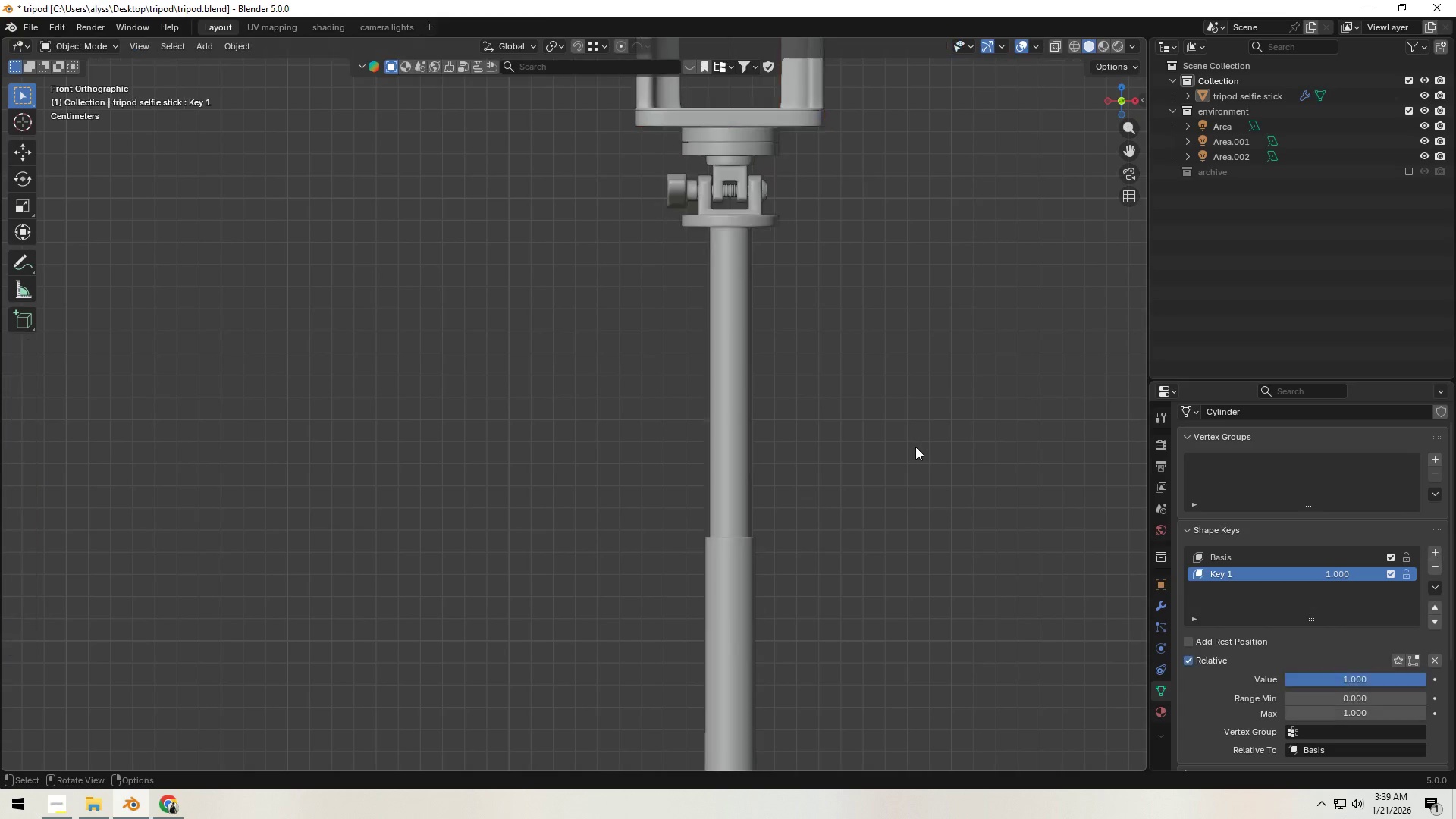 
scroll: coordinate [915, 447], scroll_direction: down, amount: 4.0
 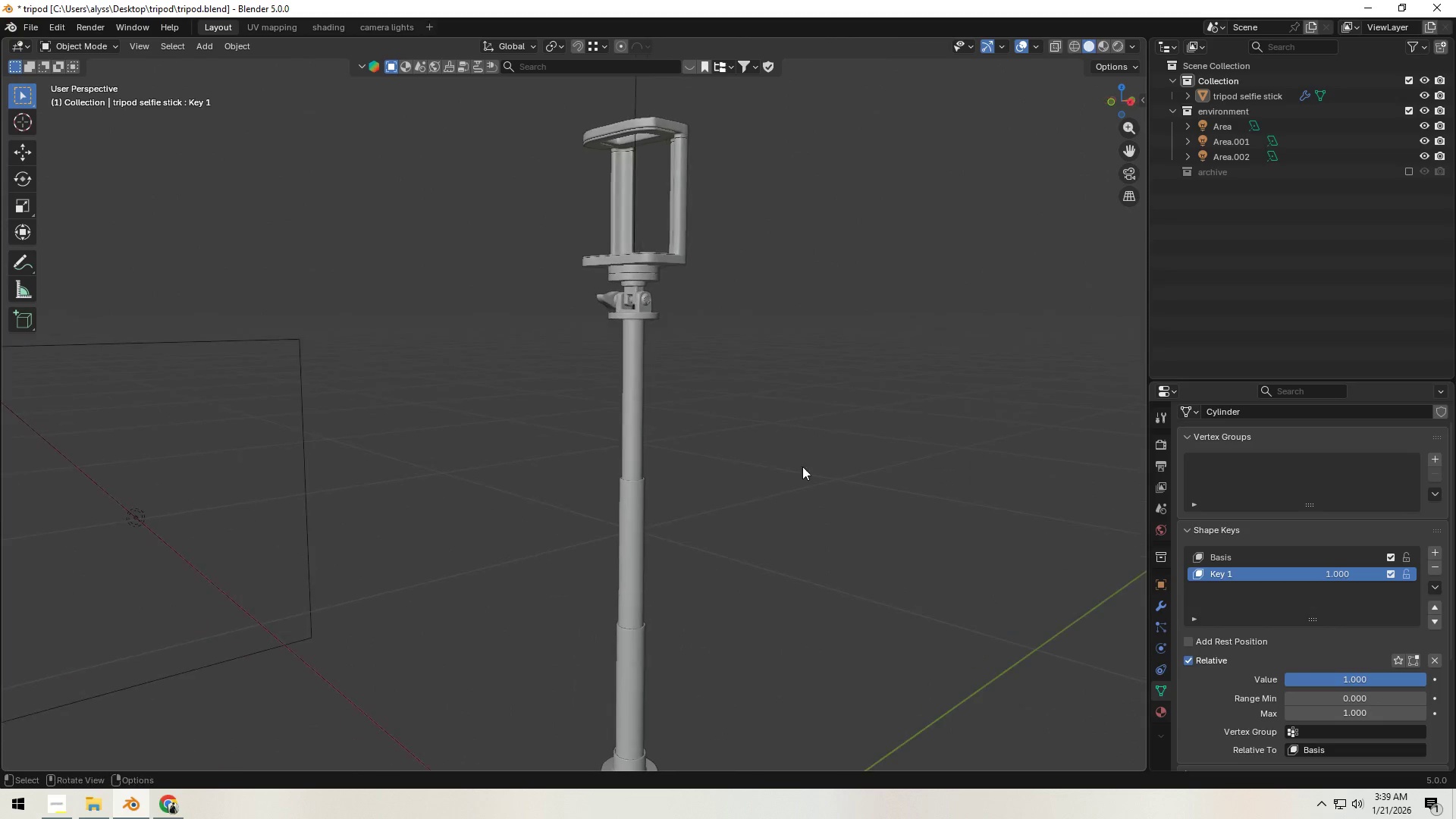 
key(Control+S)
 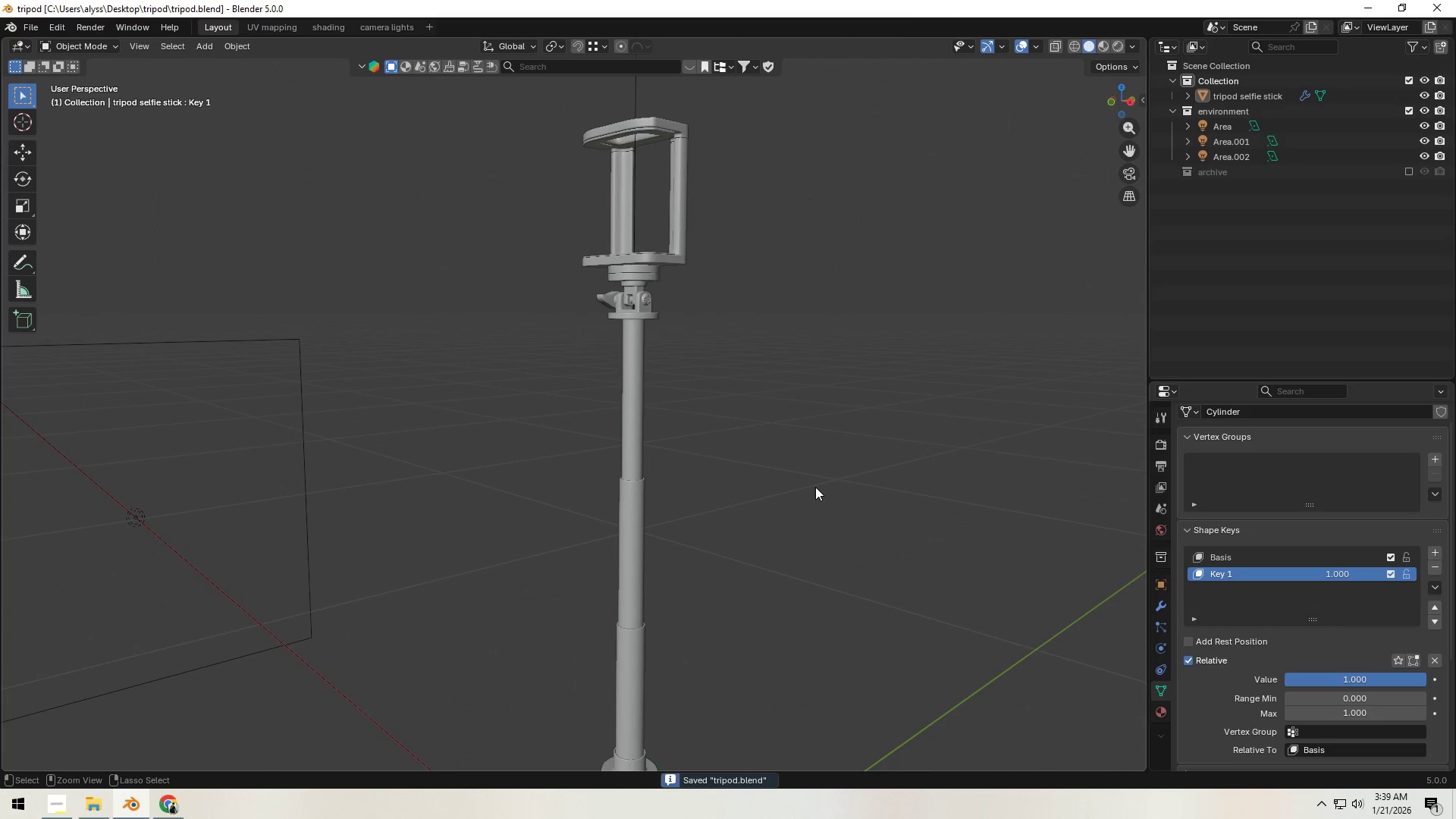 
scroll: coordinate [835, 482], scroll_direction: down, amount: 4.0
 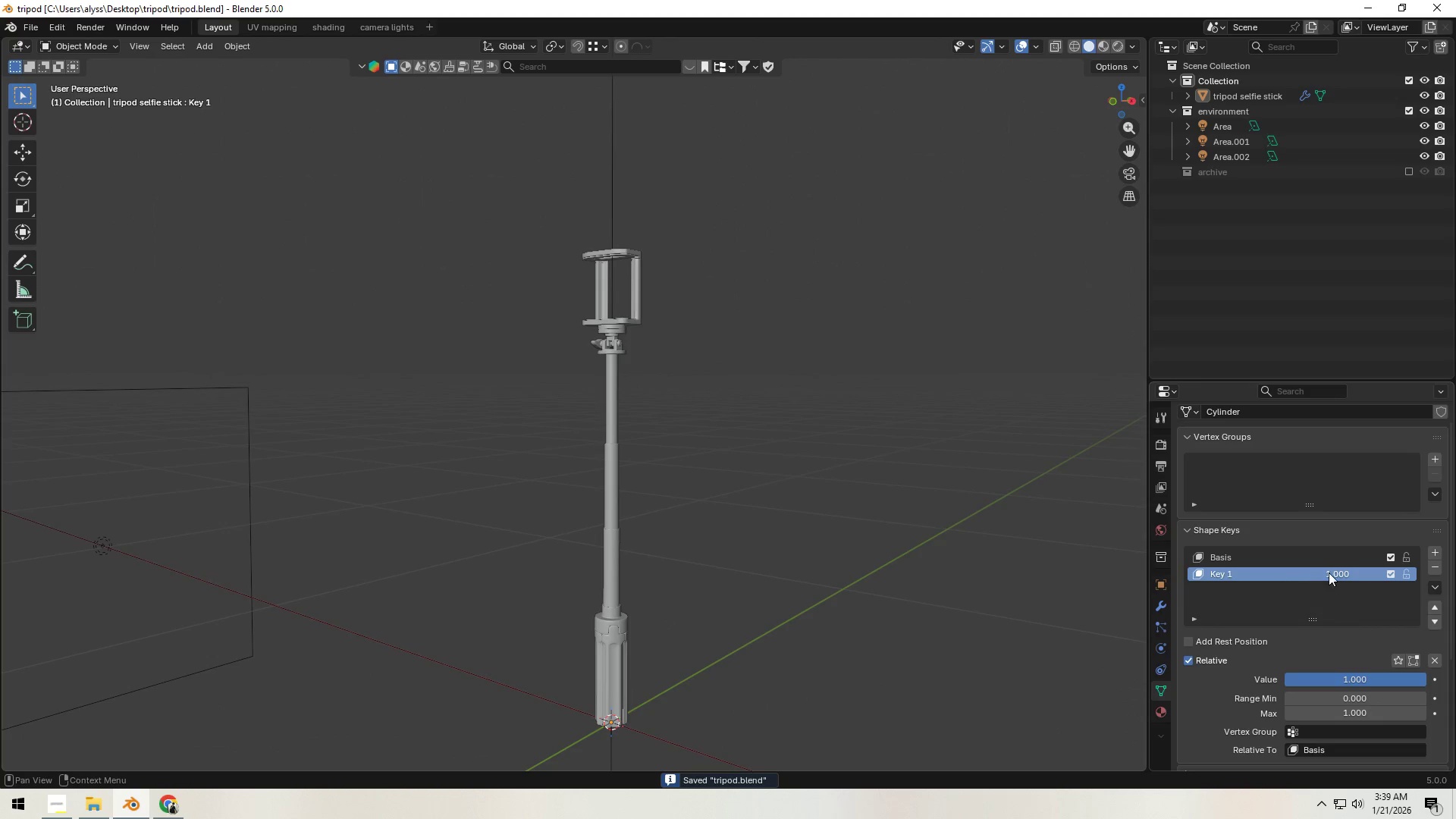 
left_click_drag(start_coordinate=[1341, 573], to_coordinate=[1167, 606])
 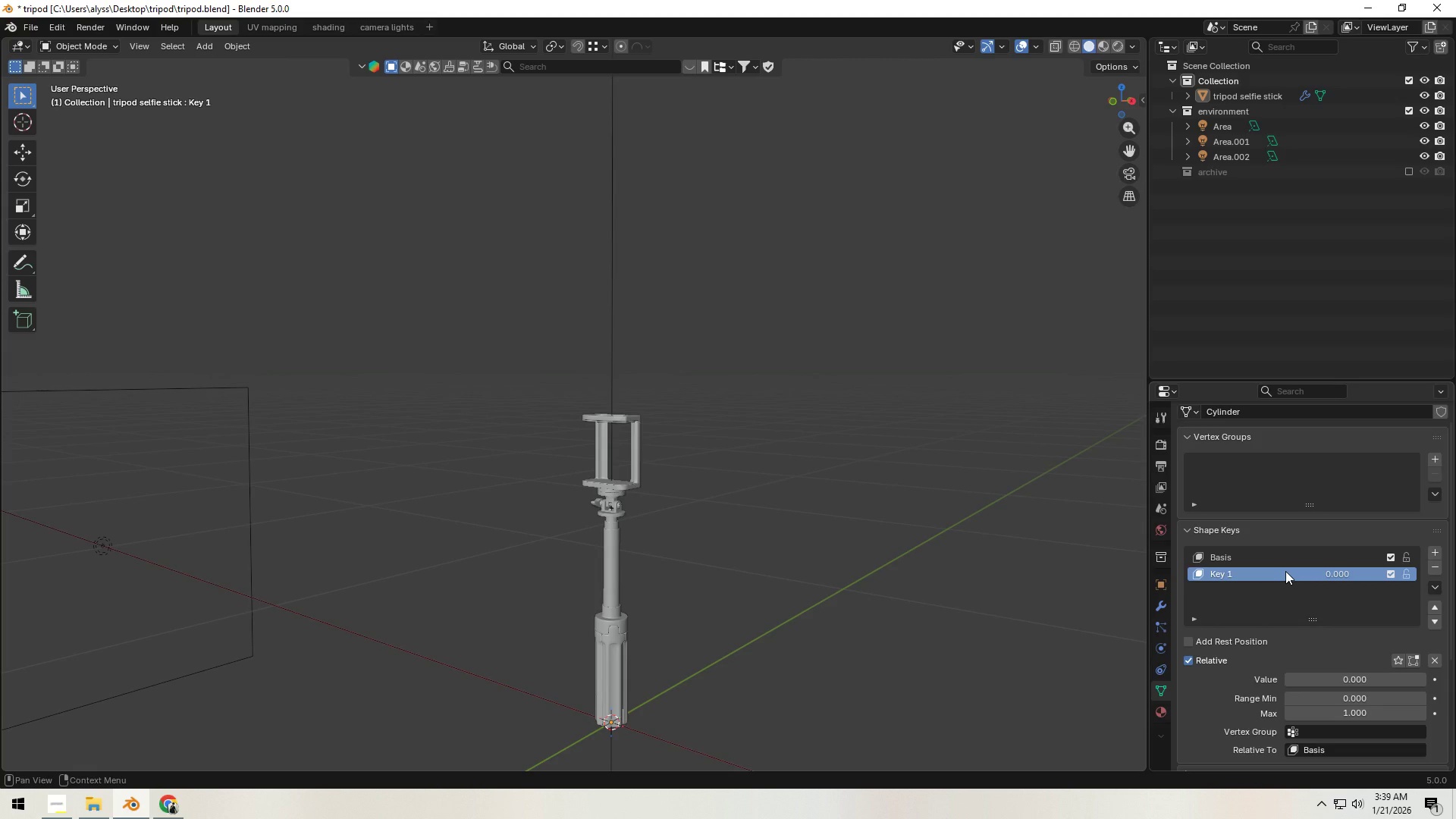 
wait(6.22)
 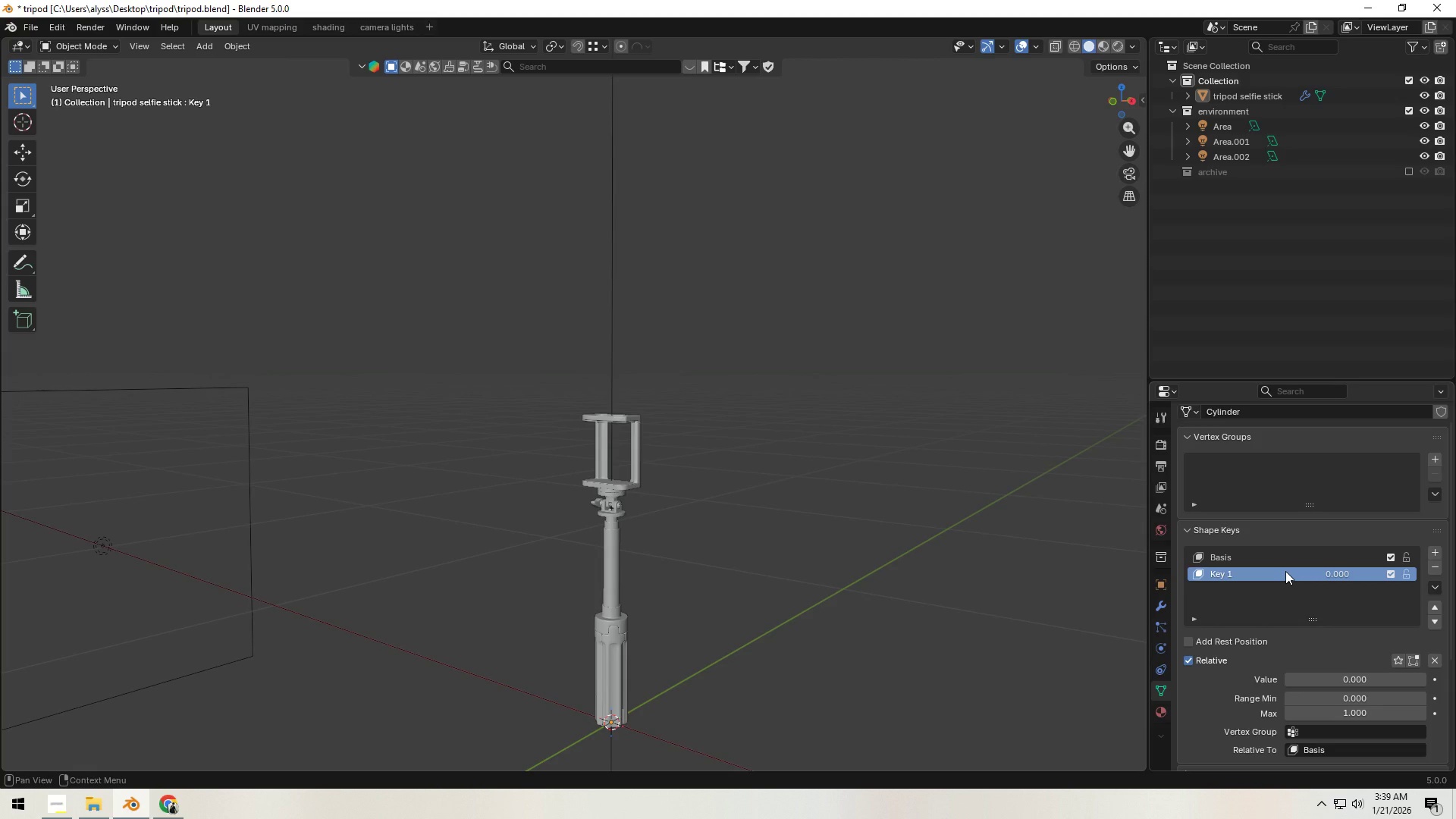 
hold_key(key=ShiftLeft, duration=0.53)
 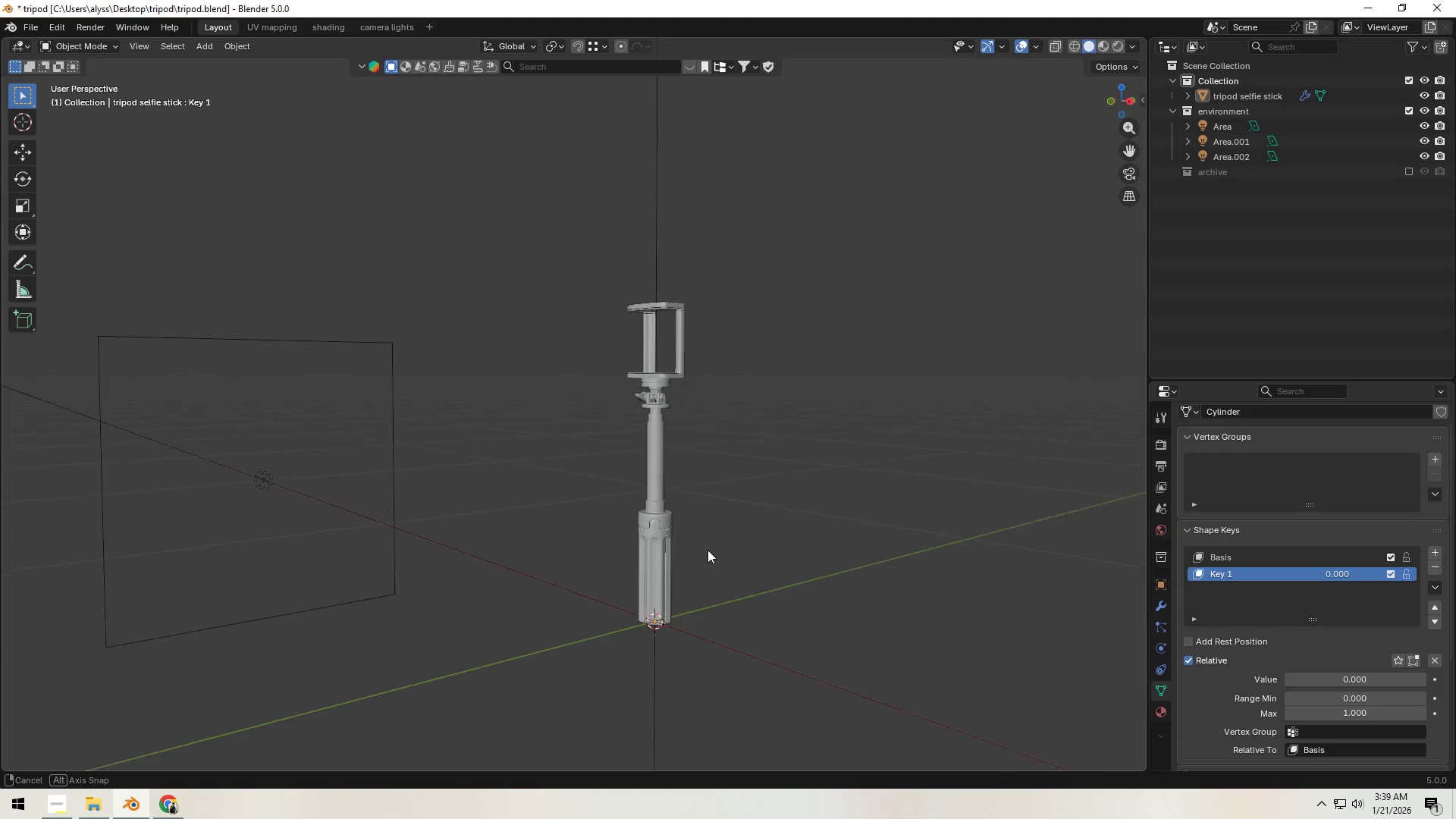 
scroll: coordinate [759, 561], scroll_direction: none, amount: 0.0
 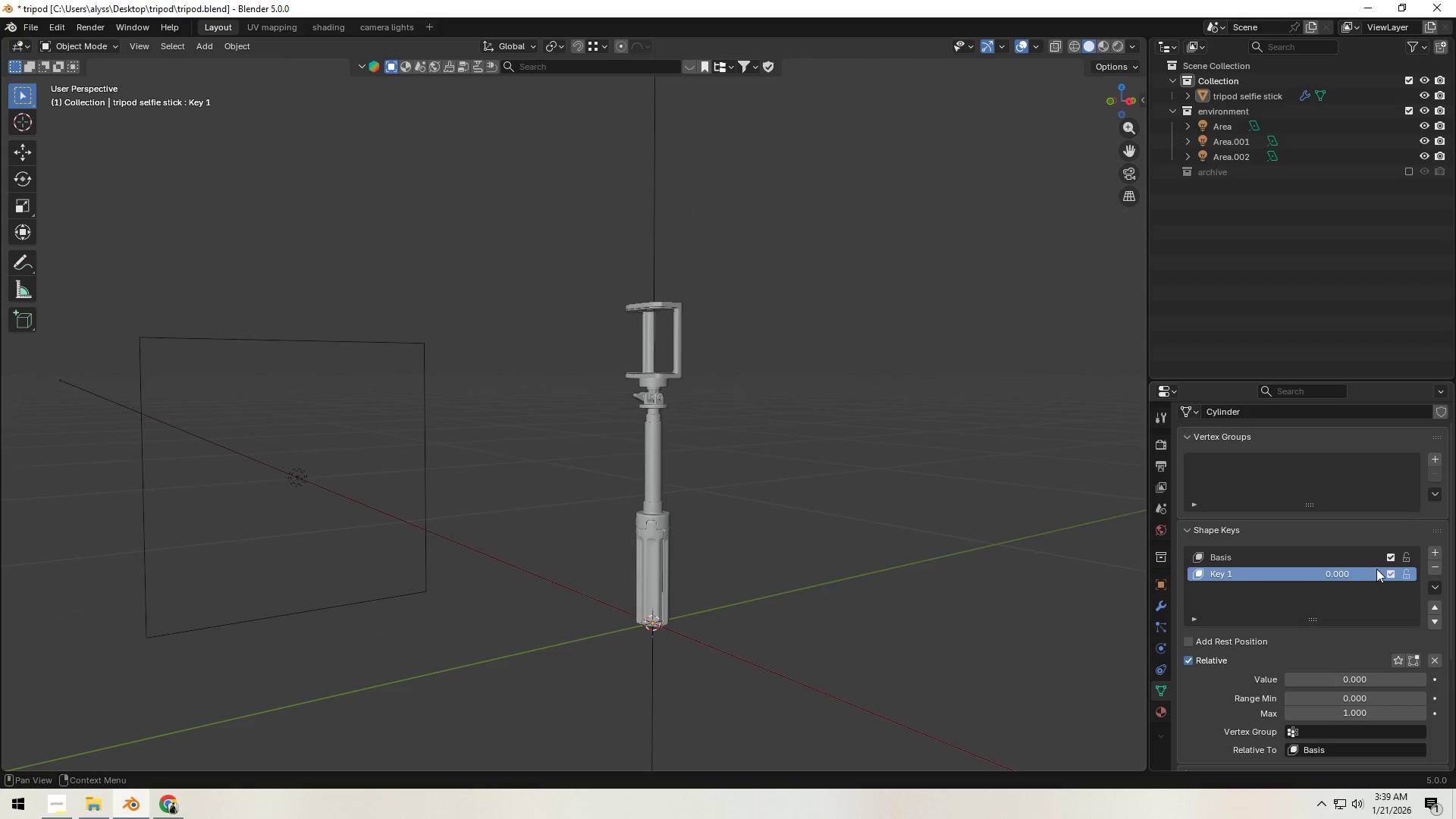 
left_click_drag(start_coordinate=[1341, 575], to_coordinate=[445, 576])
 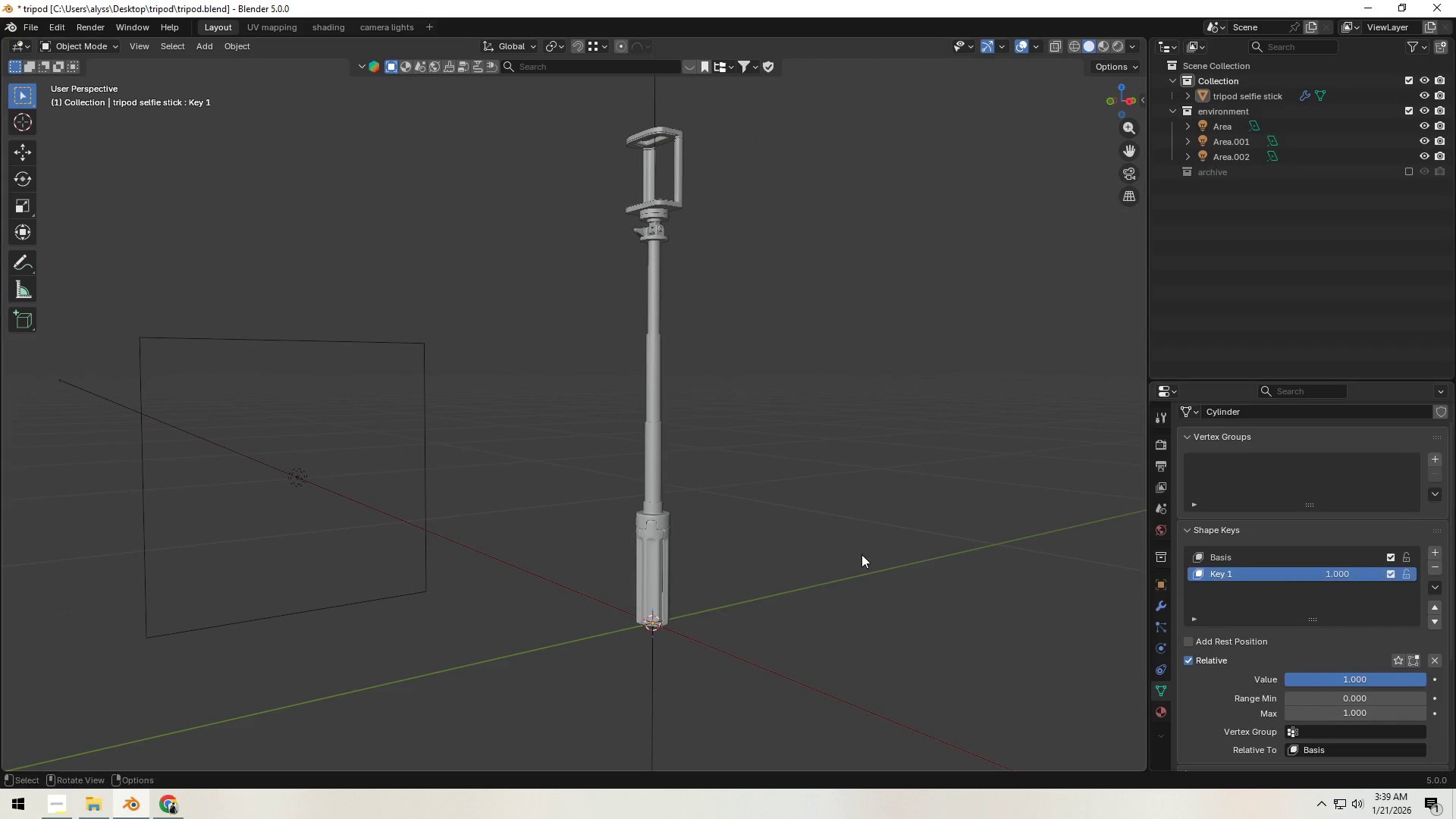 
scroll: coordinate [861, 554], scroll_direction: down, amount: 3.0
 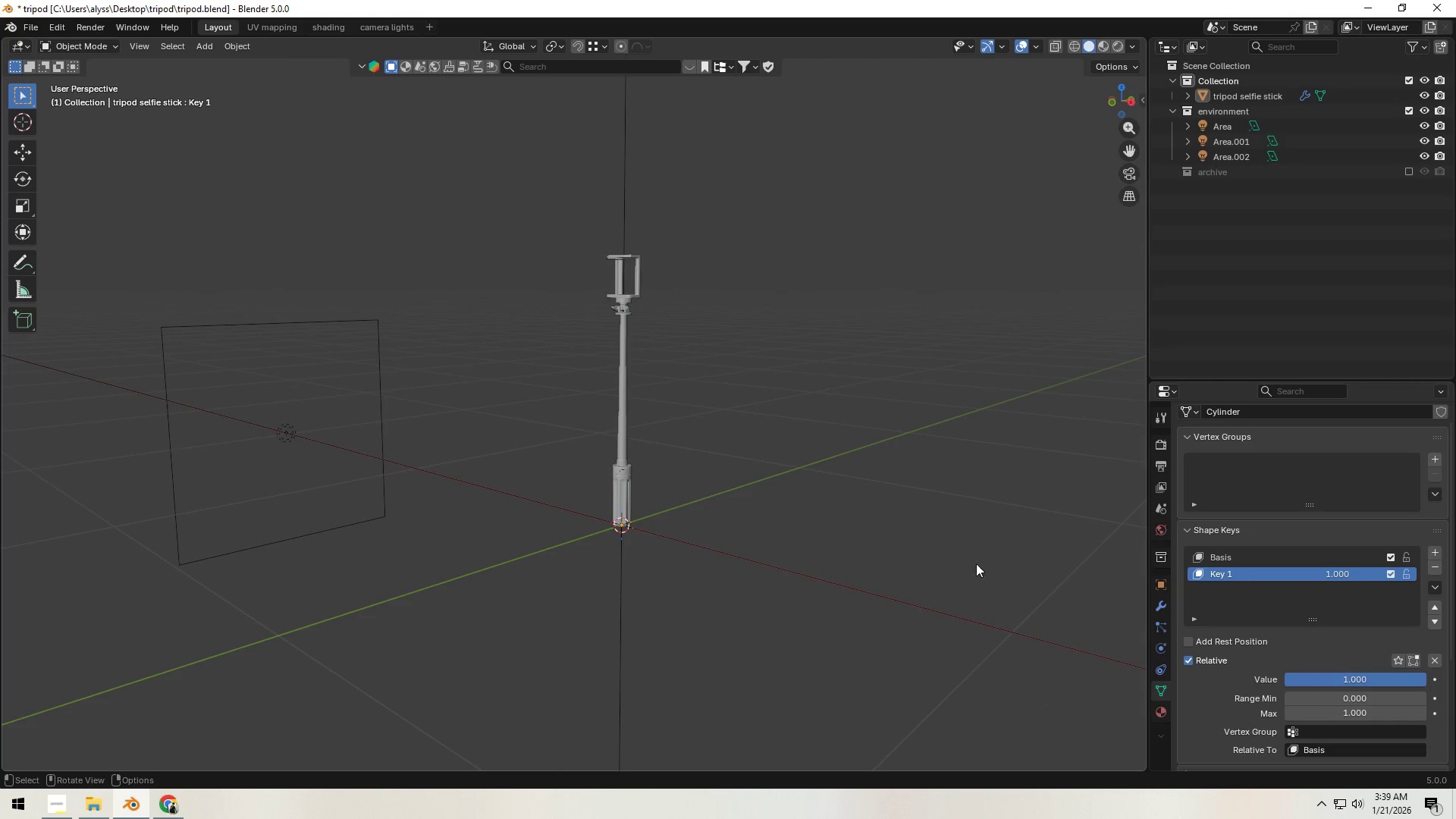 
left_click_drag(start_coordinate=[1339, 574], to_coordinate=[1068, 612])
 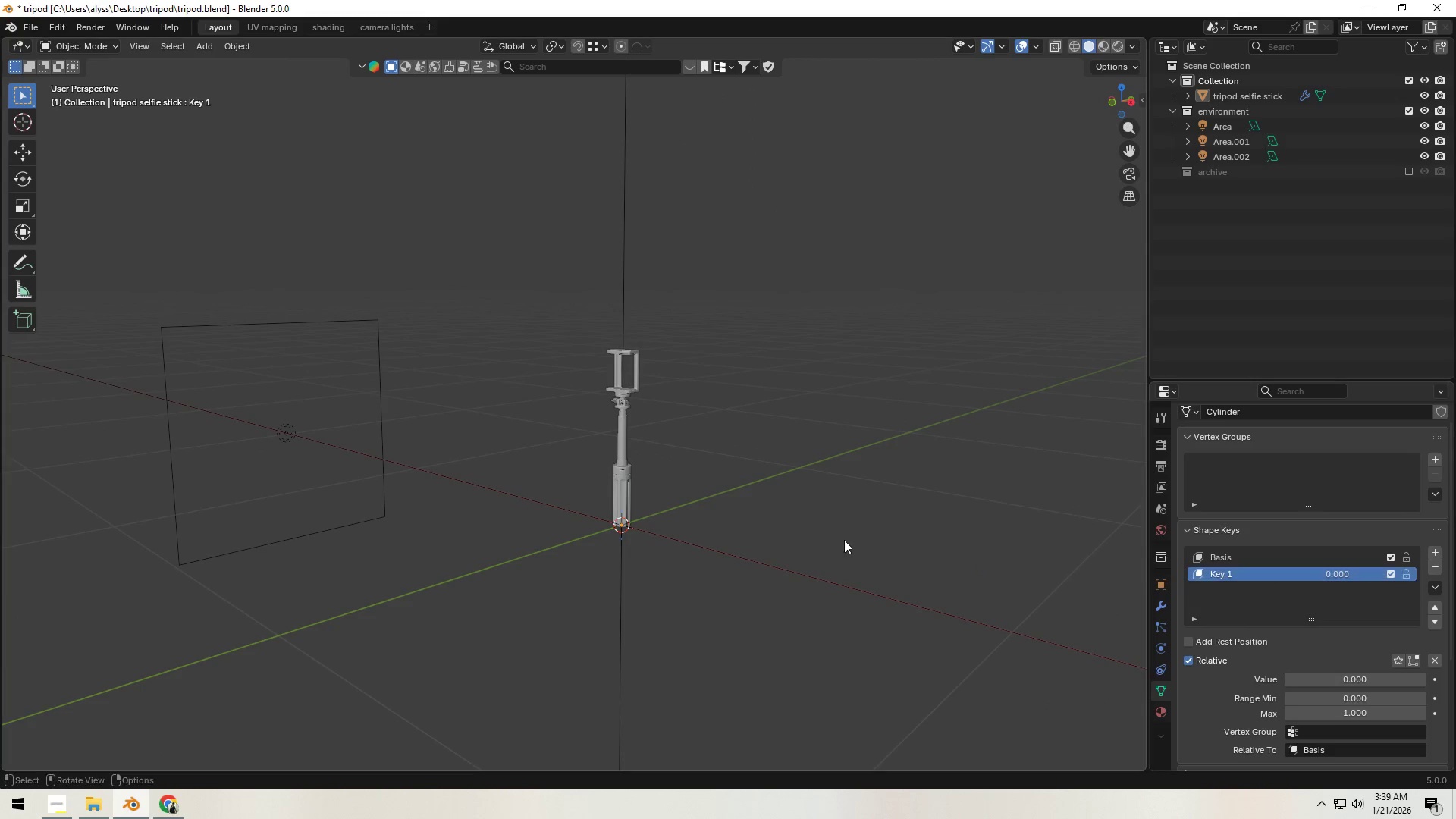 
key(Control+S)
 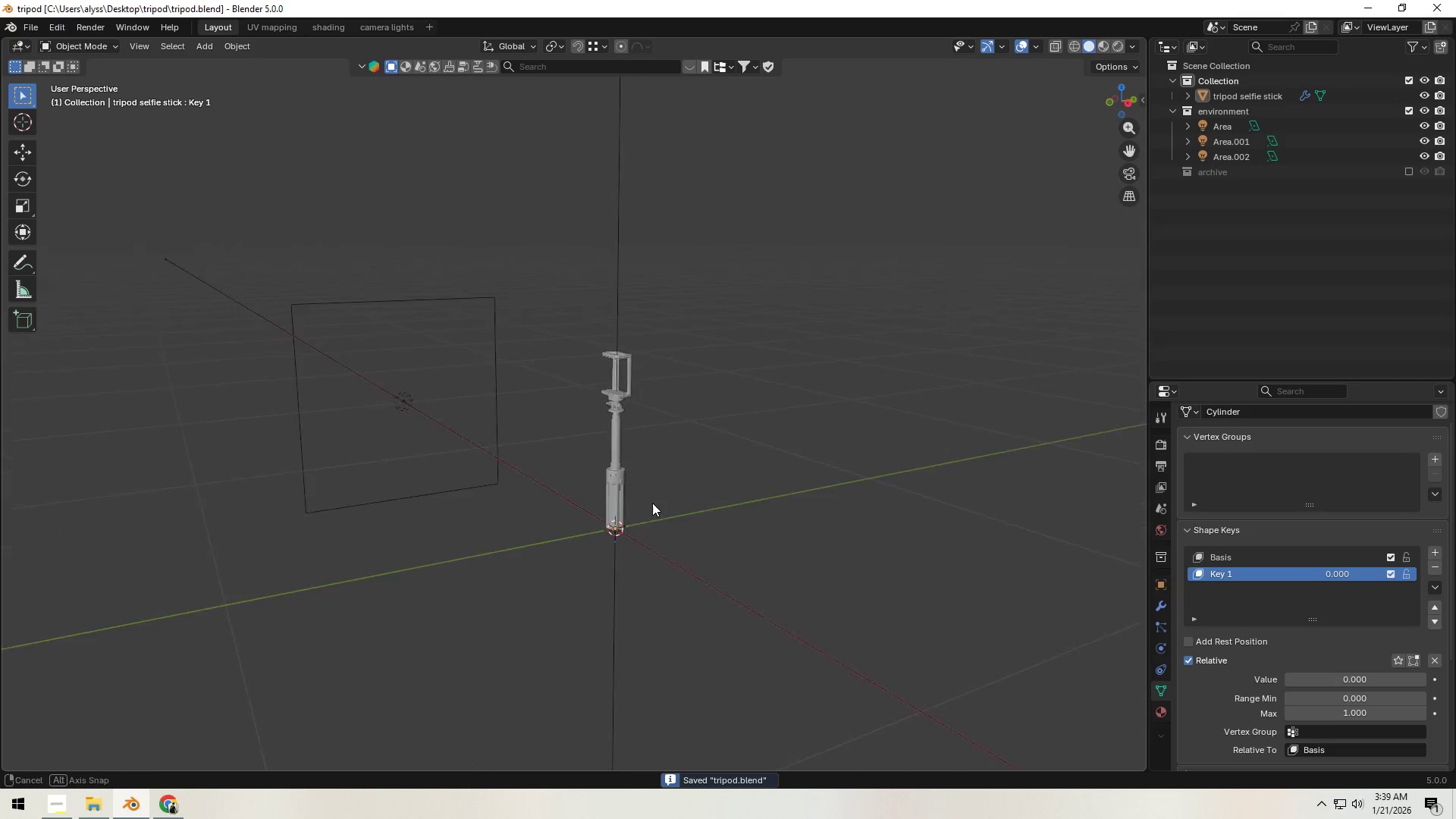 
scroll: coordinate [659, 491], scroll_direction: up, amount: 11.0
 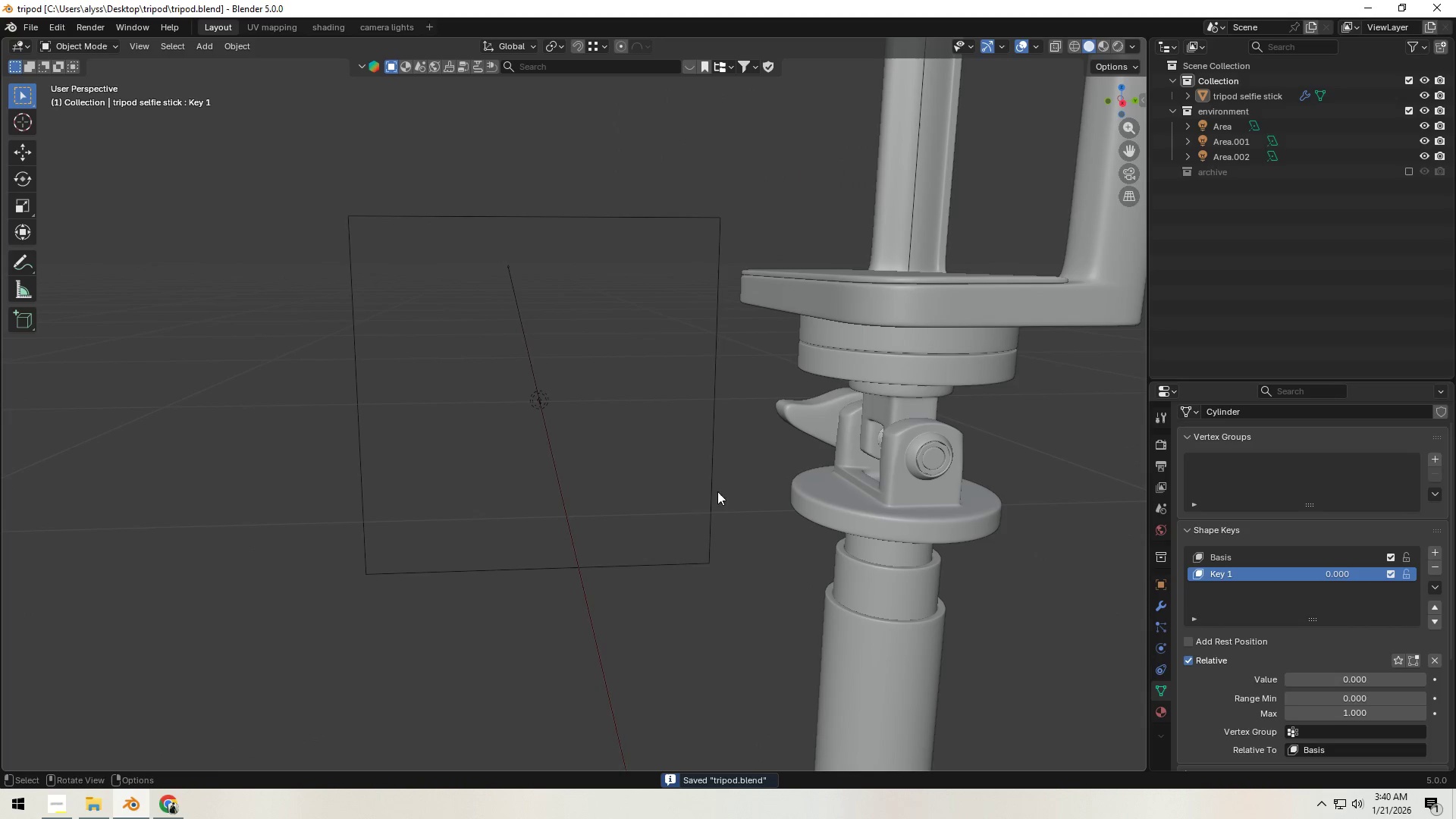 
hold_key(key=ShiftLeft, duration=0.41)
 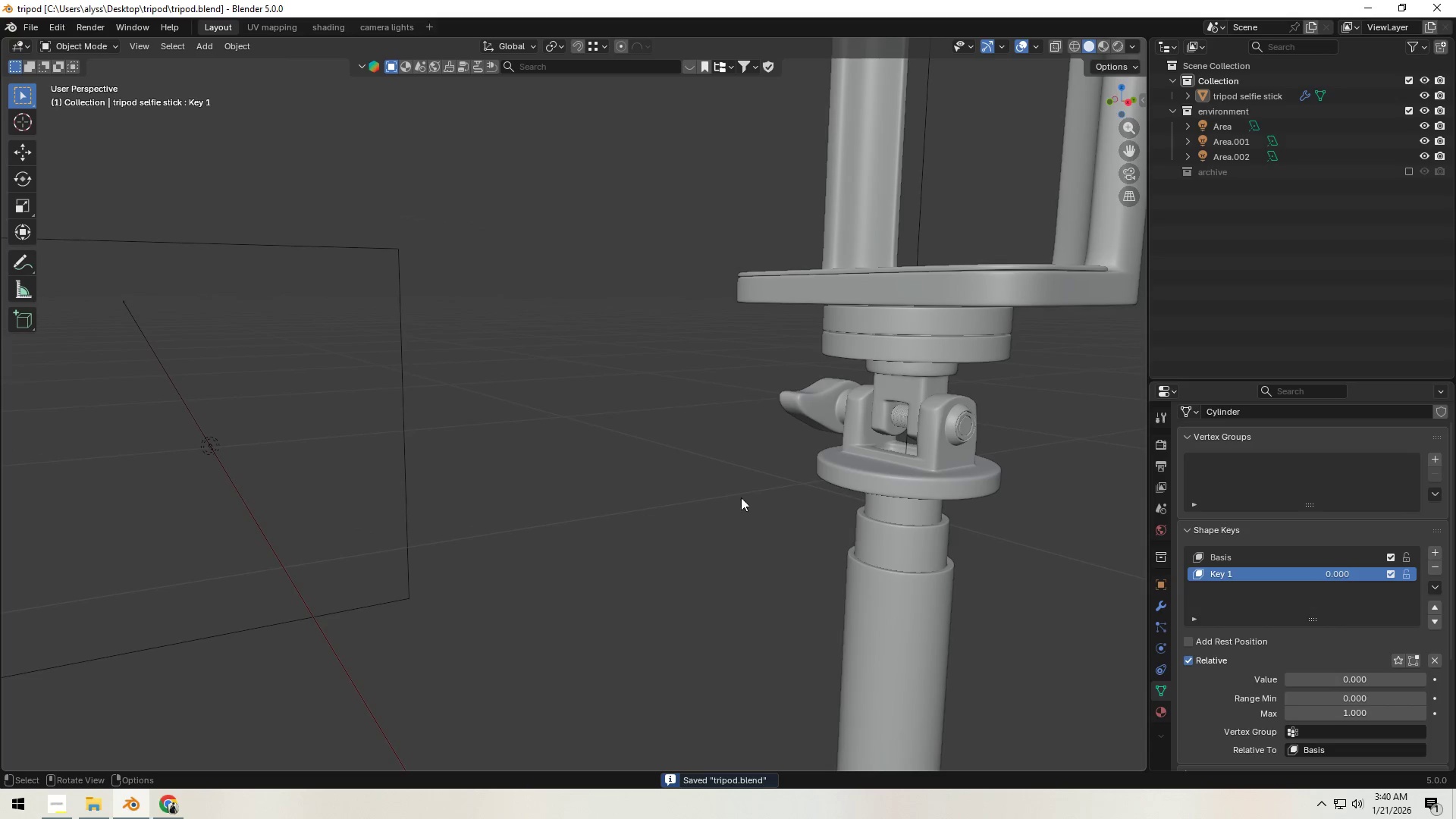 
scroll: coordinate [825, 517], scroll_direction: down, amount: 5.0
 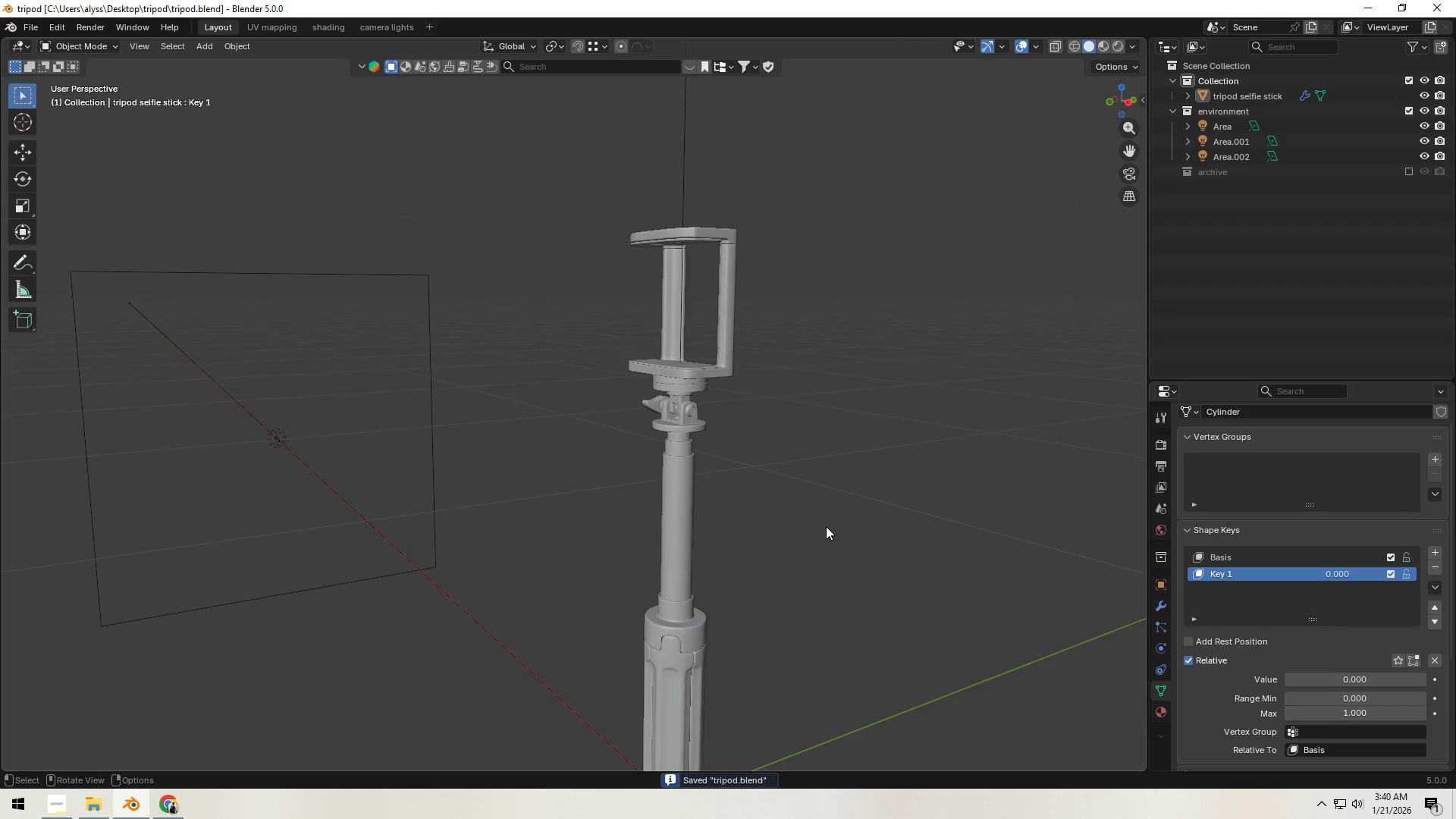 
hold_key(key=ShiftLeft, duration=0.53)
 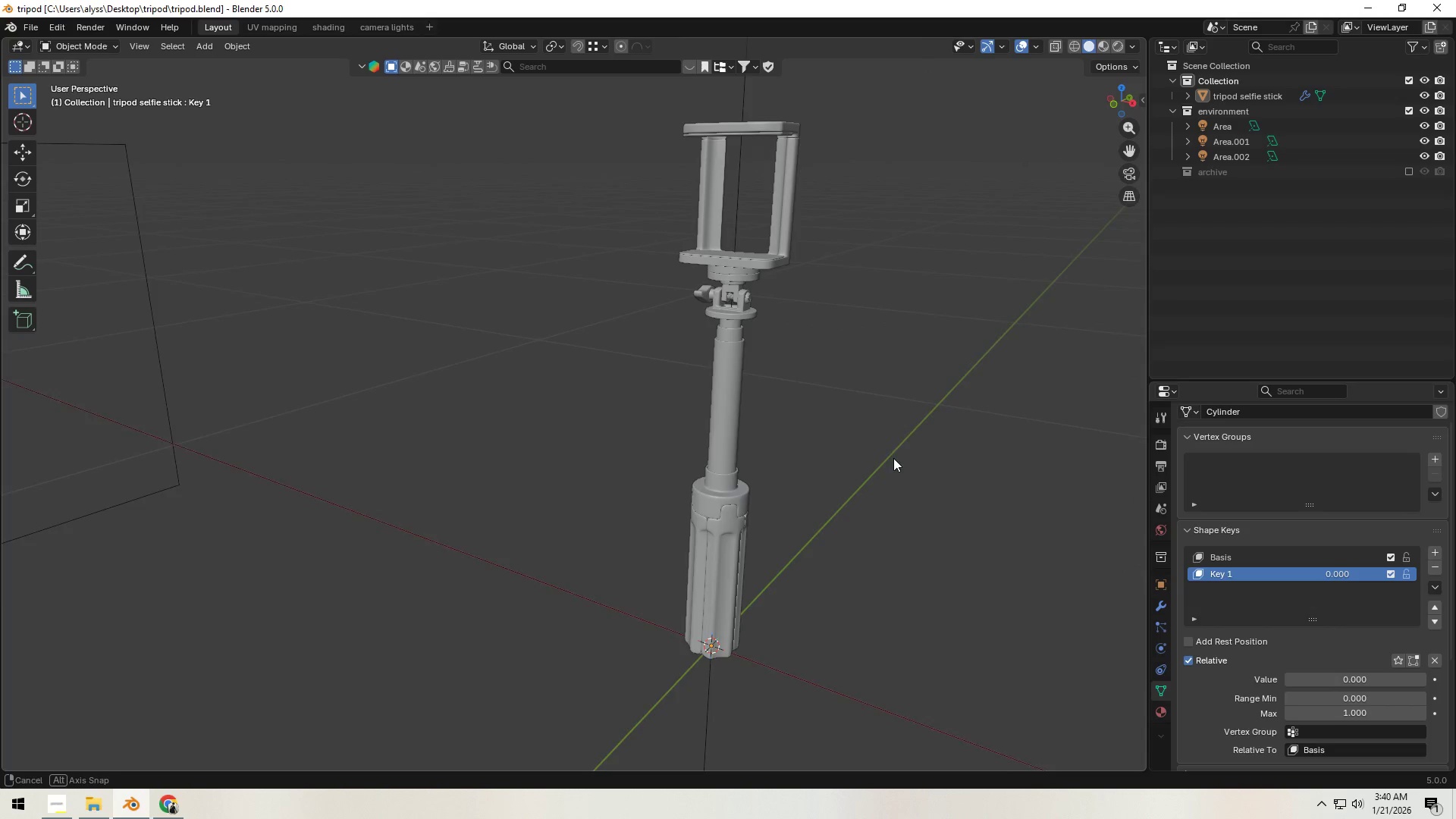 
hold_key(key=ShiftLeft, duration=0.44)
 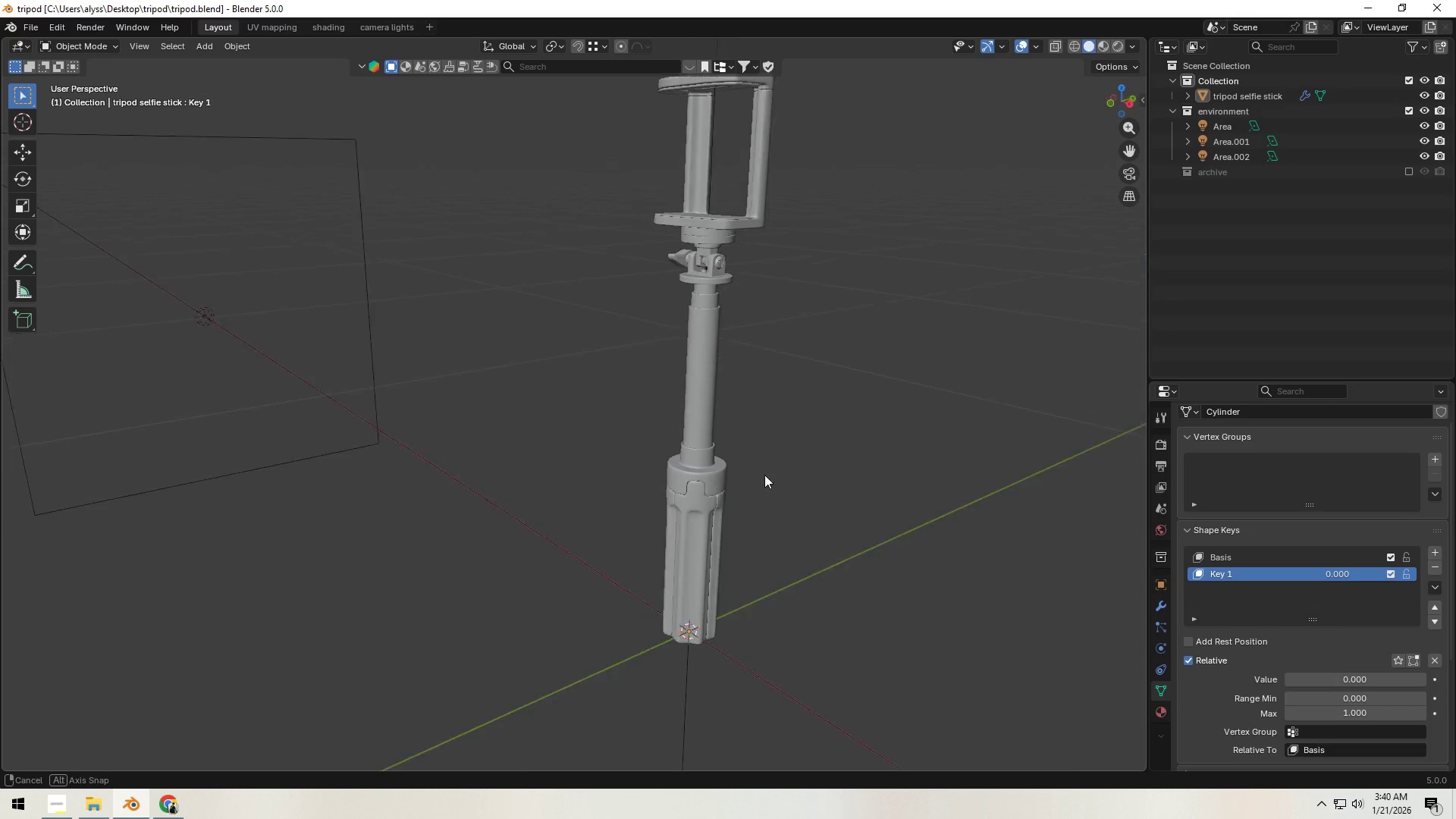 
hold_key(key=ShiftLeft, duration=0.41)
 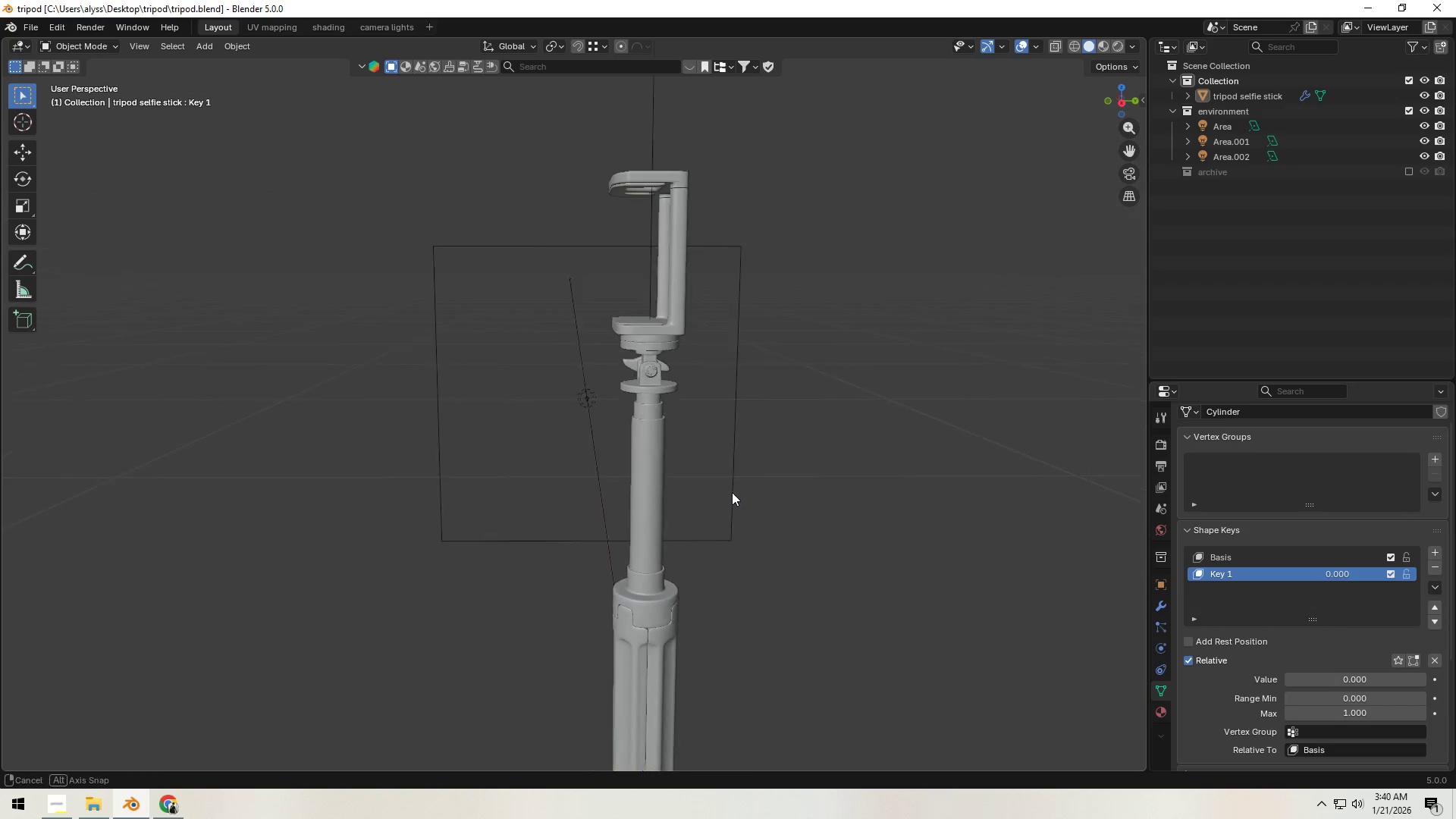 
scroll: coordinate [731, 492], scroll_direction: up, amount: 3.0
 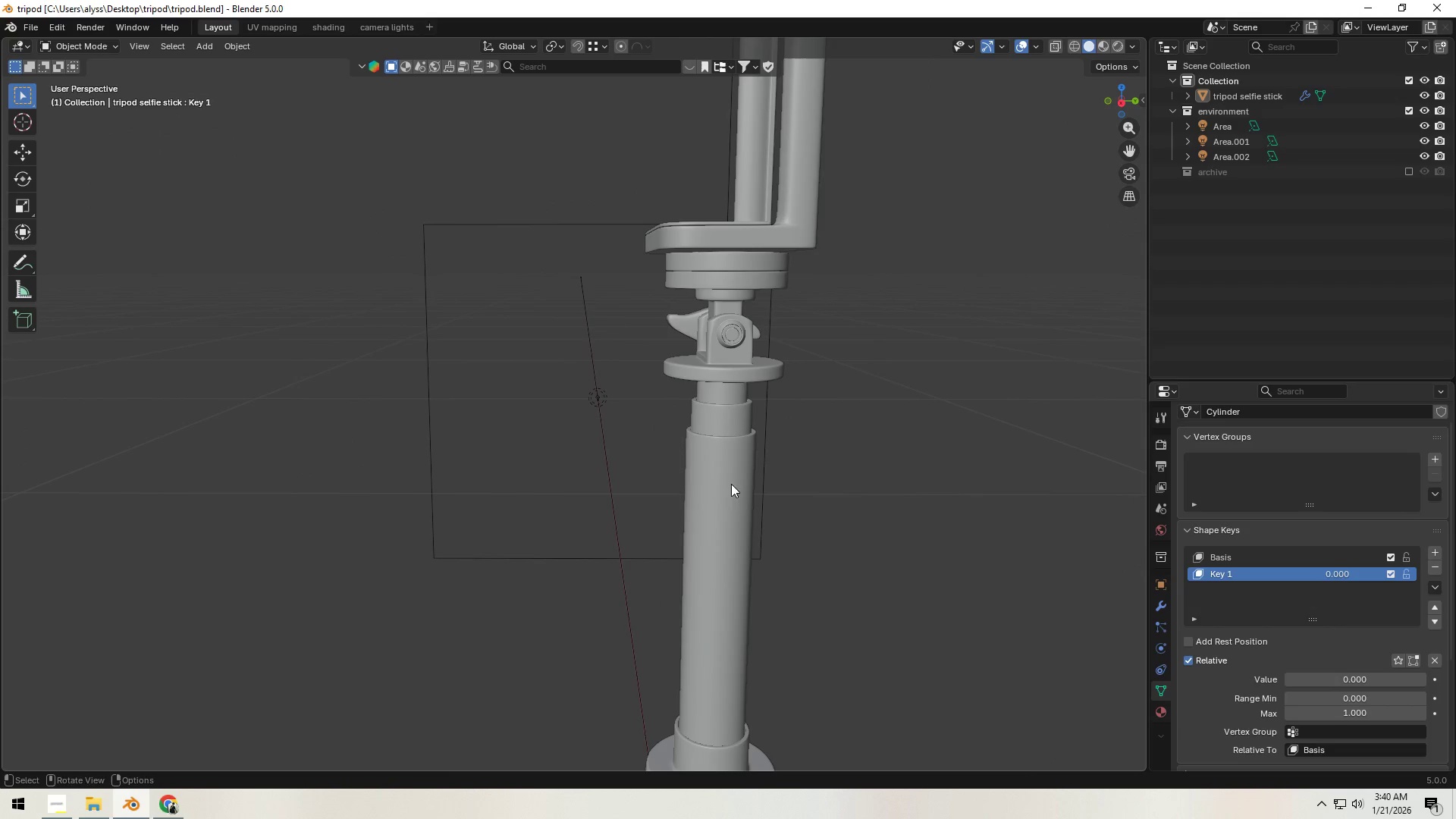 
key(Shift+ShiftLeft)
 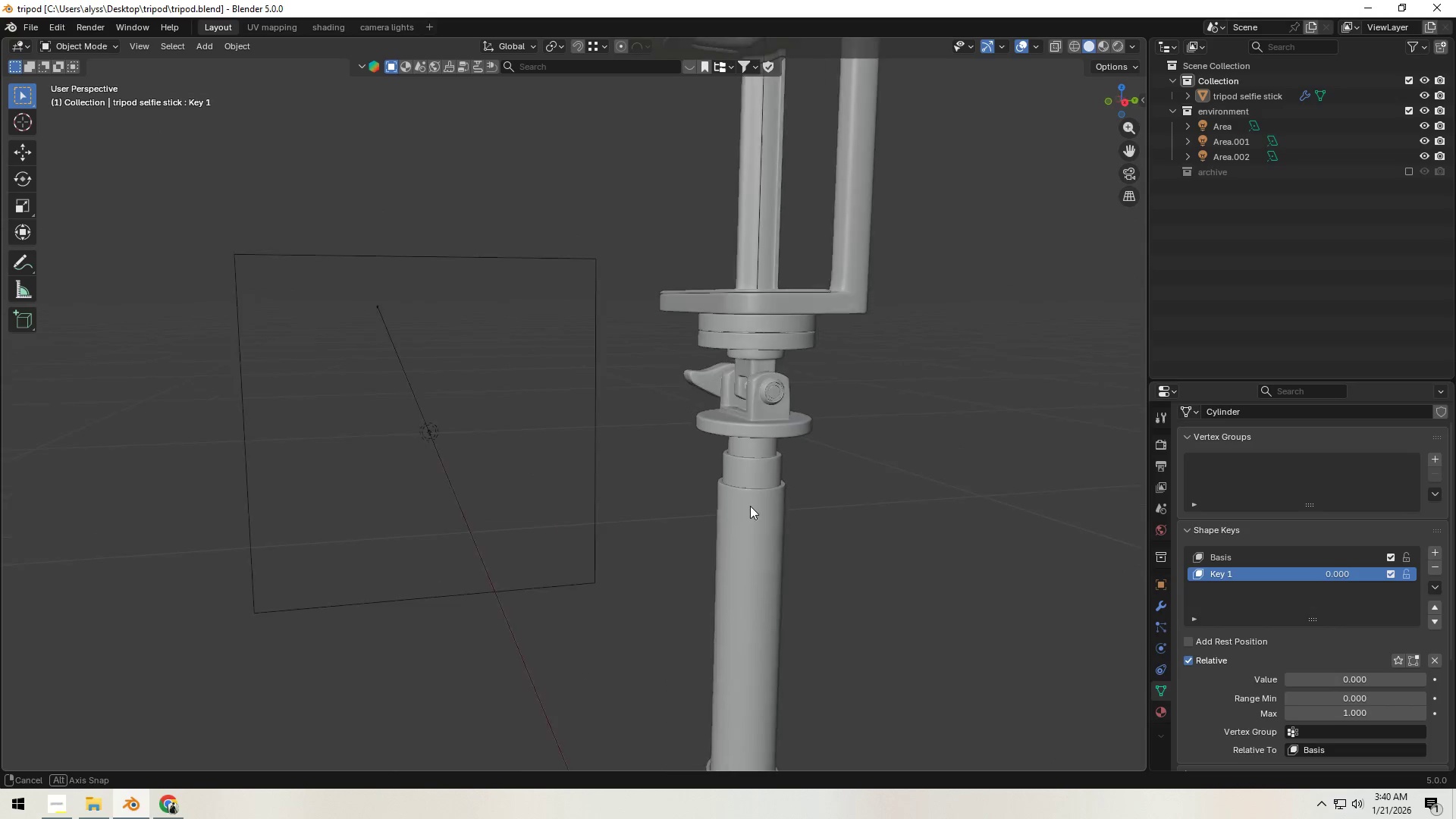 
key(Shift+ShiftLeft)
 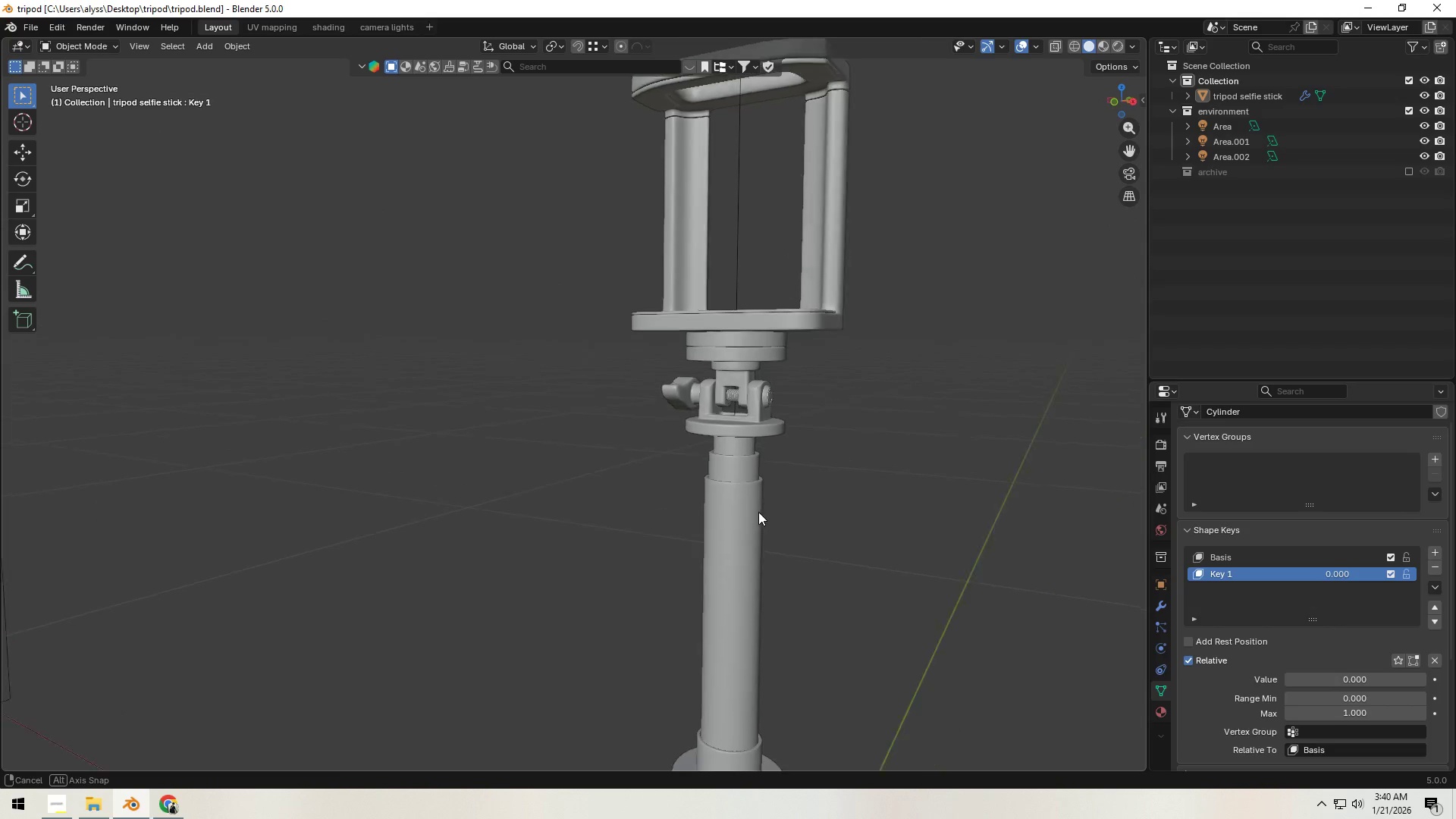 
scroll: coordinate [781, 510], scroll_direction: up, amount: 3.0
 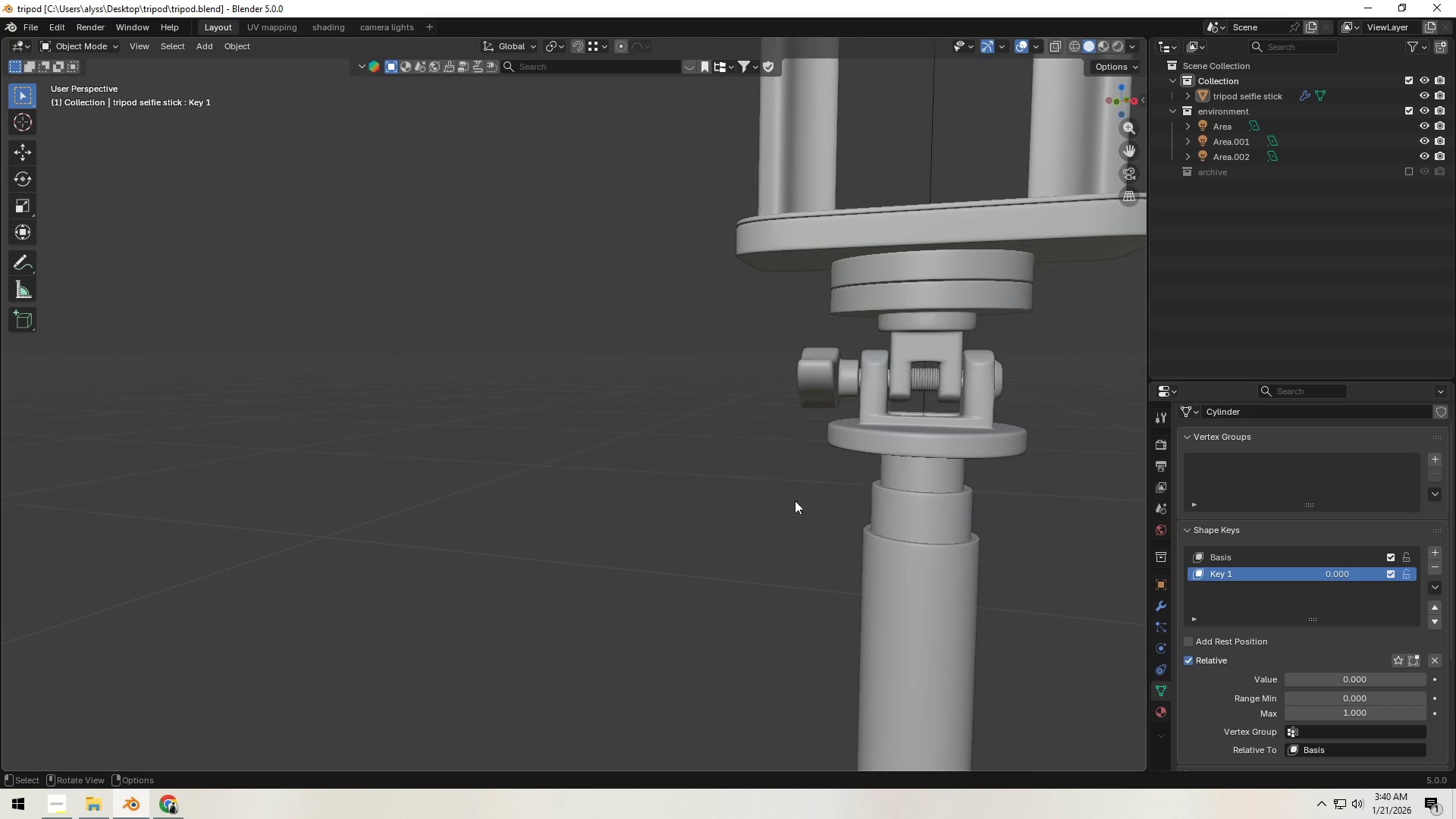 
hold_key(key=ShiftLeft, duration=0.42)
 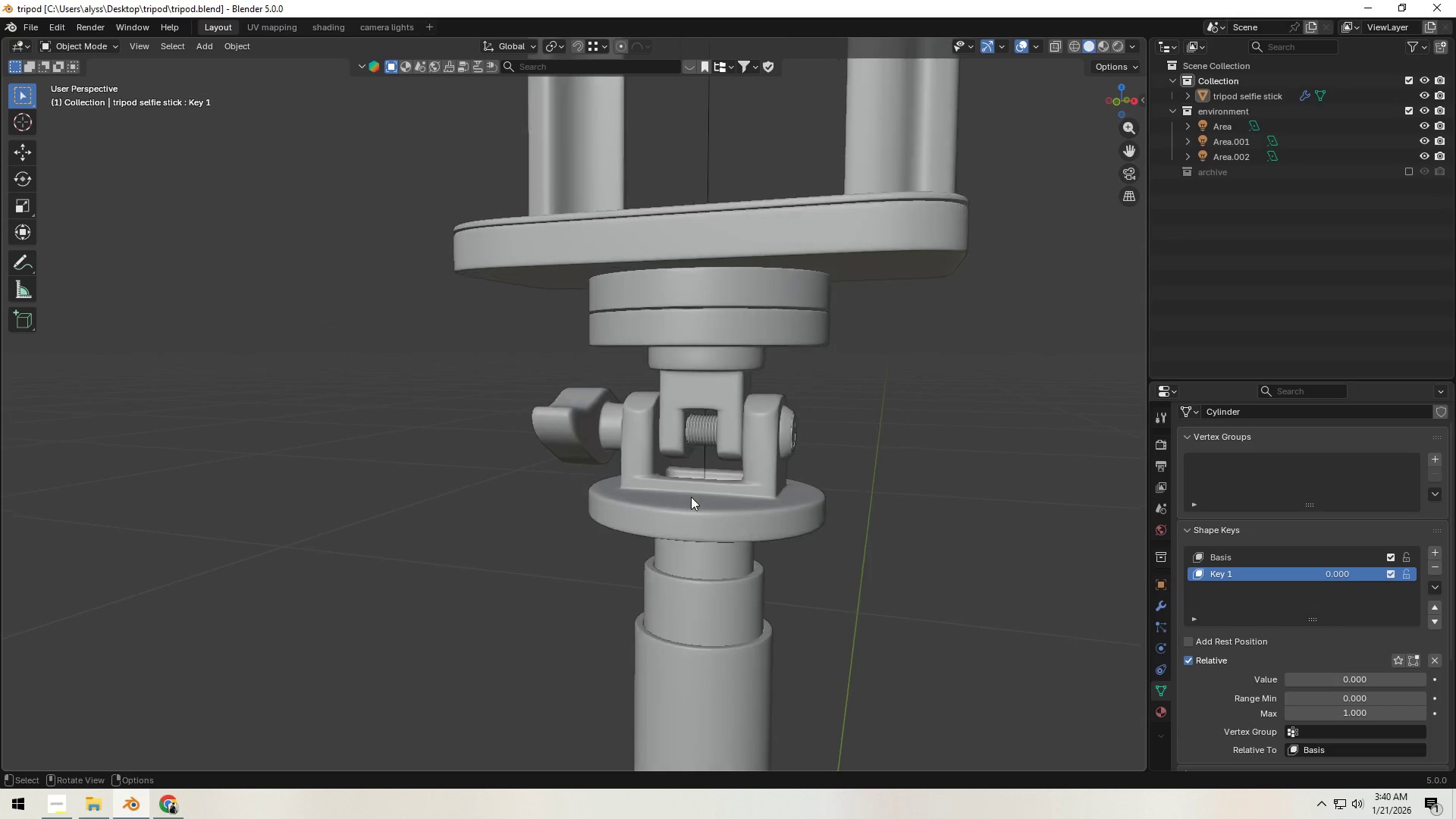 
scroll: coordinate [691, 497], scroll_direction: up, amount: 3.0
 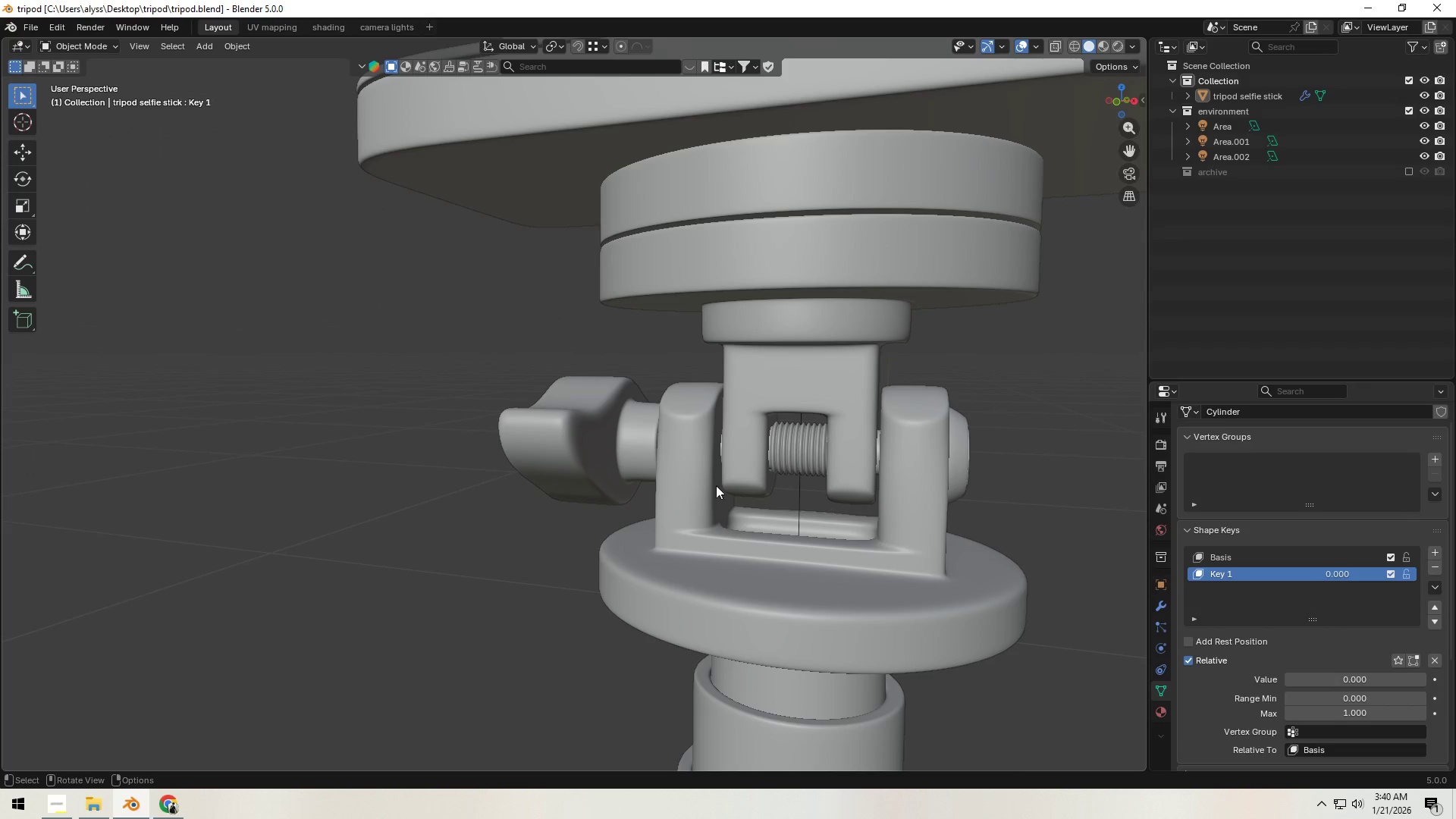 
hold_key(key=ShiftLeft, duration=0.41)
 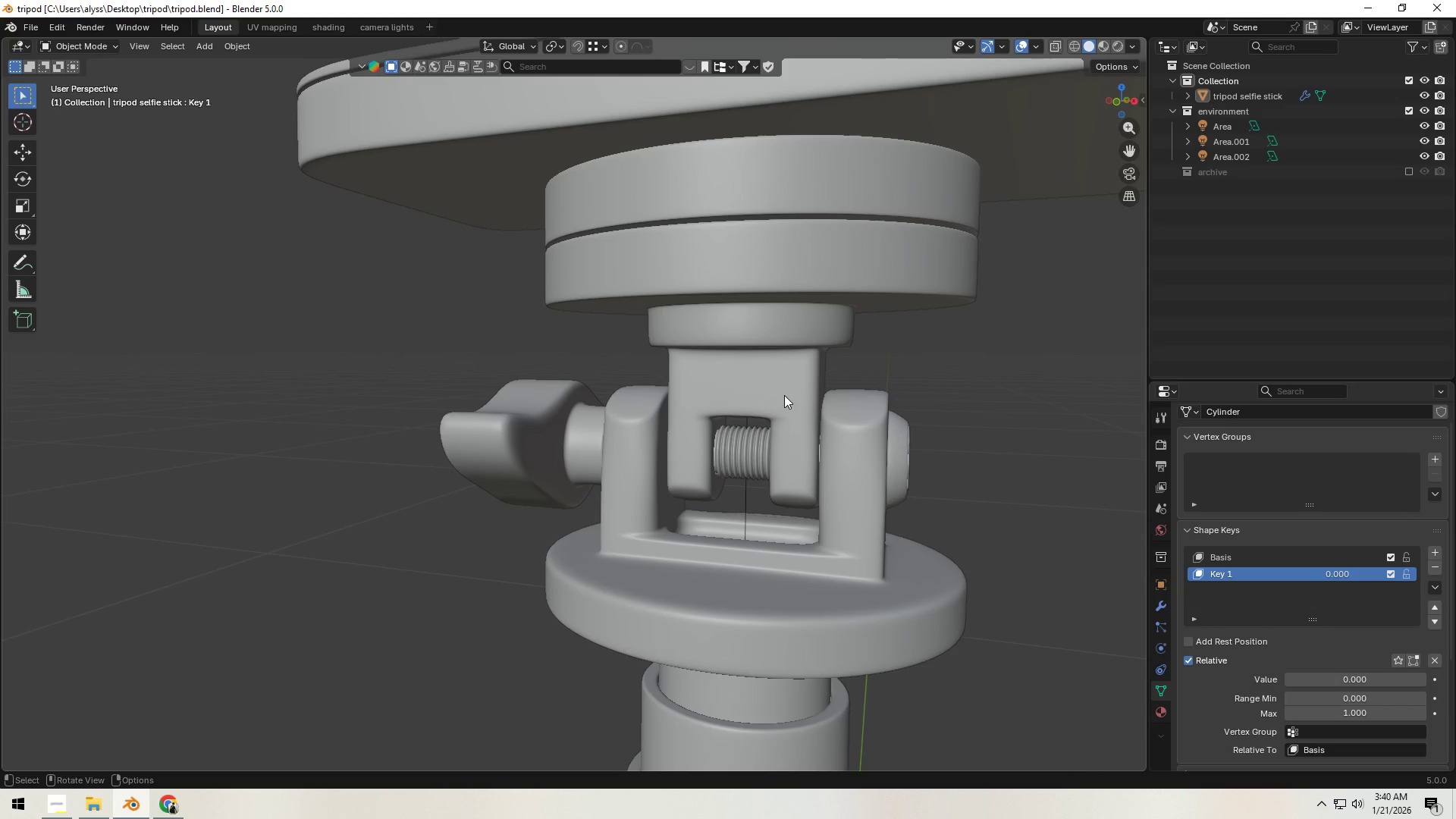 
left_click([784, 395])
 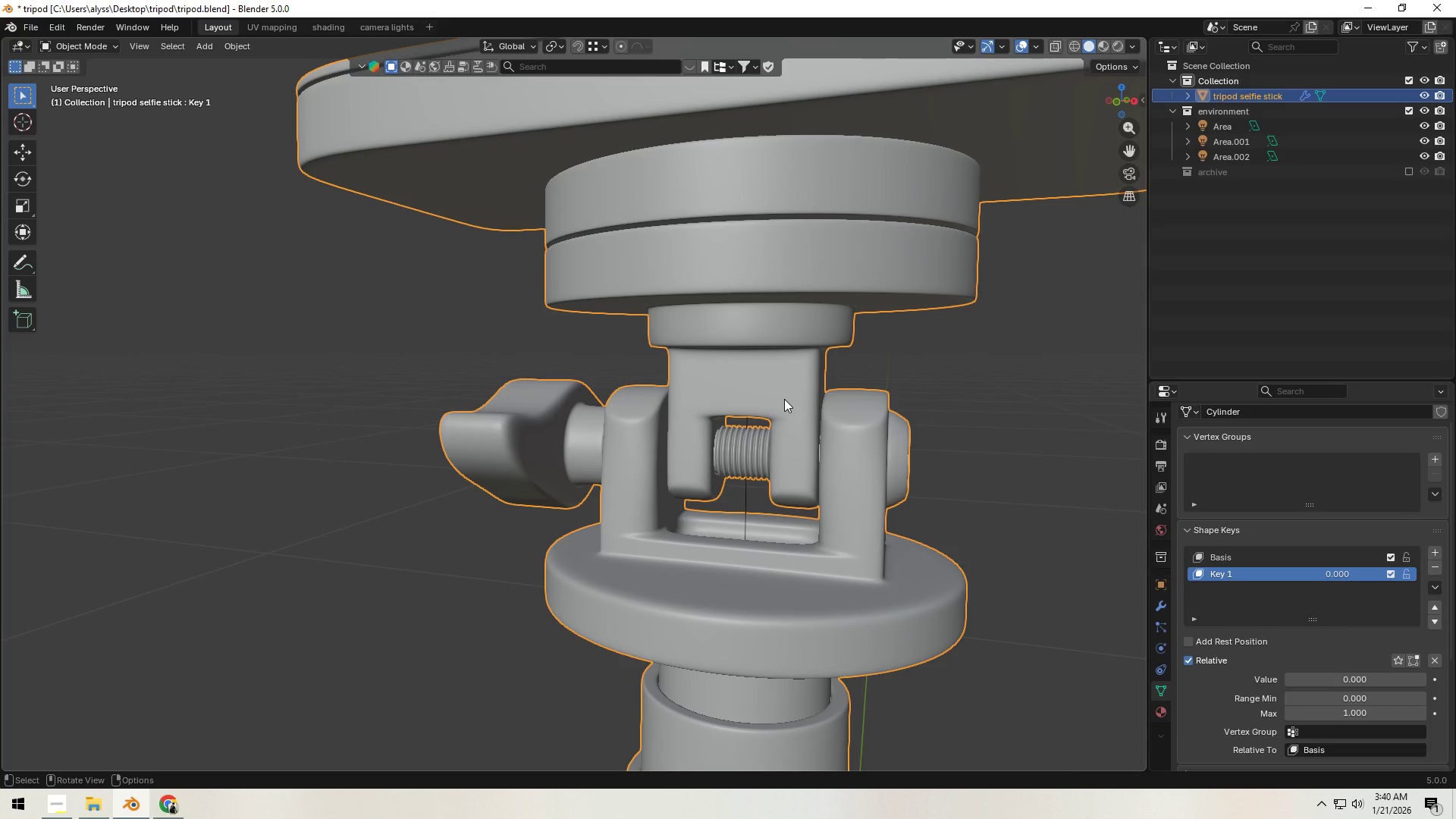 
key(Tab)
 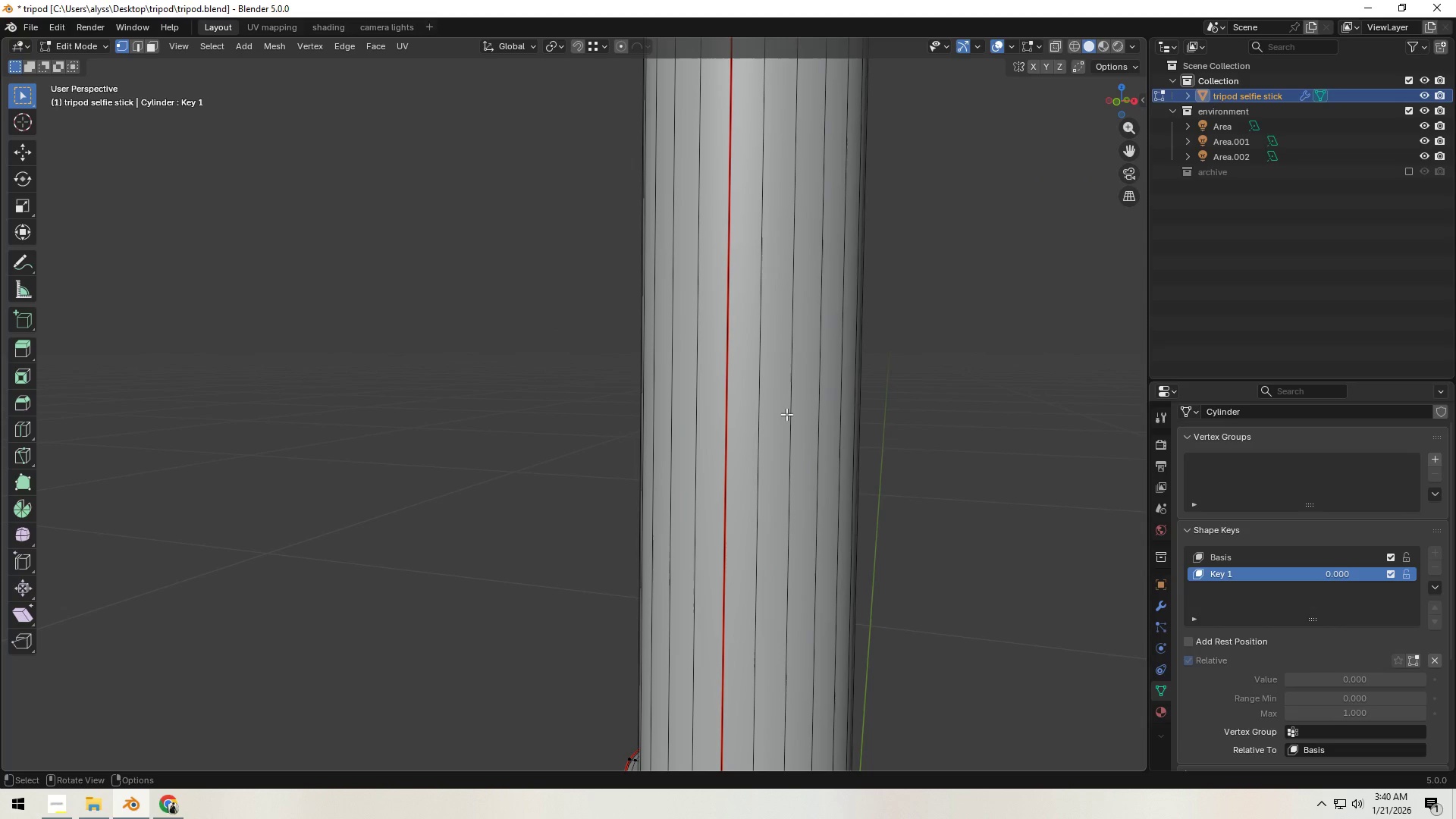 
key(Tab)
 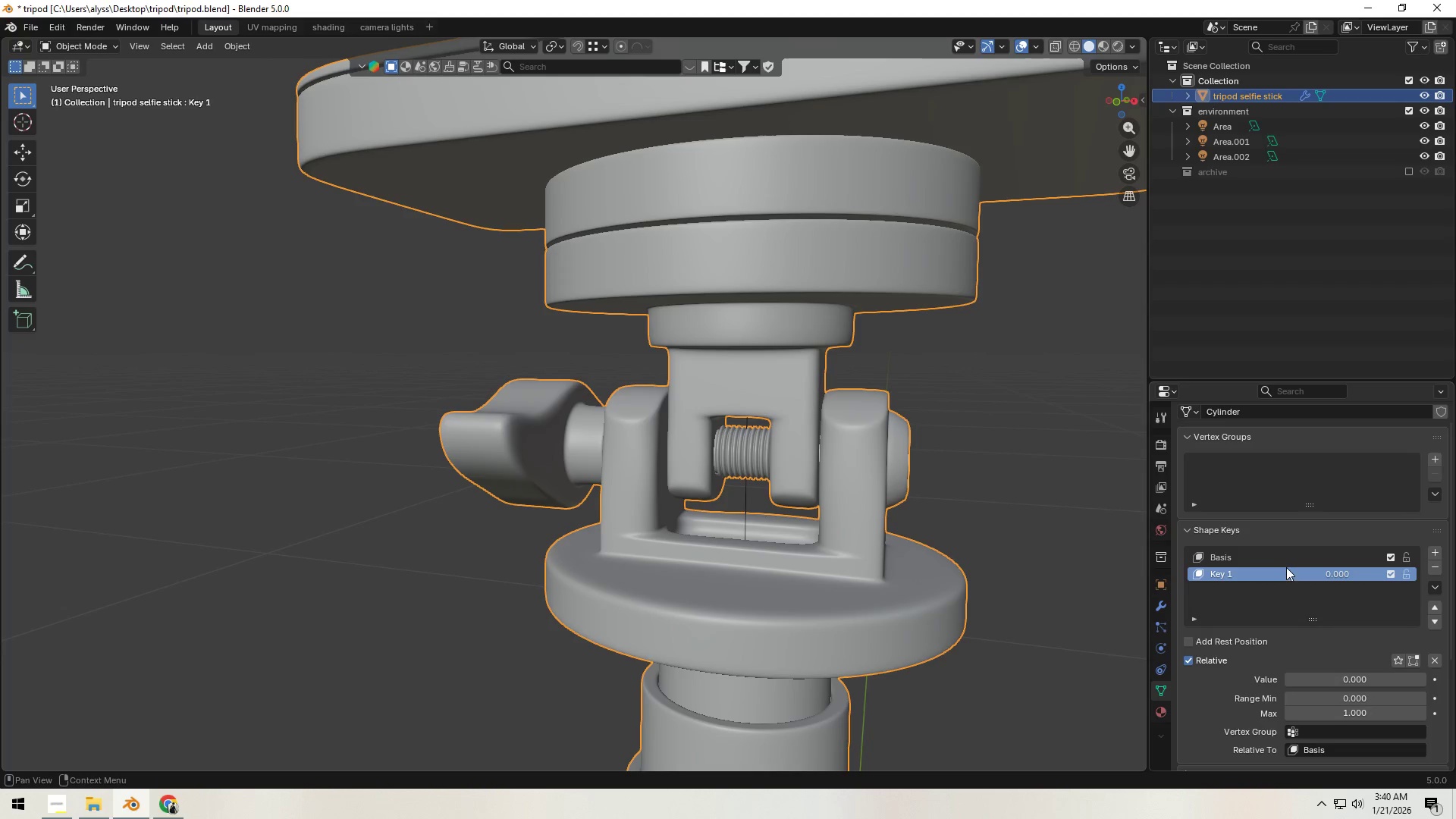 
left_click([1282, 559])
 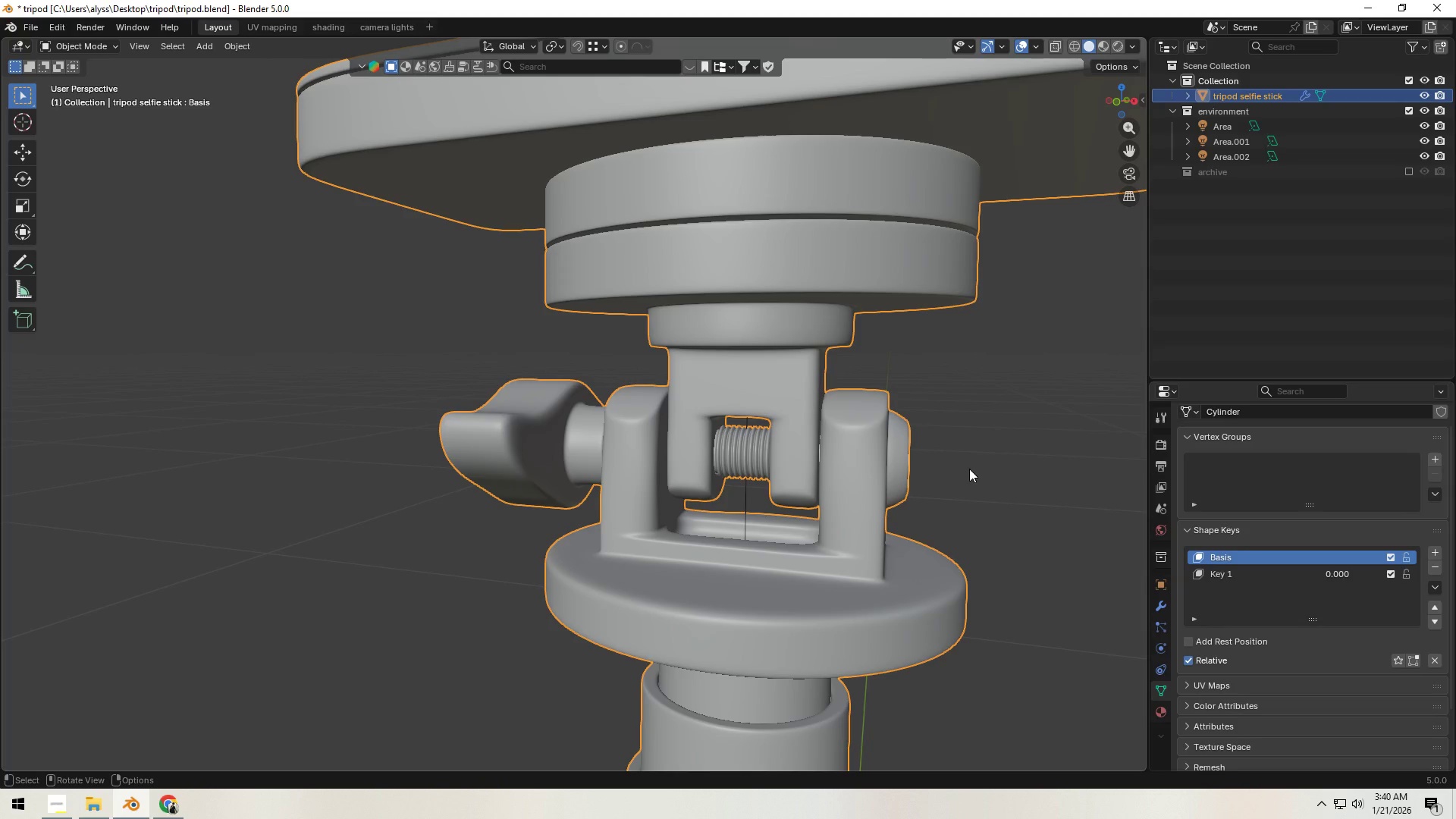 
left_click([969, 469])
 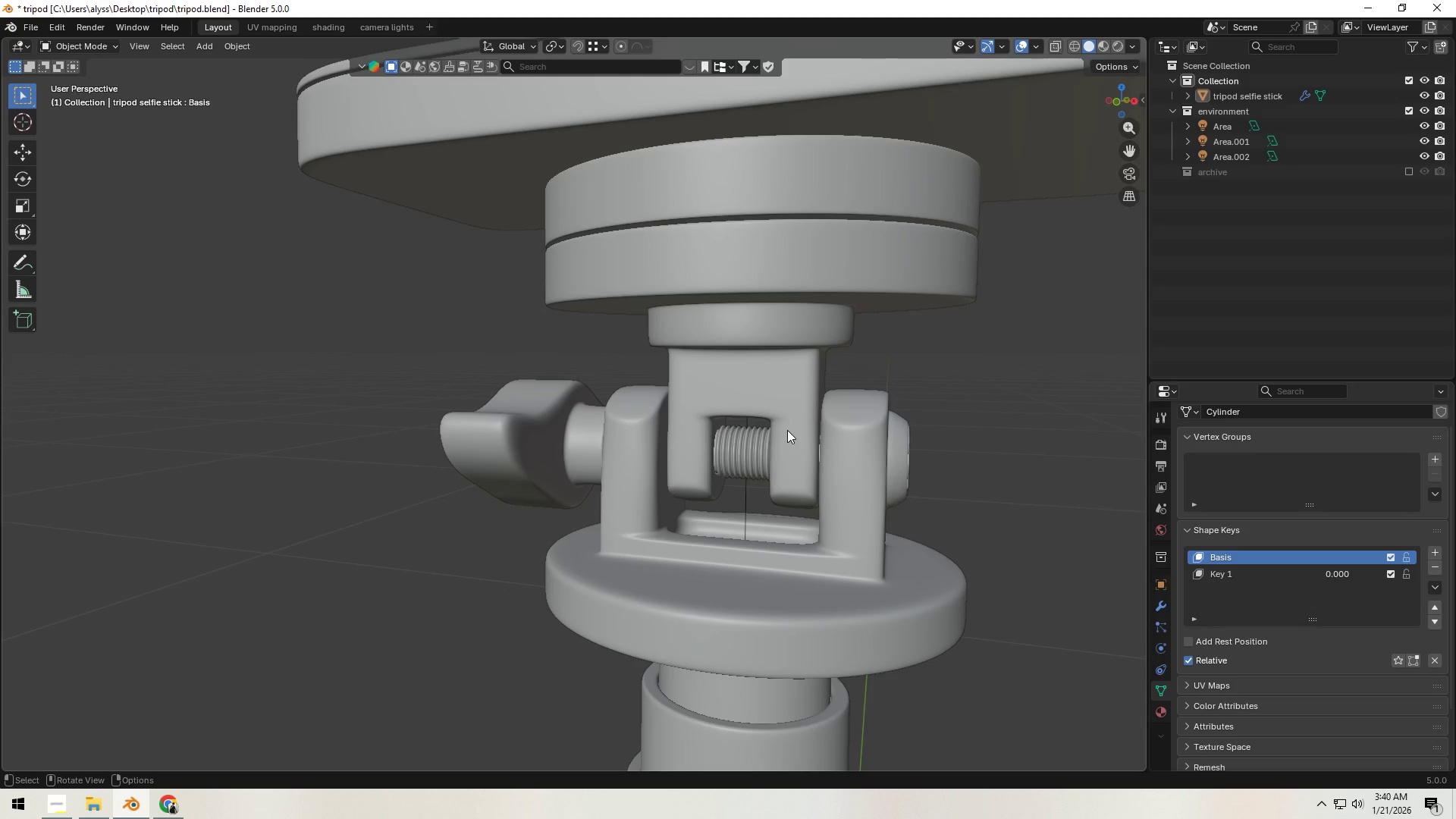 
key(Tab)
 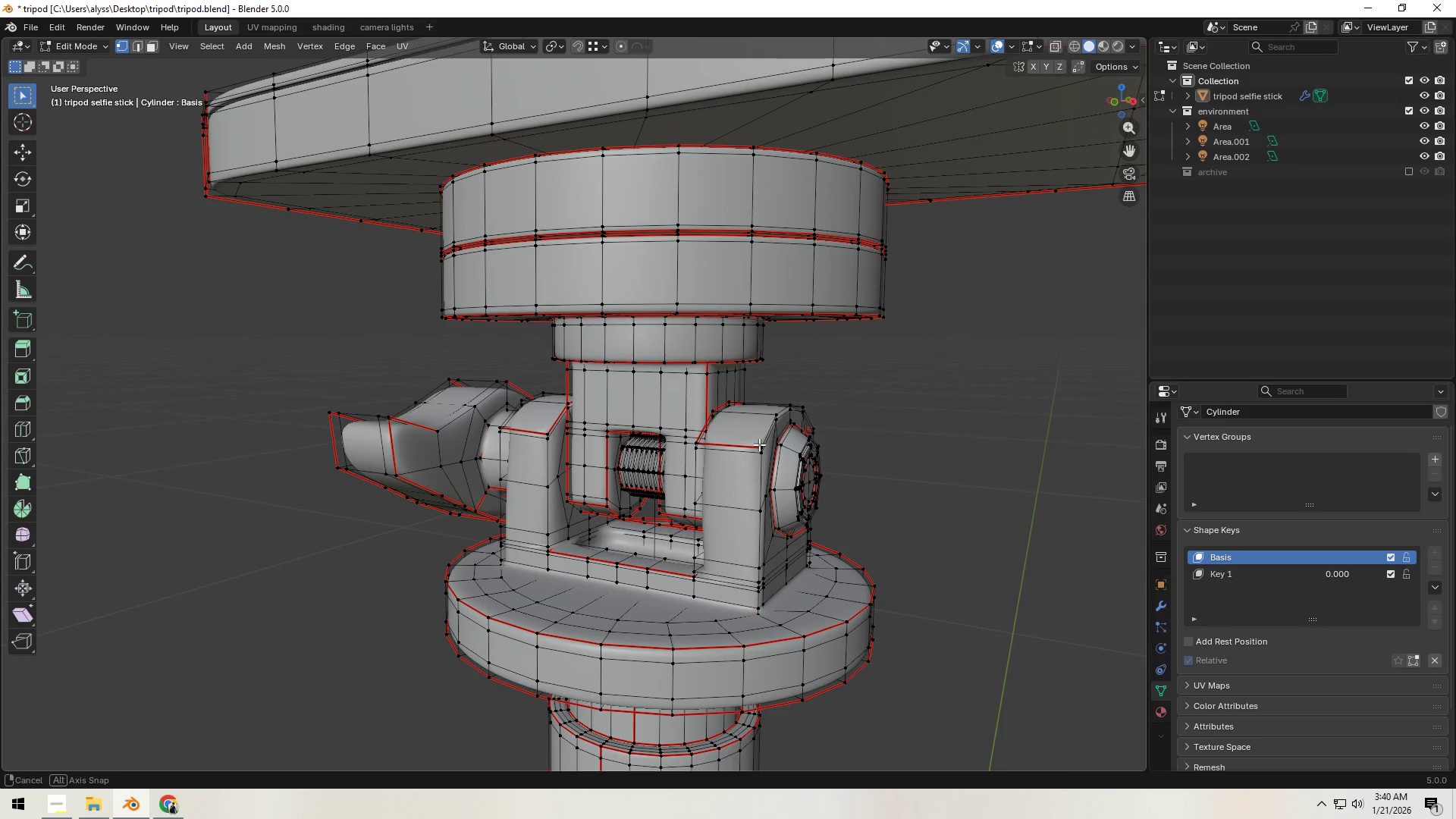 
left_click([690, 405])
 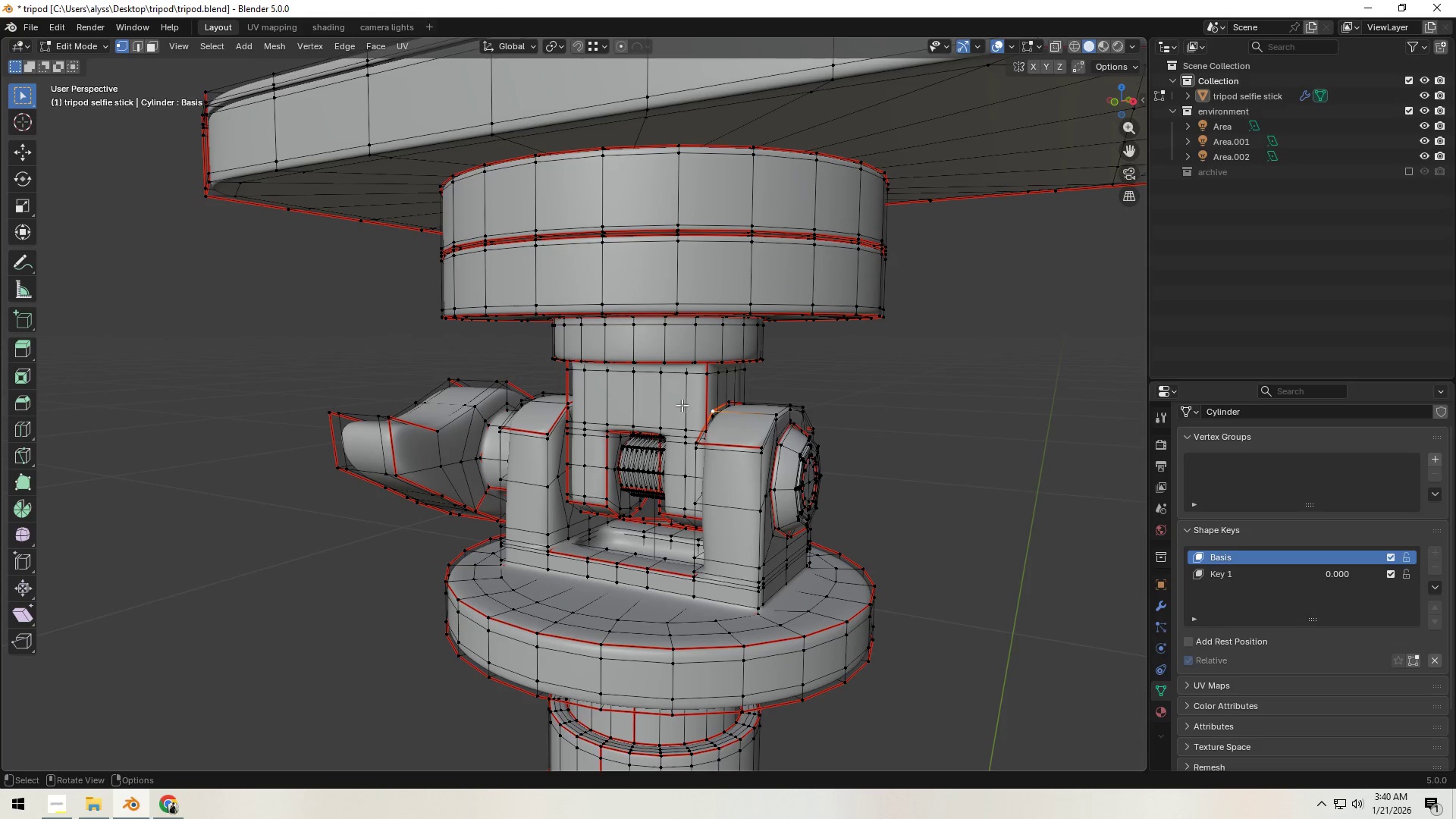 
left_click([679, 405])
 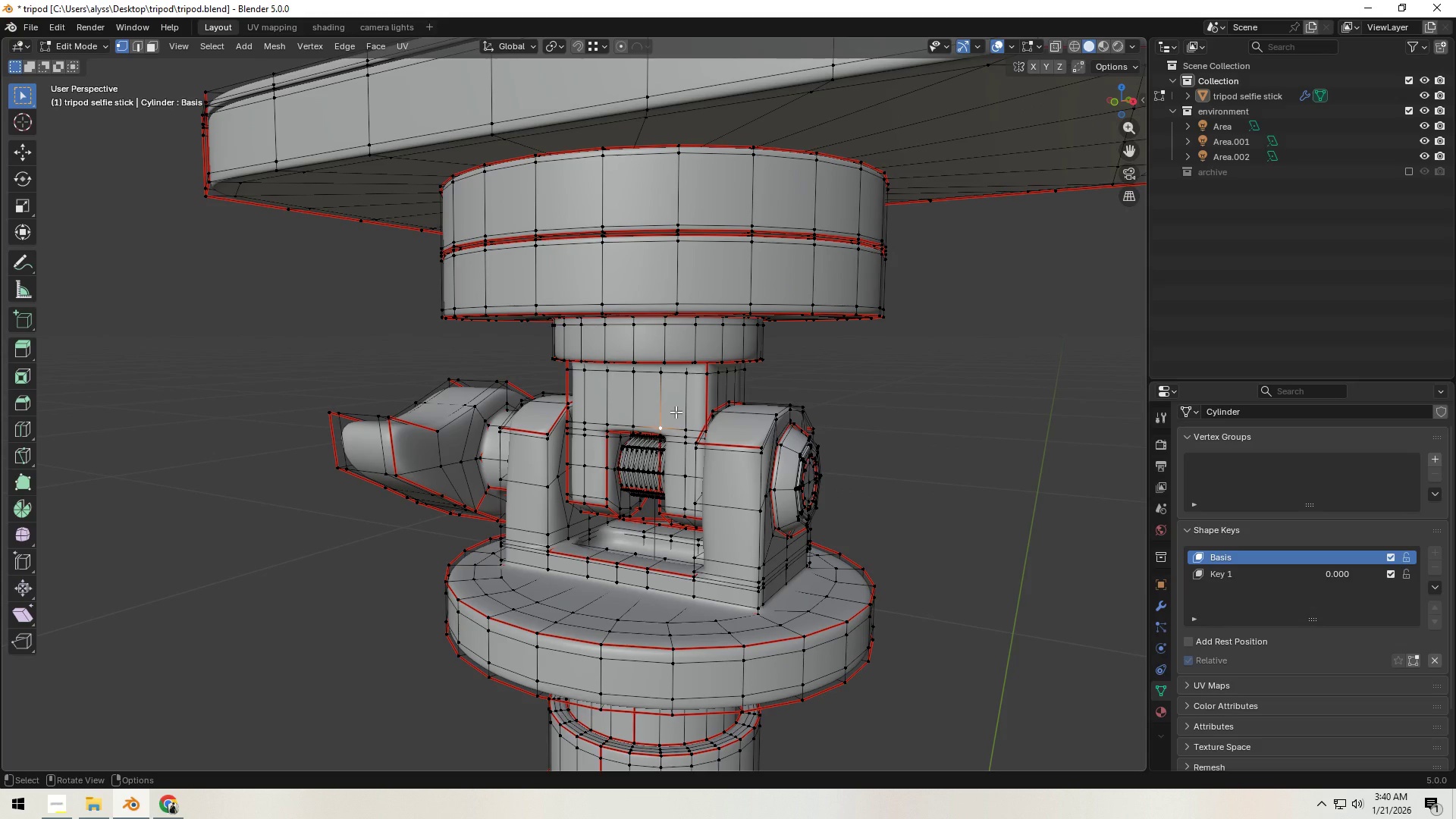 
type(lH)
 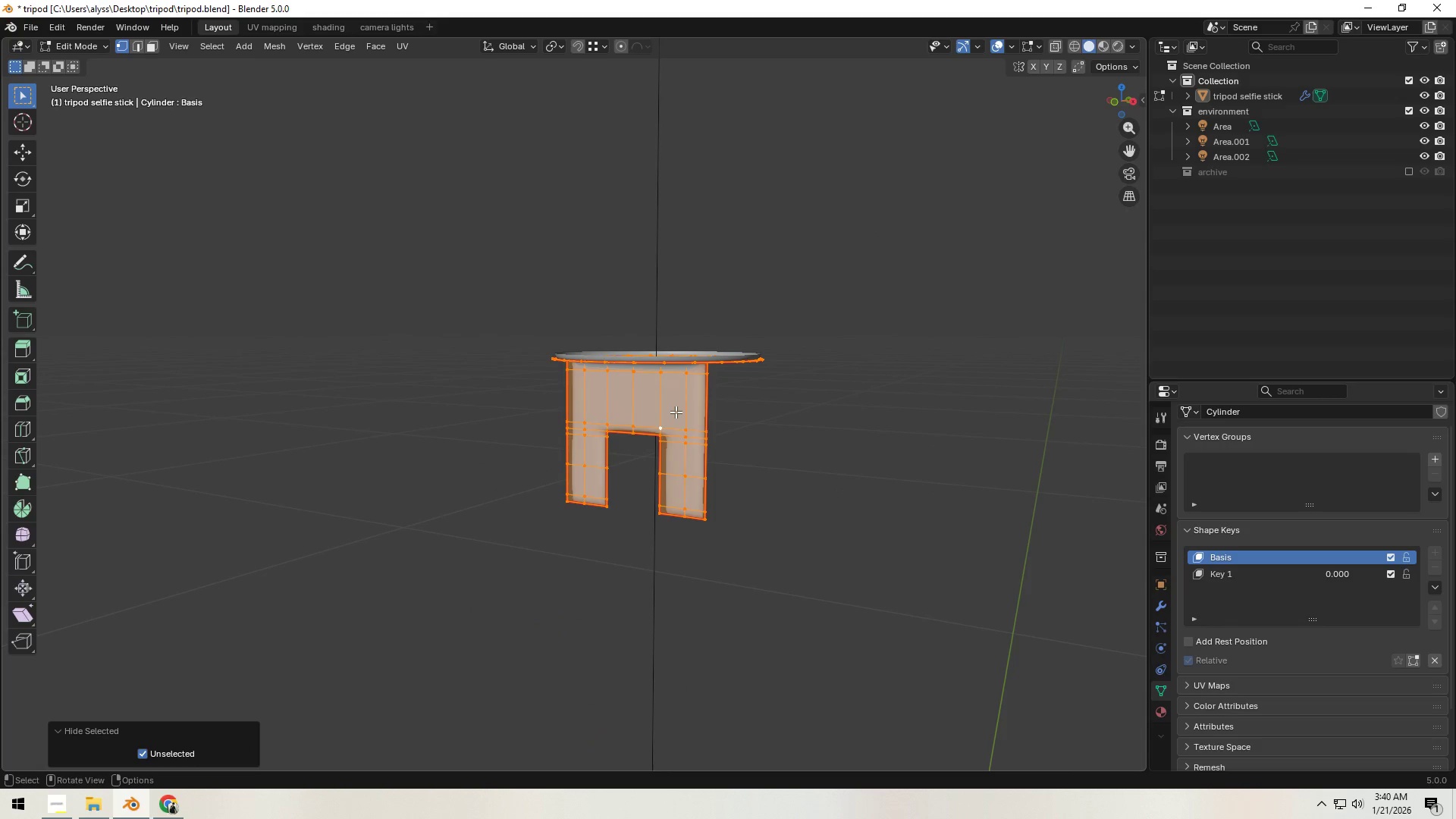 
key(Control+Z)
 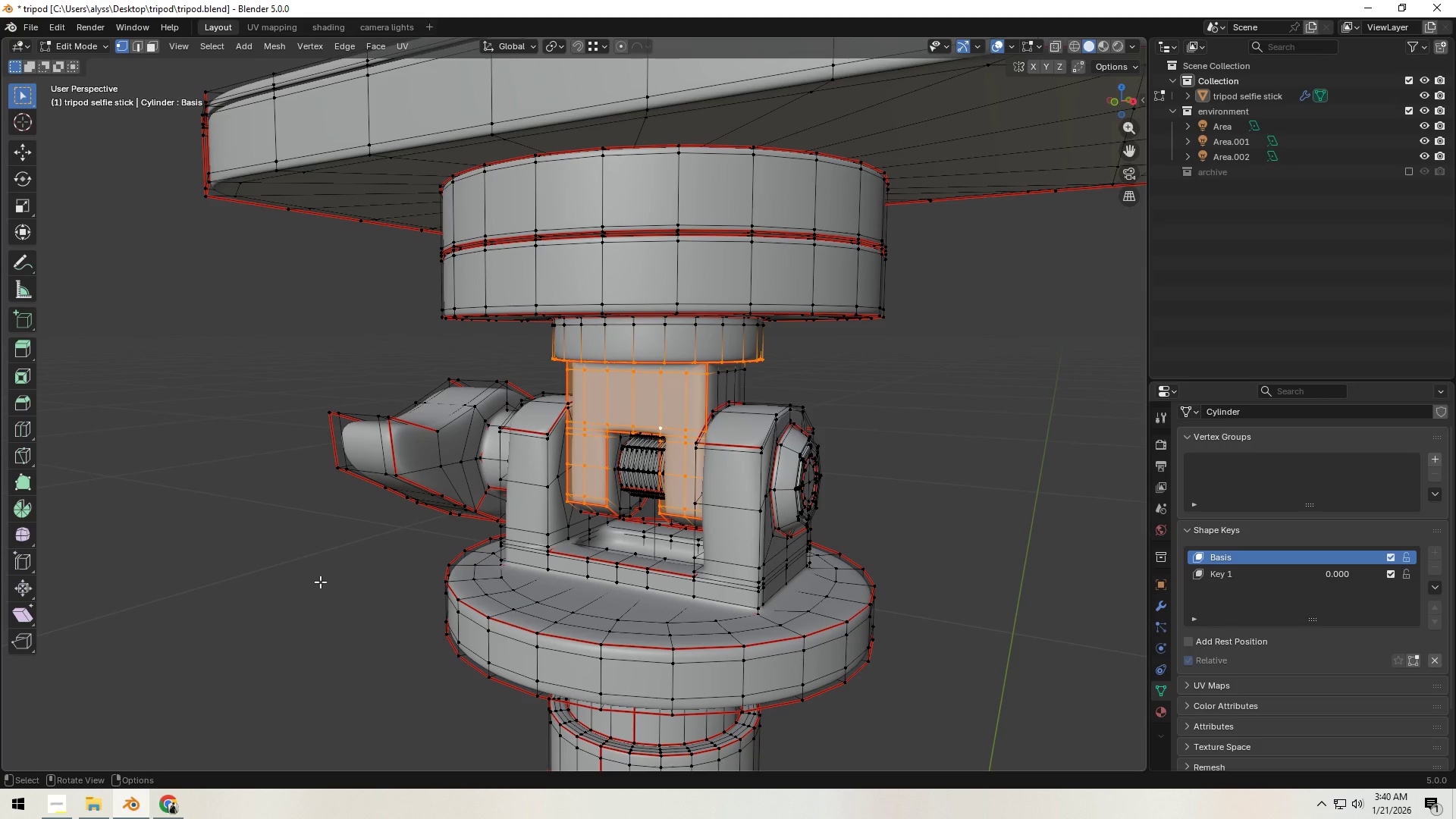 
wait(6.05)
 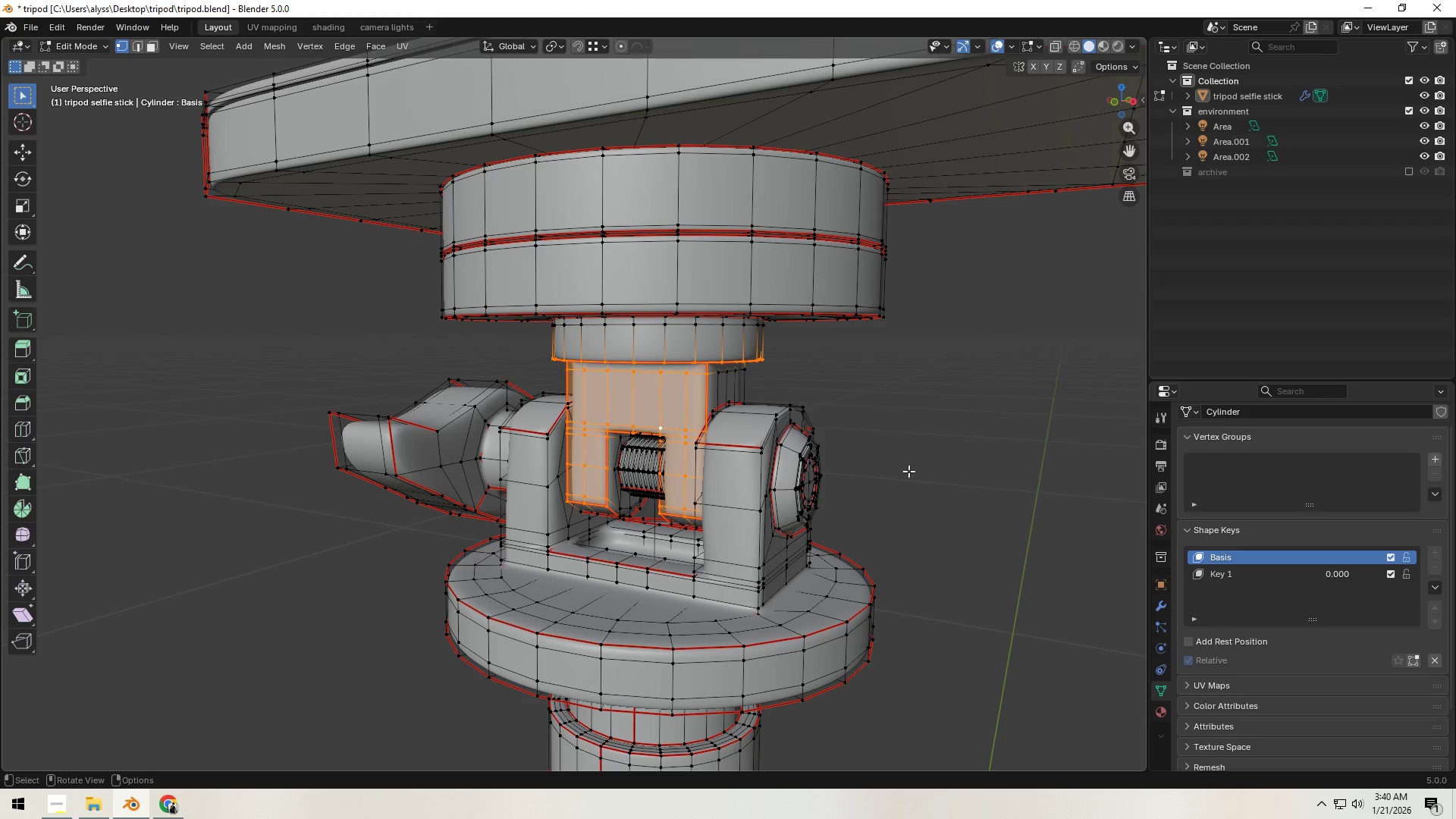 
left_click([745, 375])
 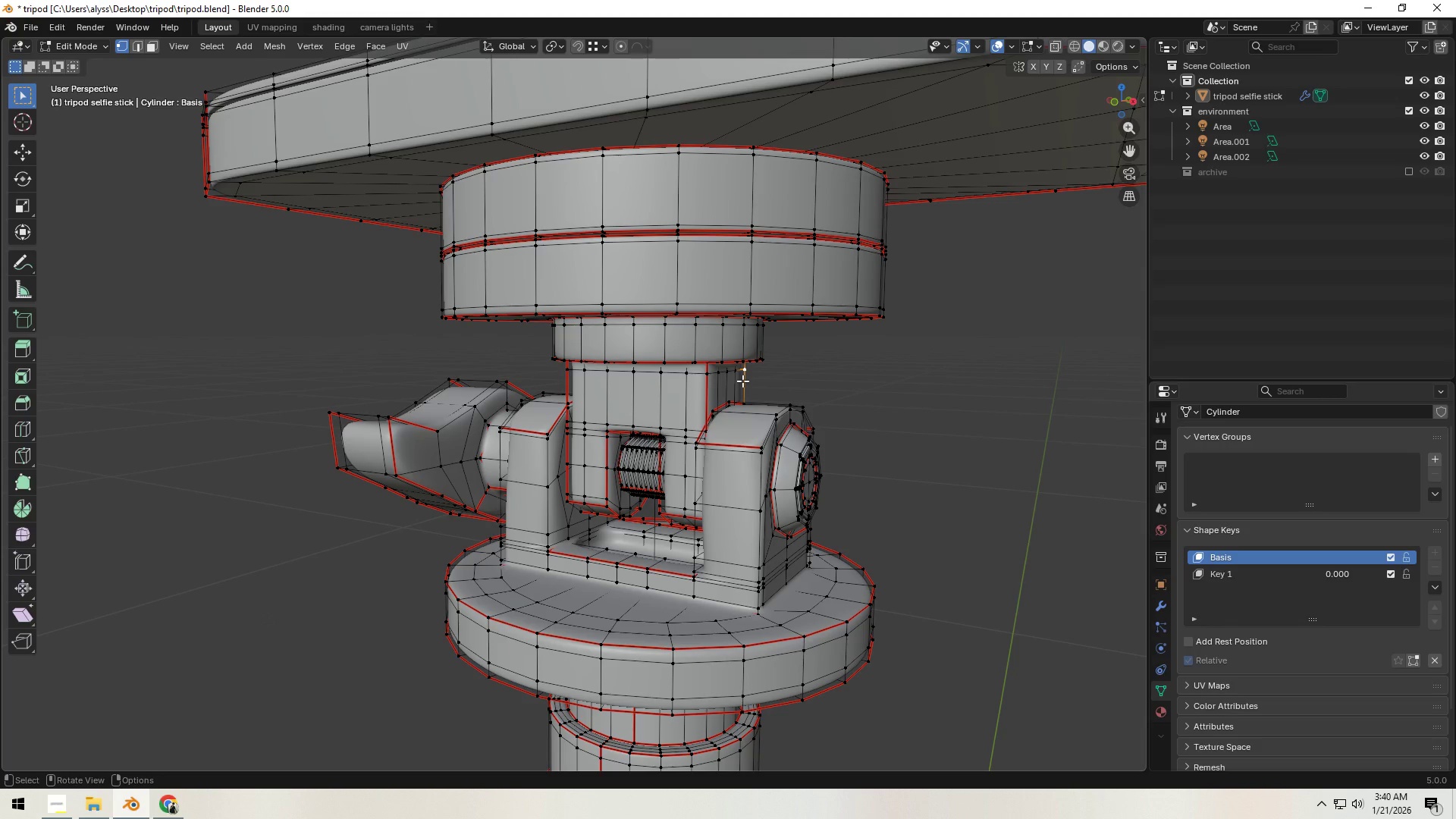 
key(L)
 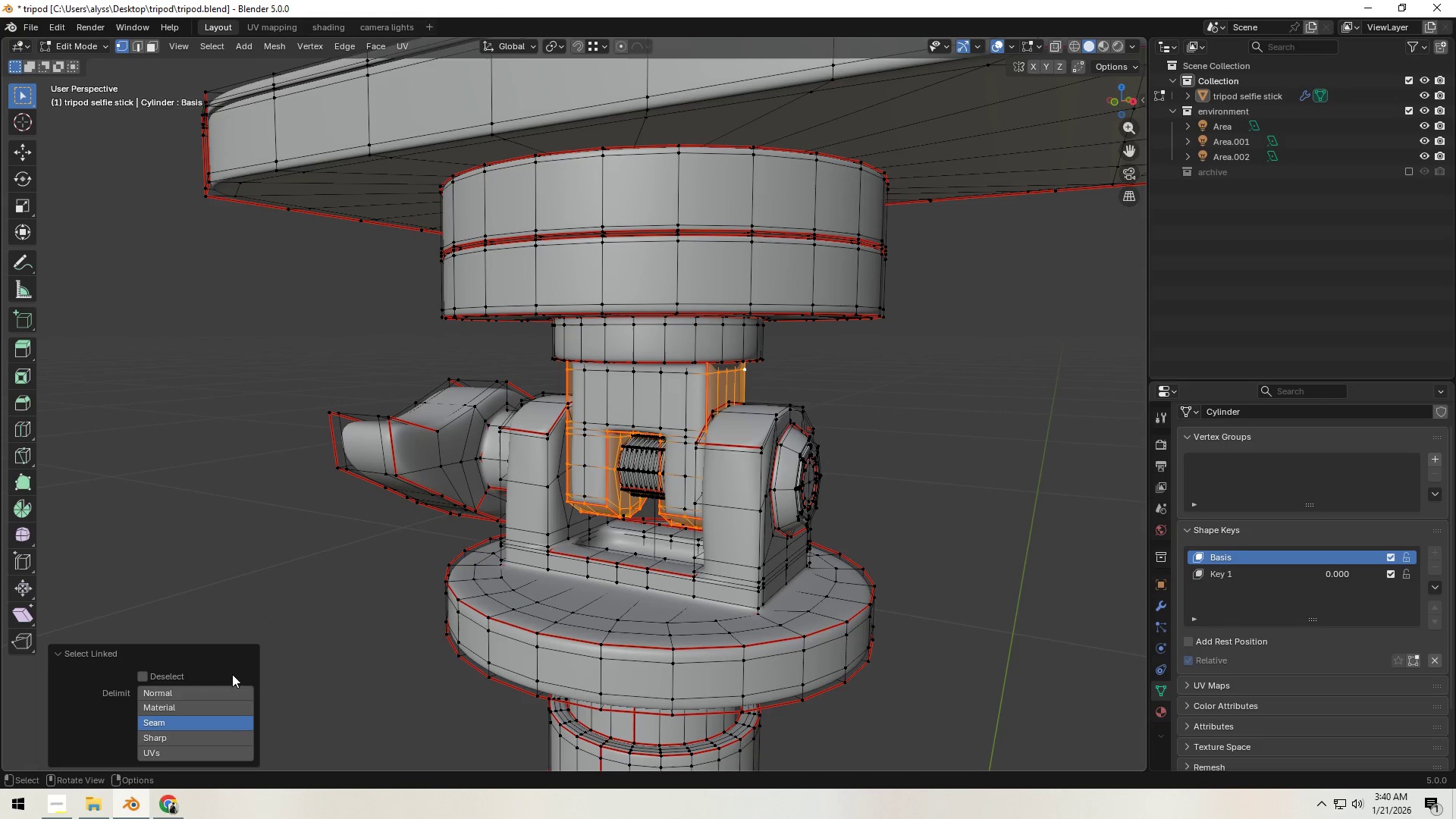 
left_click([204, 698])
 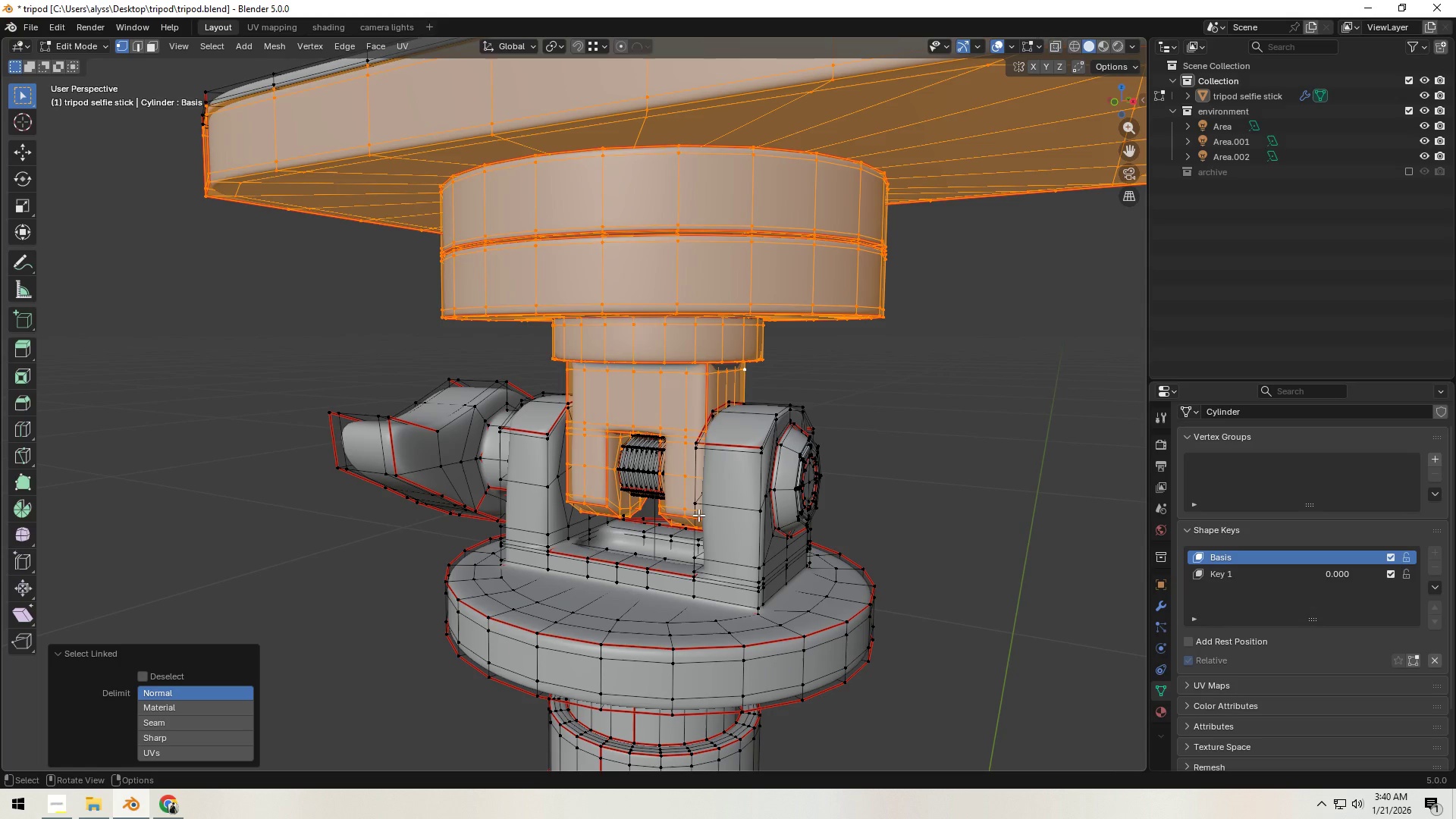 
key(Shift+ShiftLeft)
 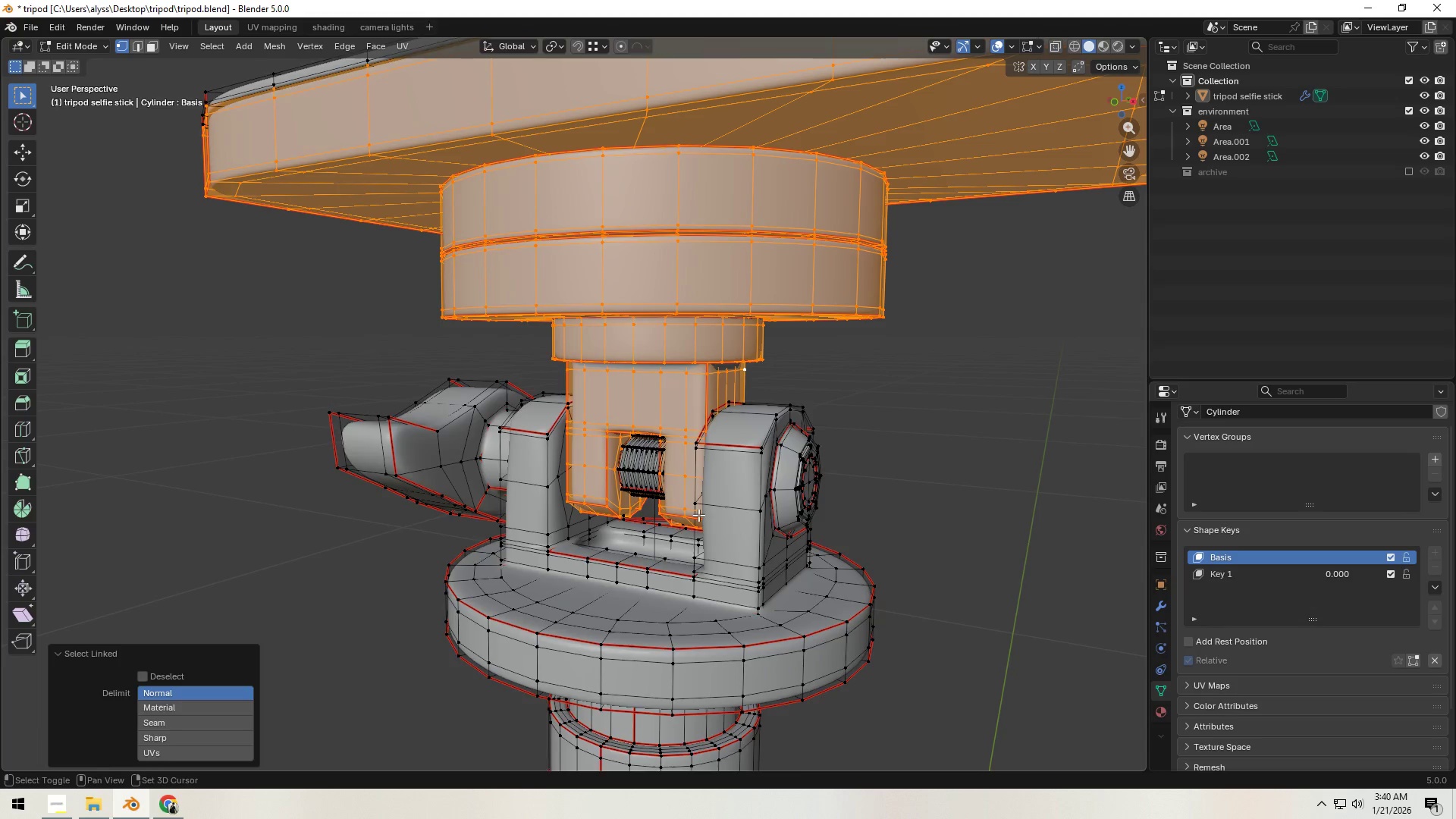 
key(Shift+H)
 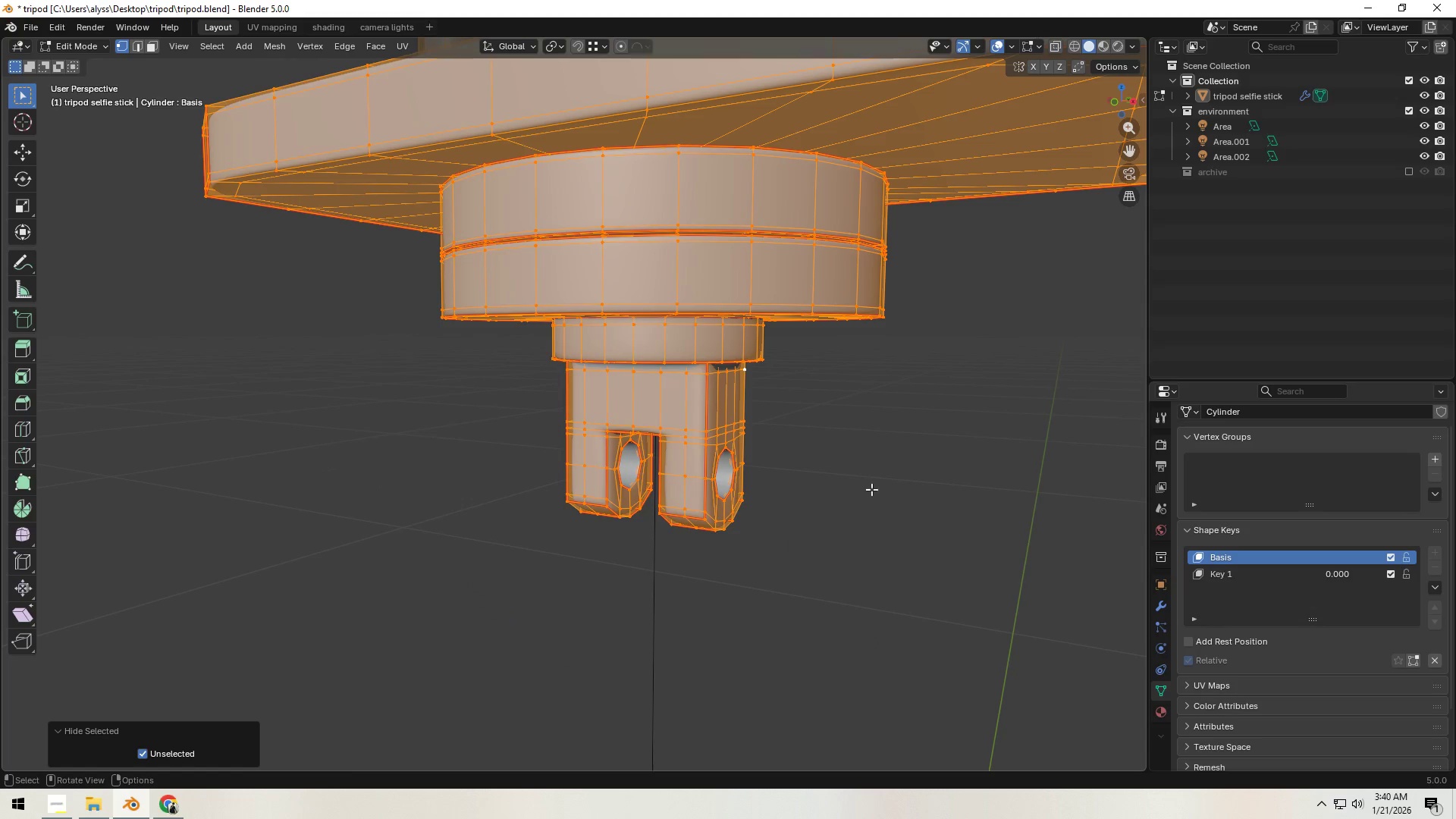 
left_click([899, 479])
 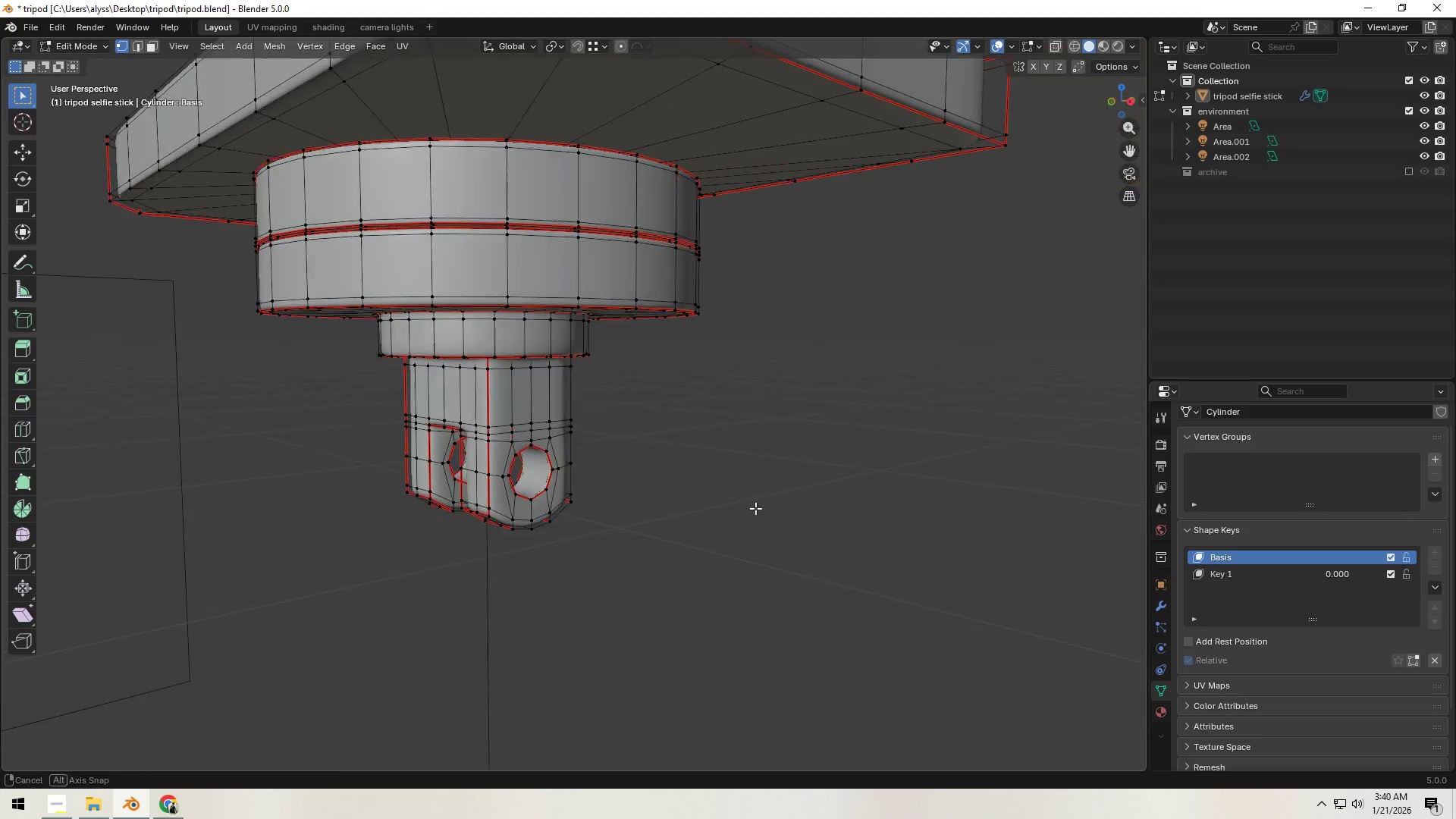 
hold_key(key=ShiftLeft, duration=0.42)
scroll: coordinate [585, 521], scroll_direction: down, amount: 1.0
 